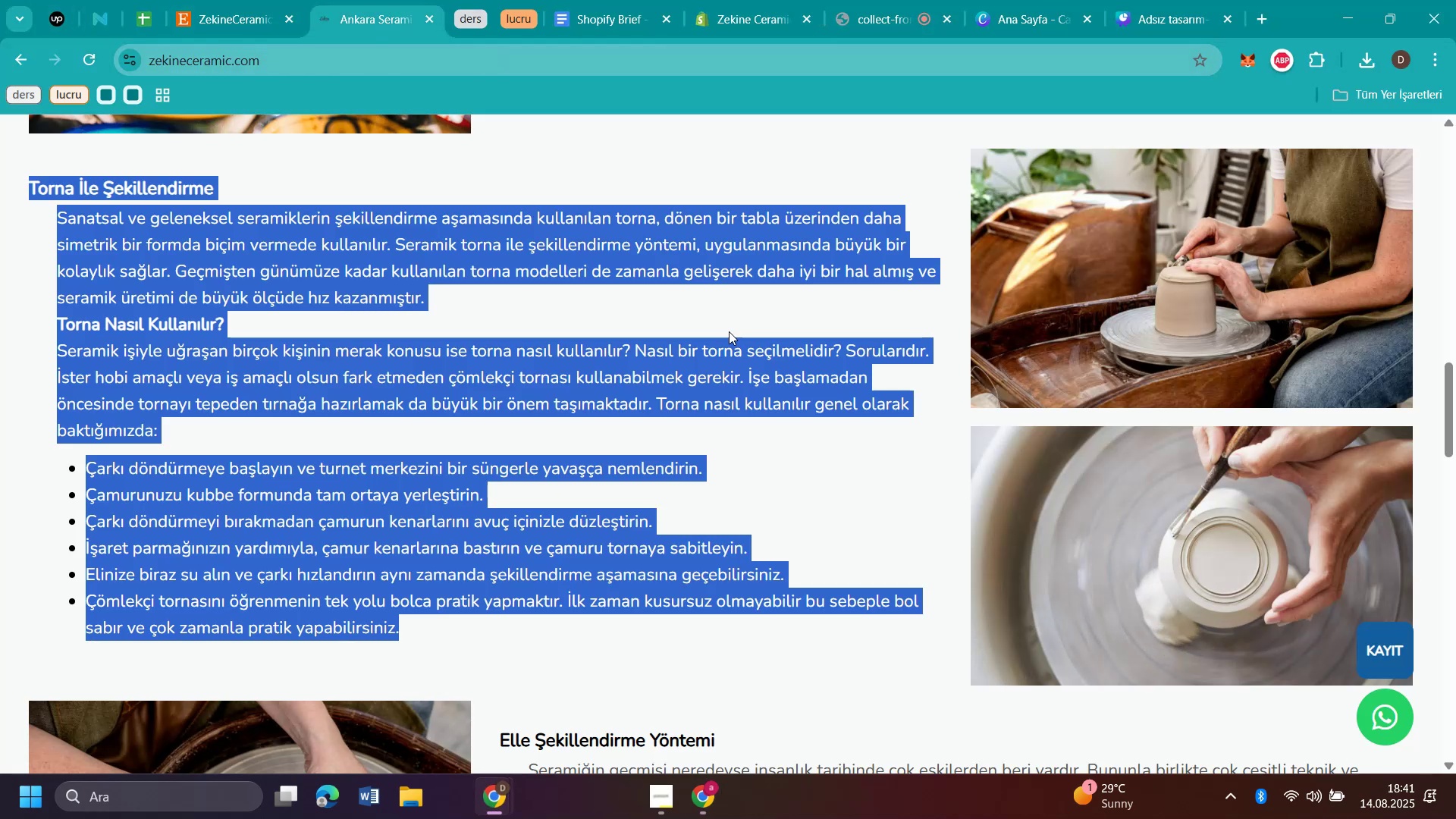 
scroll: coordinate [797, 384], scroll_direction: down, amount: 4.0
 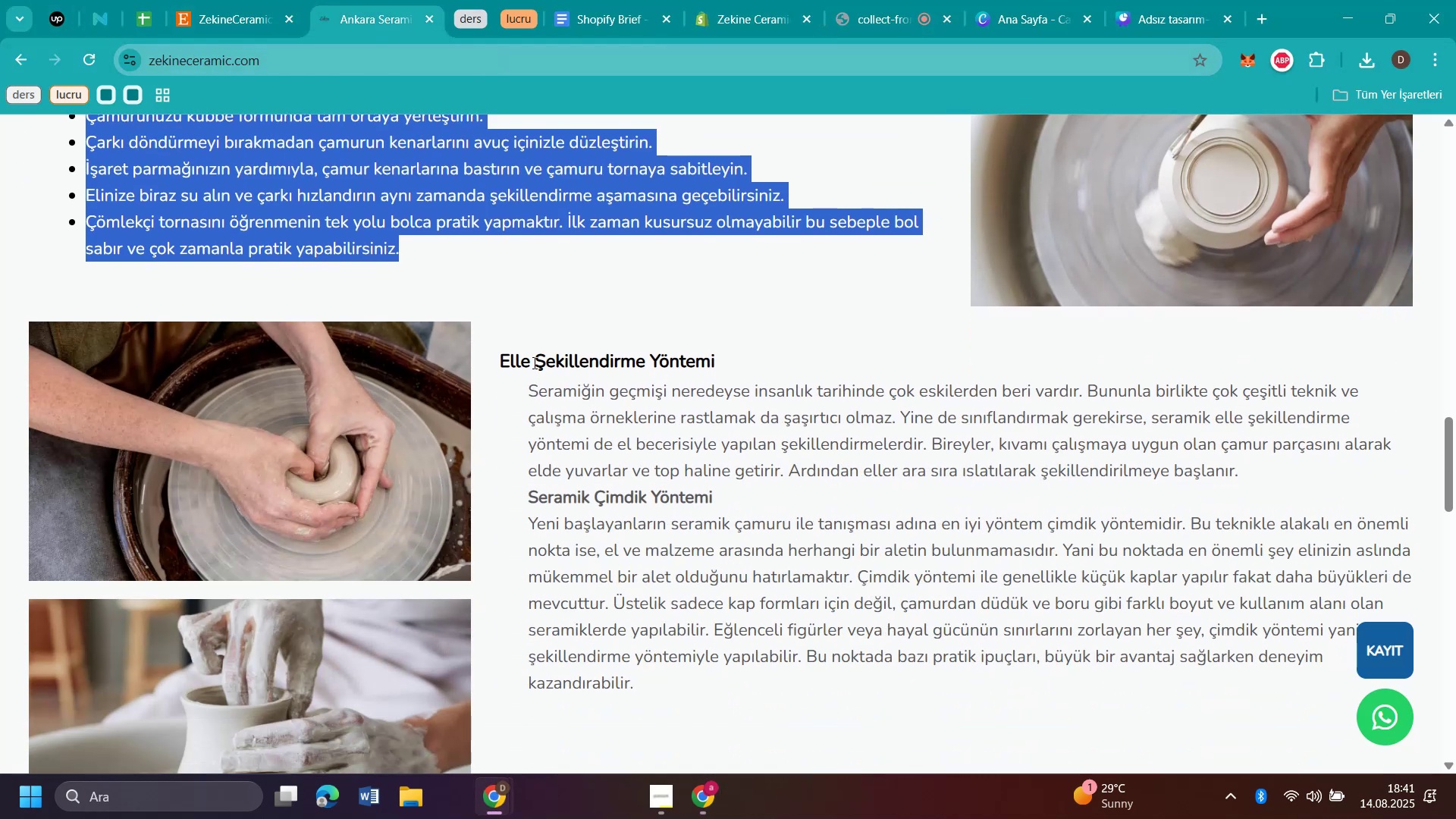 
left_click_drag(start_coordinate=[496, 359], to_coordinate=[733, 369])
 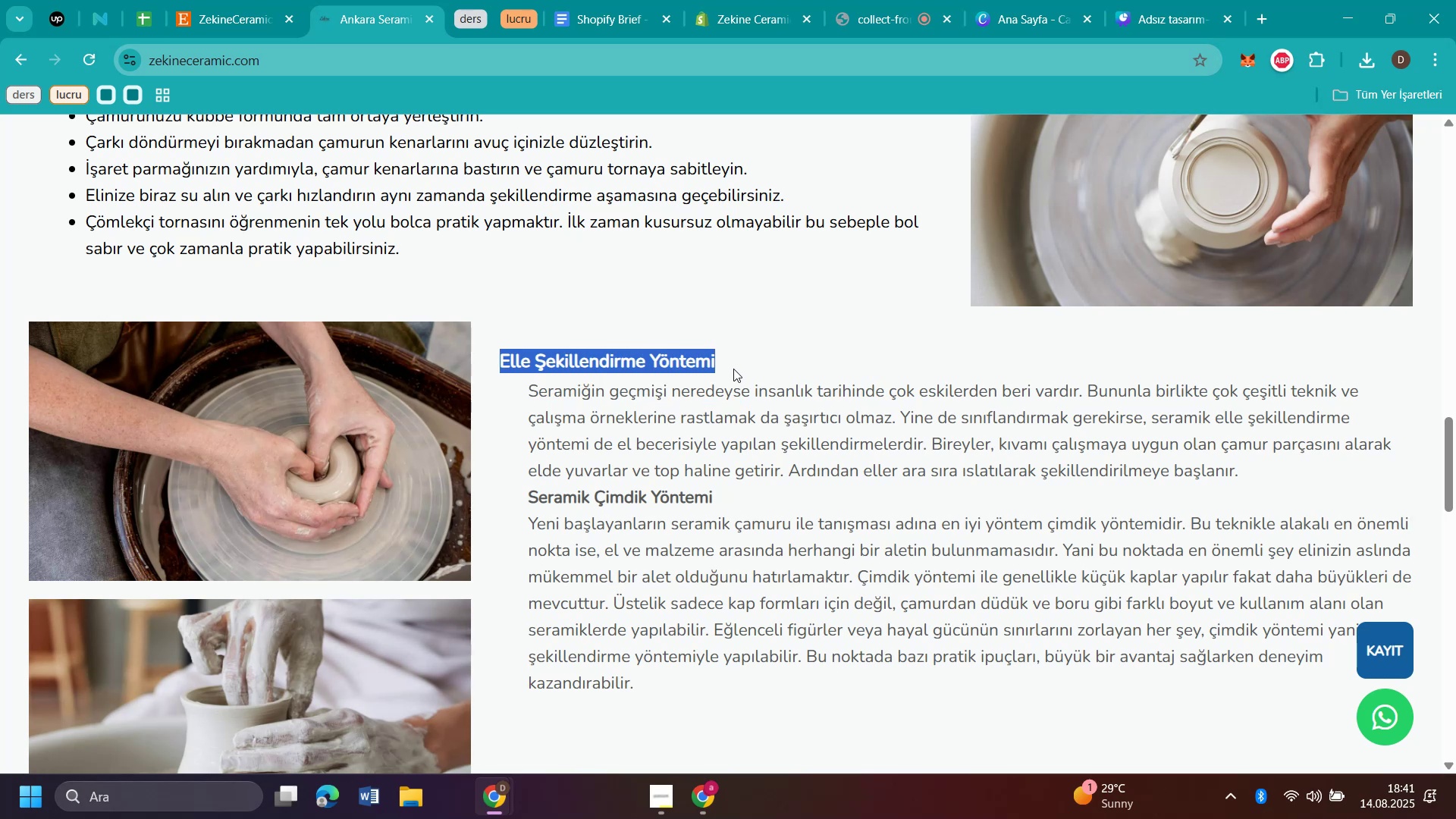 
key(Control+C)
 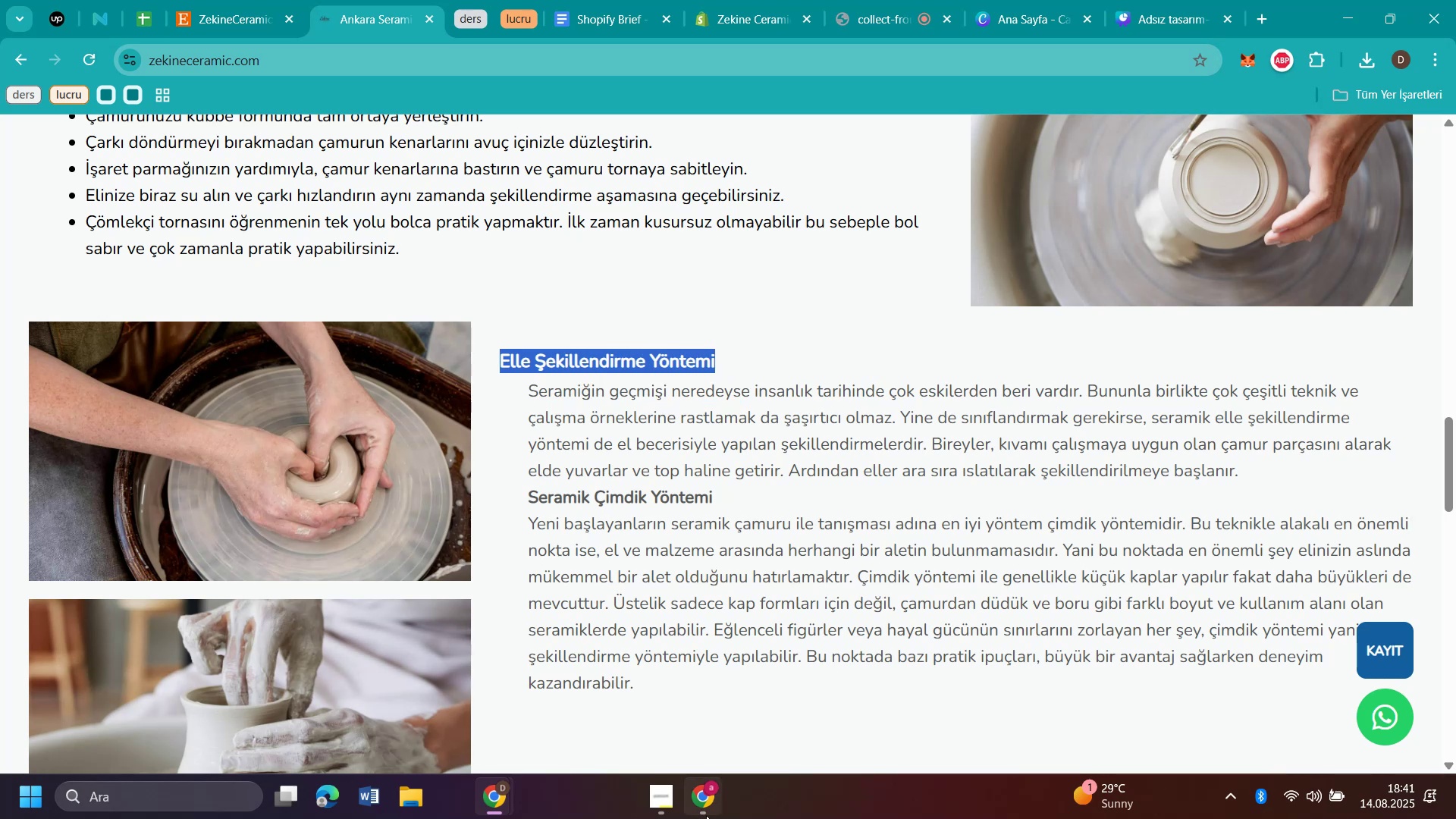 
left_click([706, 811])
 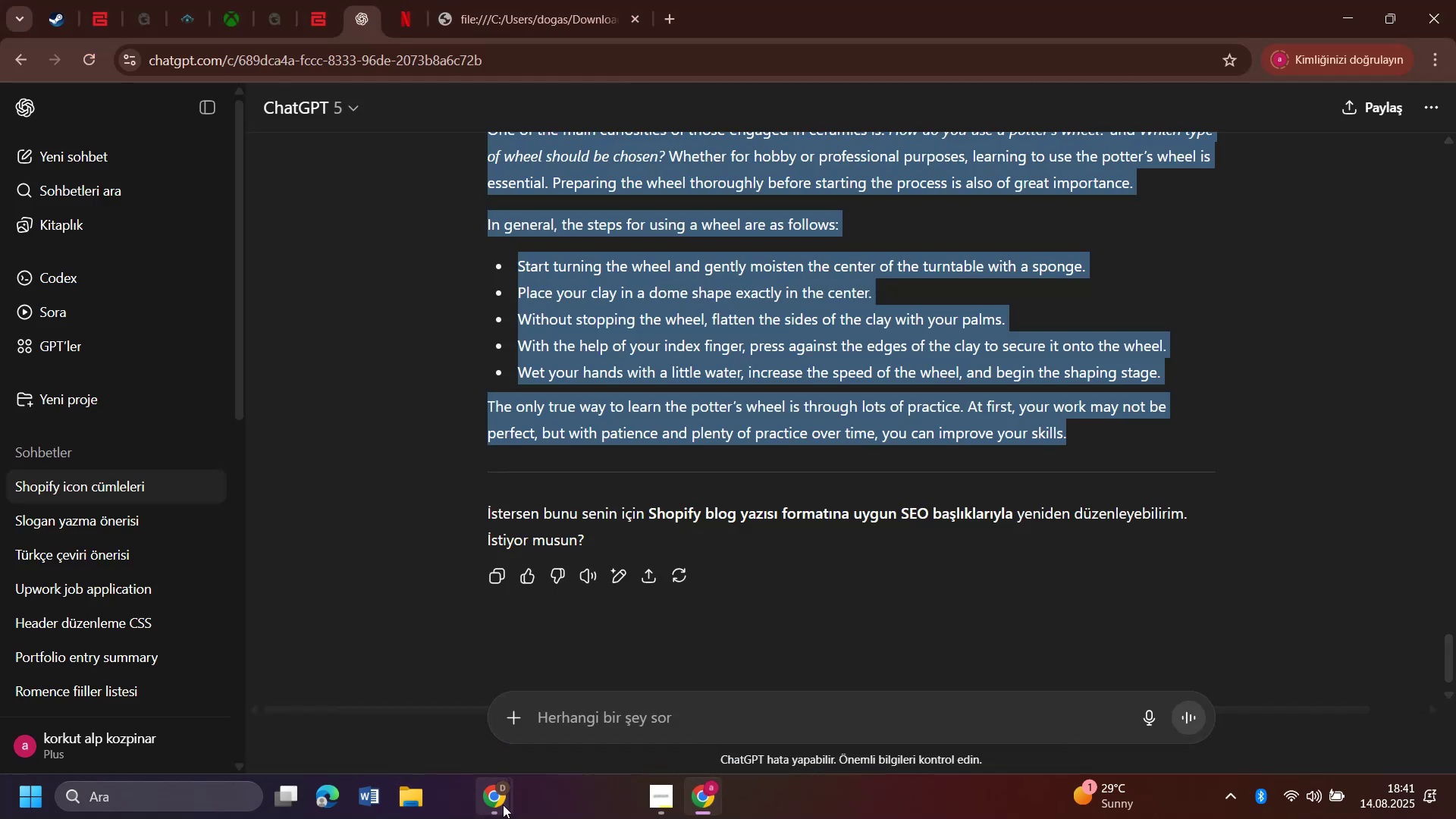 
double_click([416, 704])
 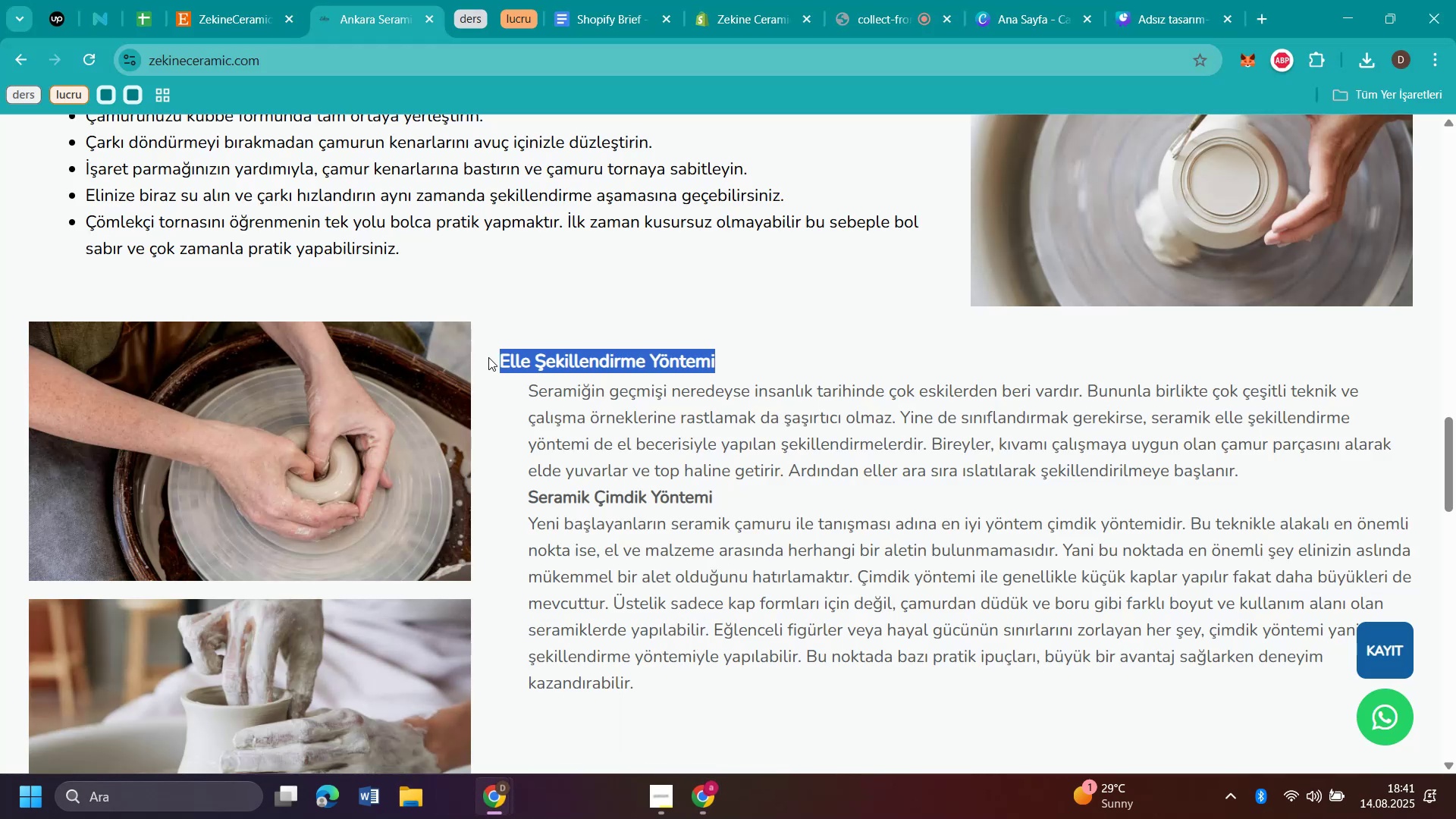 
left_click([489, 356])
 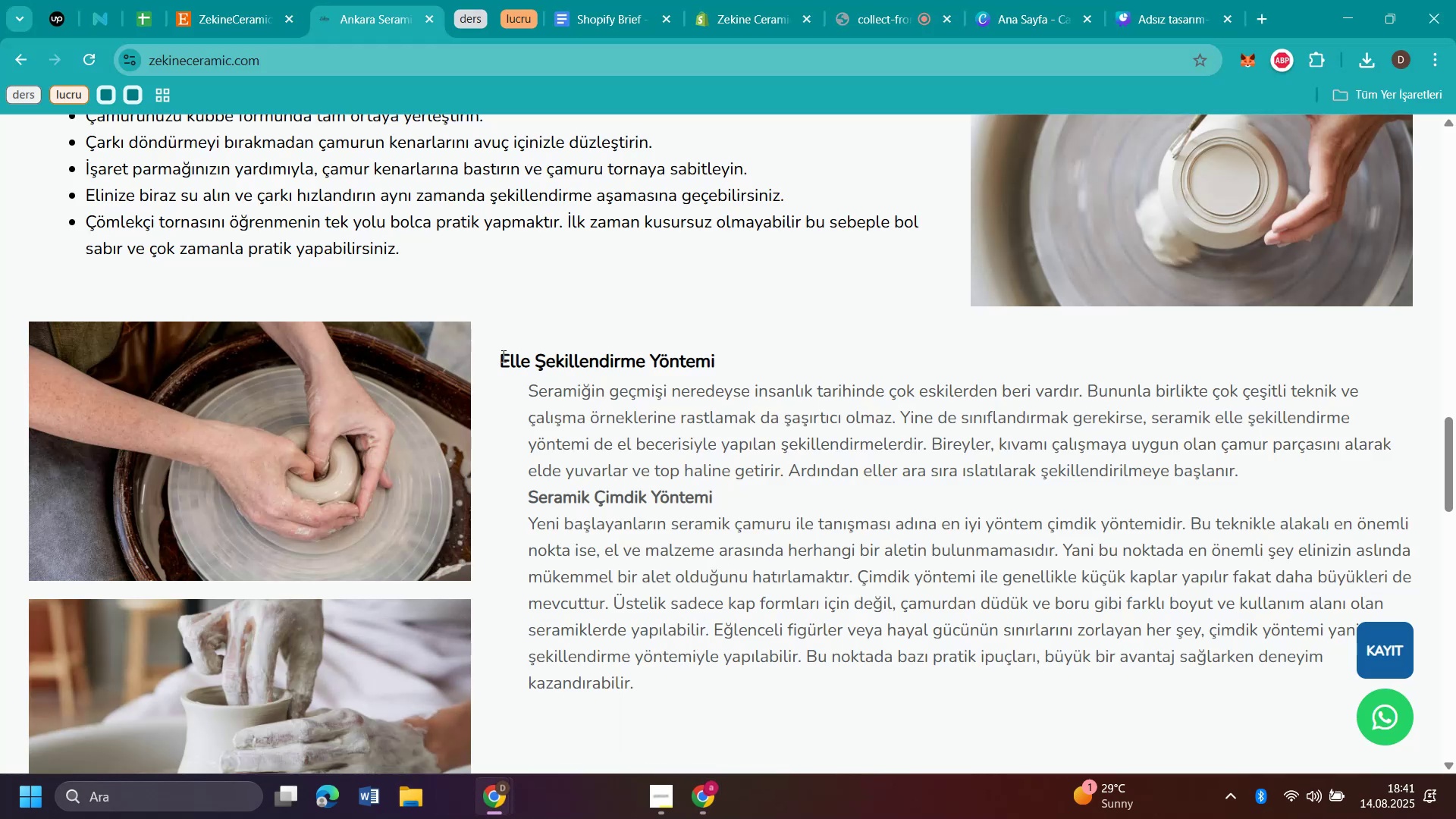 
left_click_drag(start_coordinate=[502, 356], to_coordinate=[805, 695])
 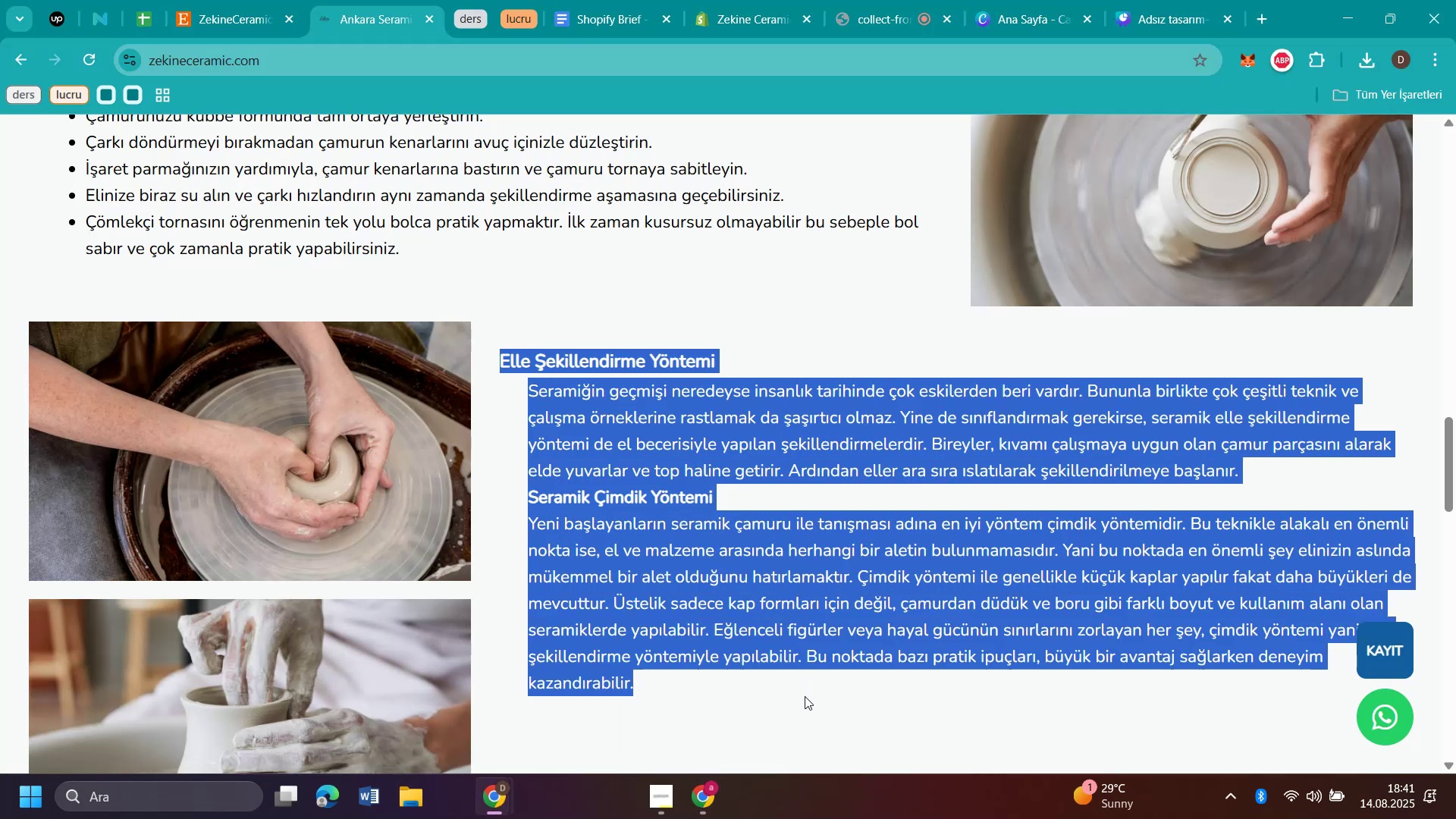 
key(Control+C)
 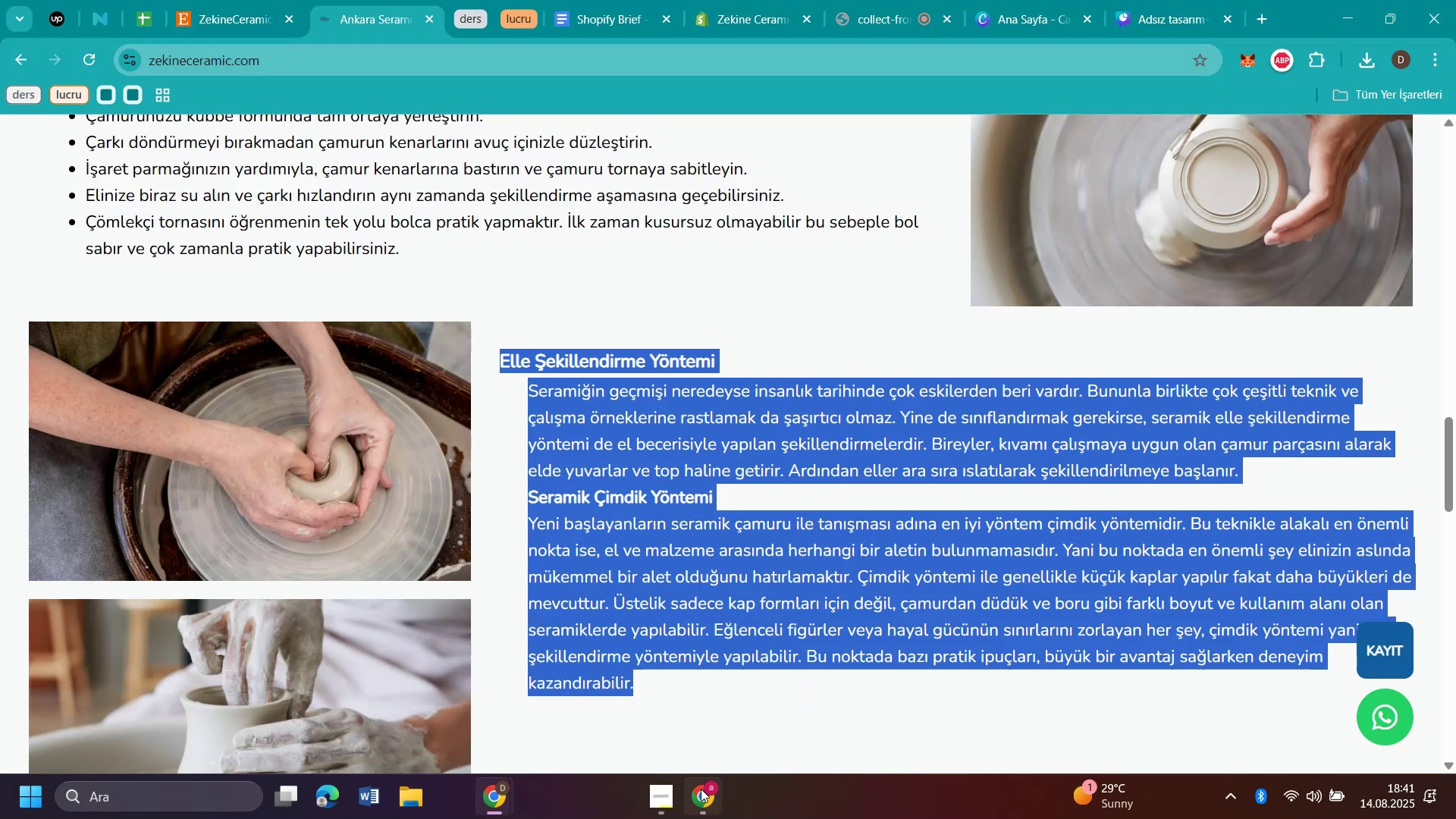 
left_click([701, 789])
 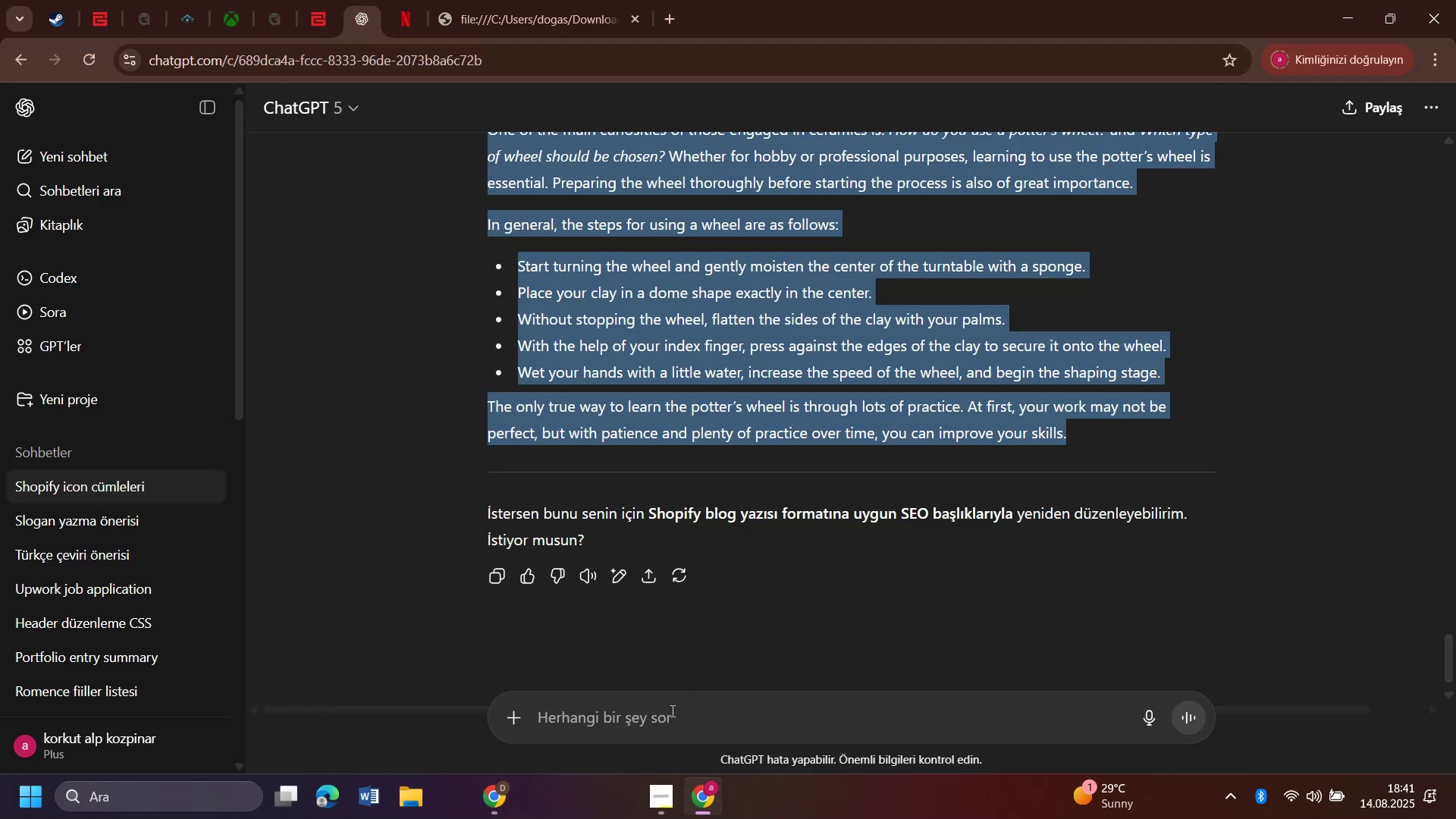 
left_click([667, 726])
 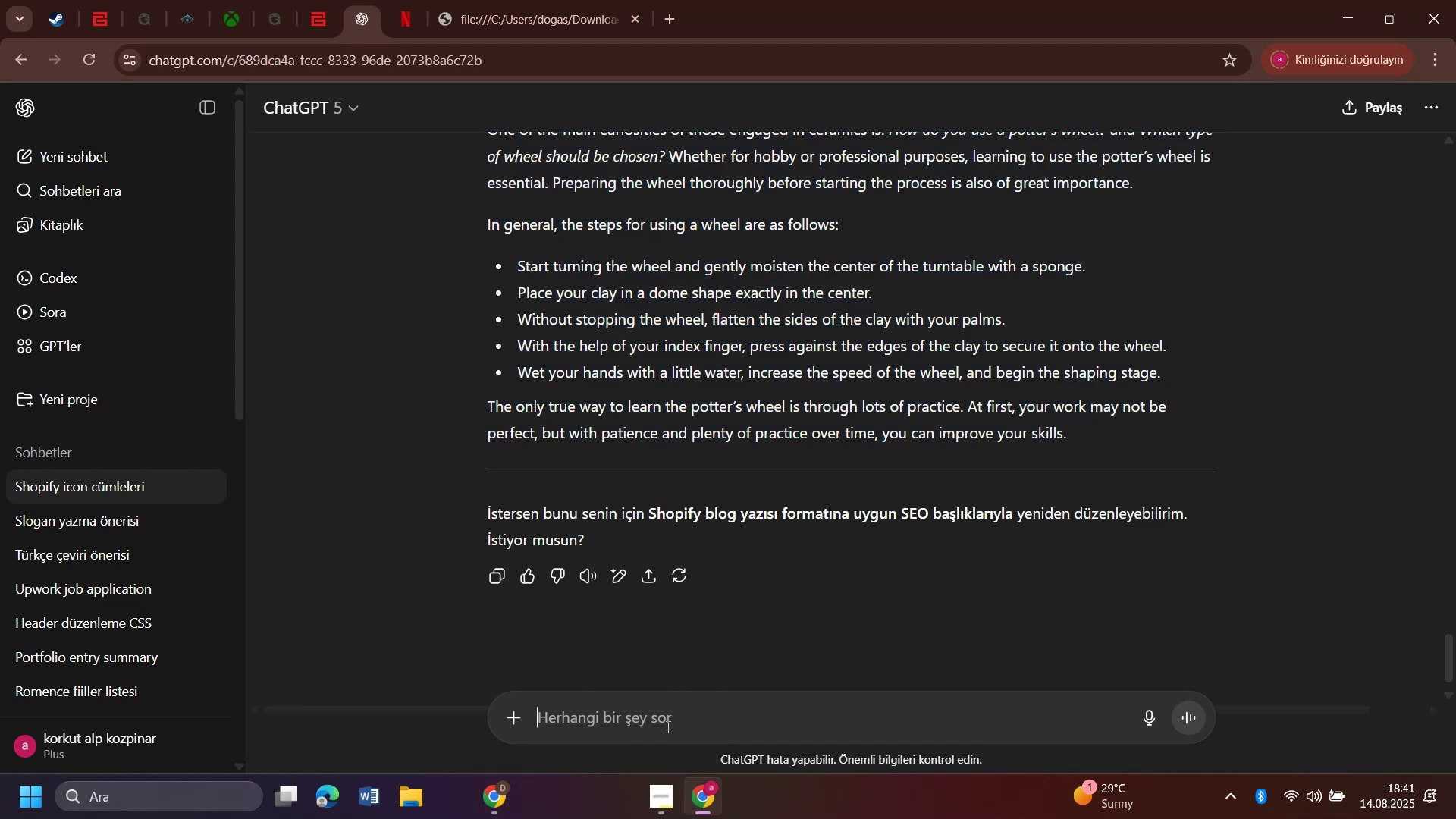 
key(Control+V)
 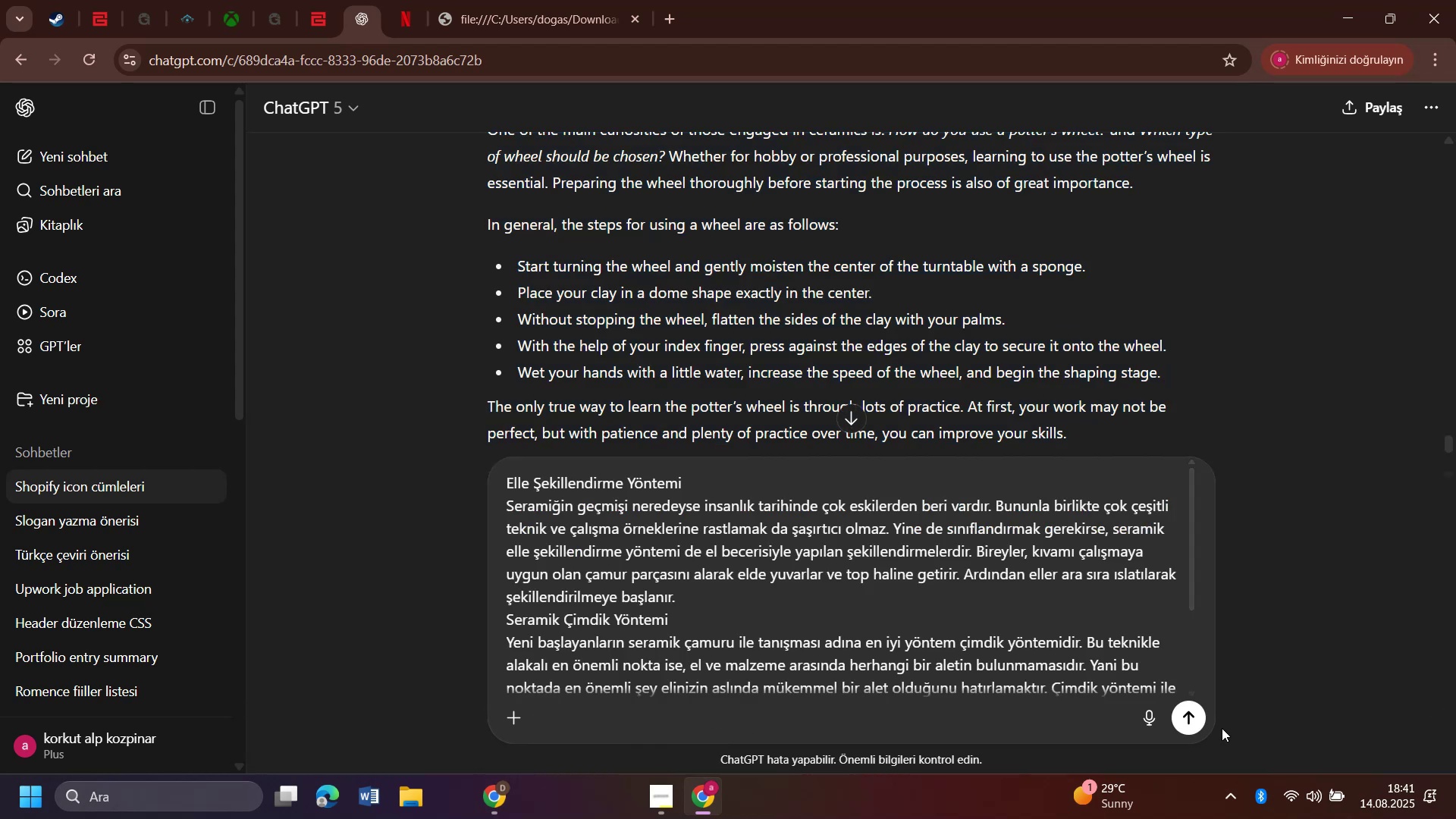 
left_click([1184, 712])
 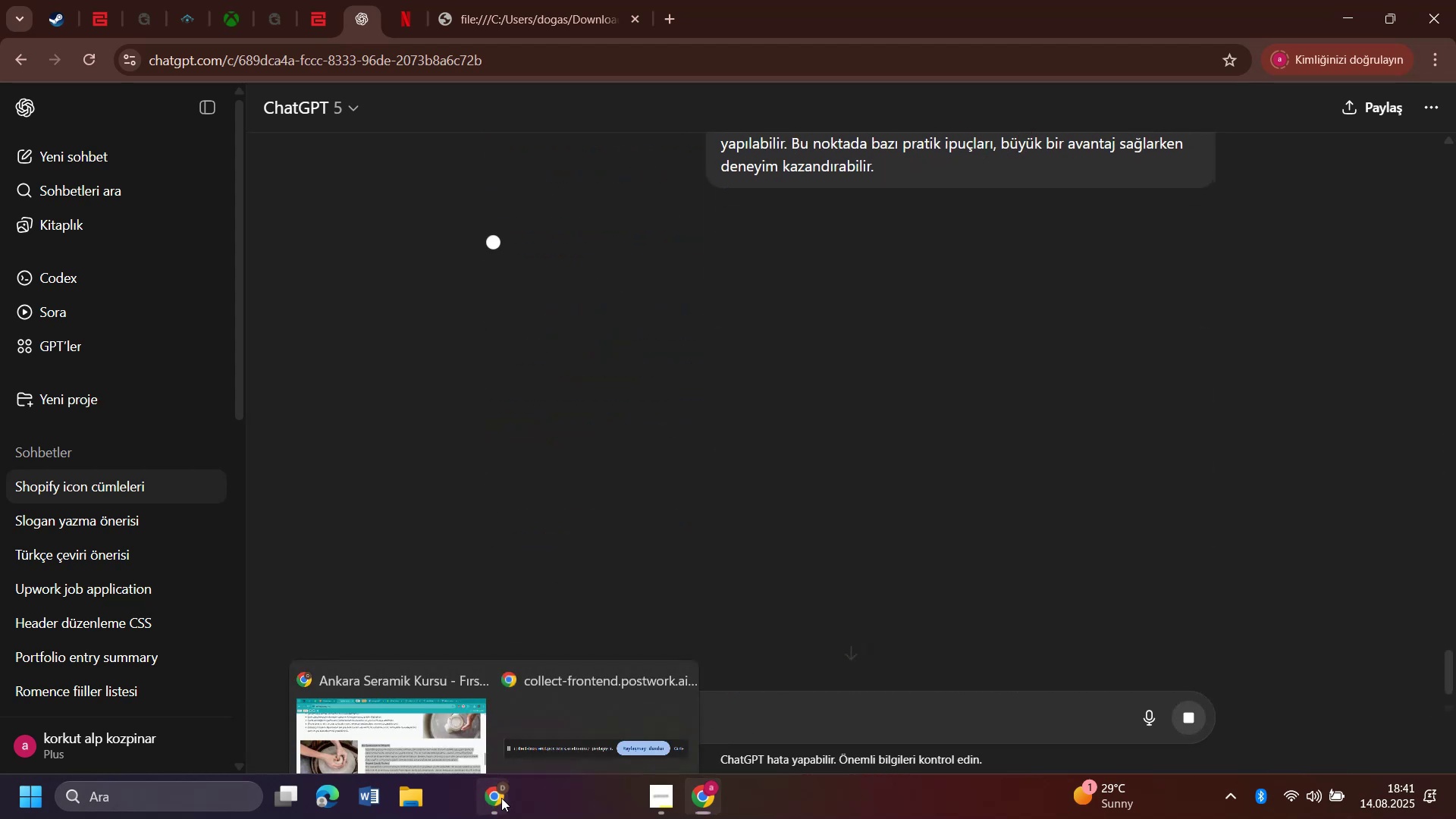 
double_click([419, 711])
 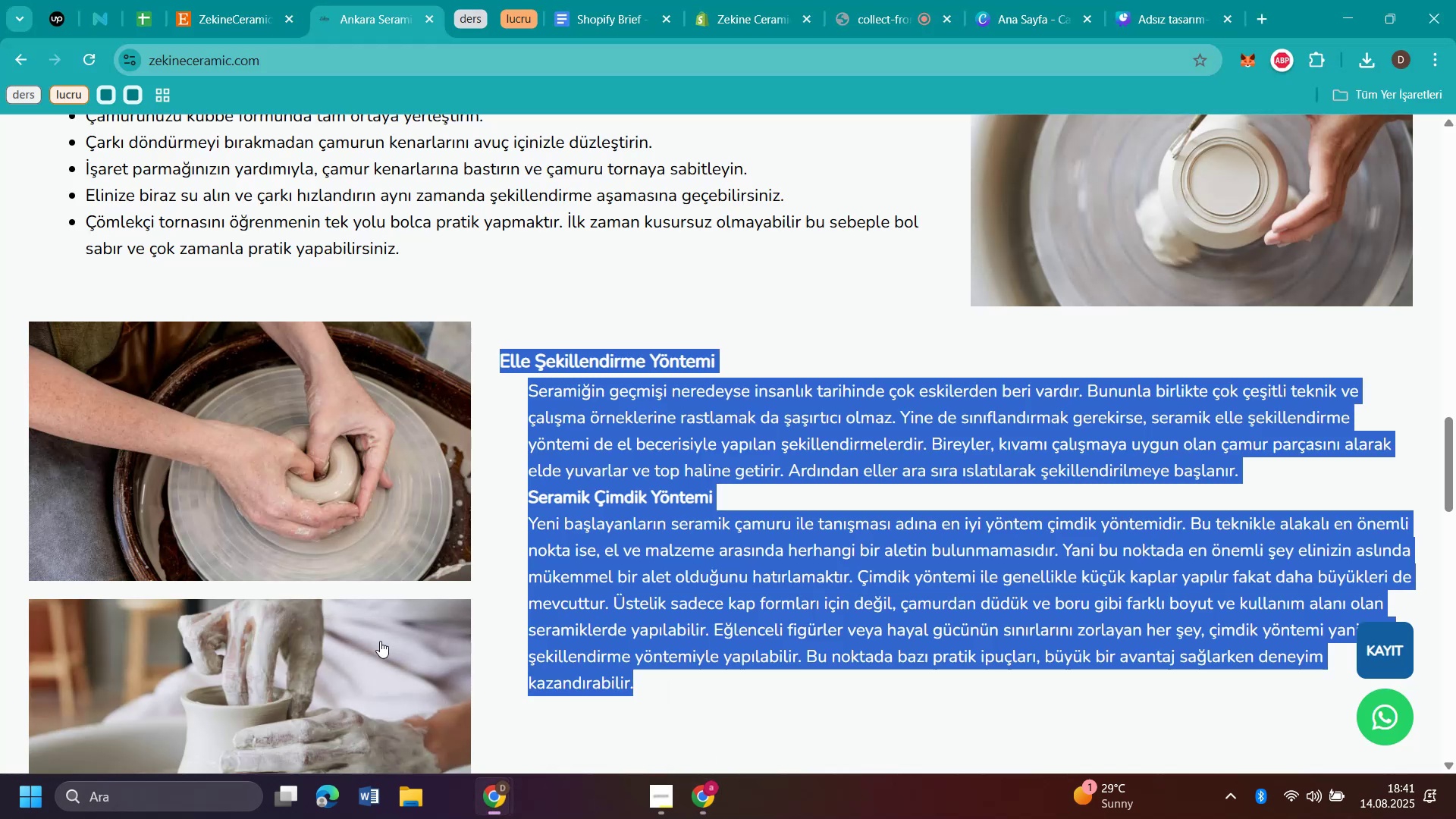 
scroll: coordinate [399, 563], scroll_direction: down, amount: 3.0
 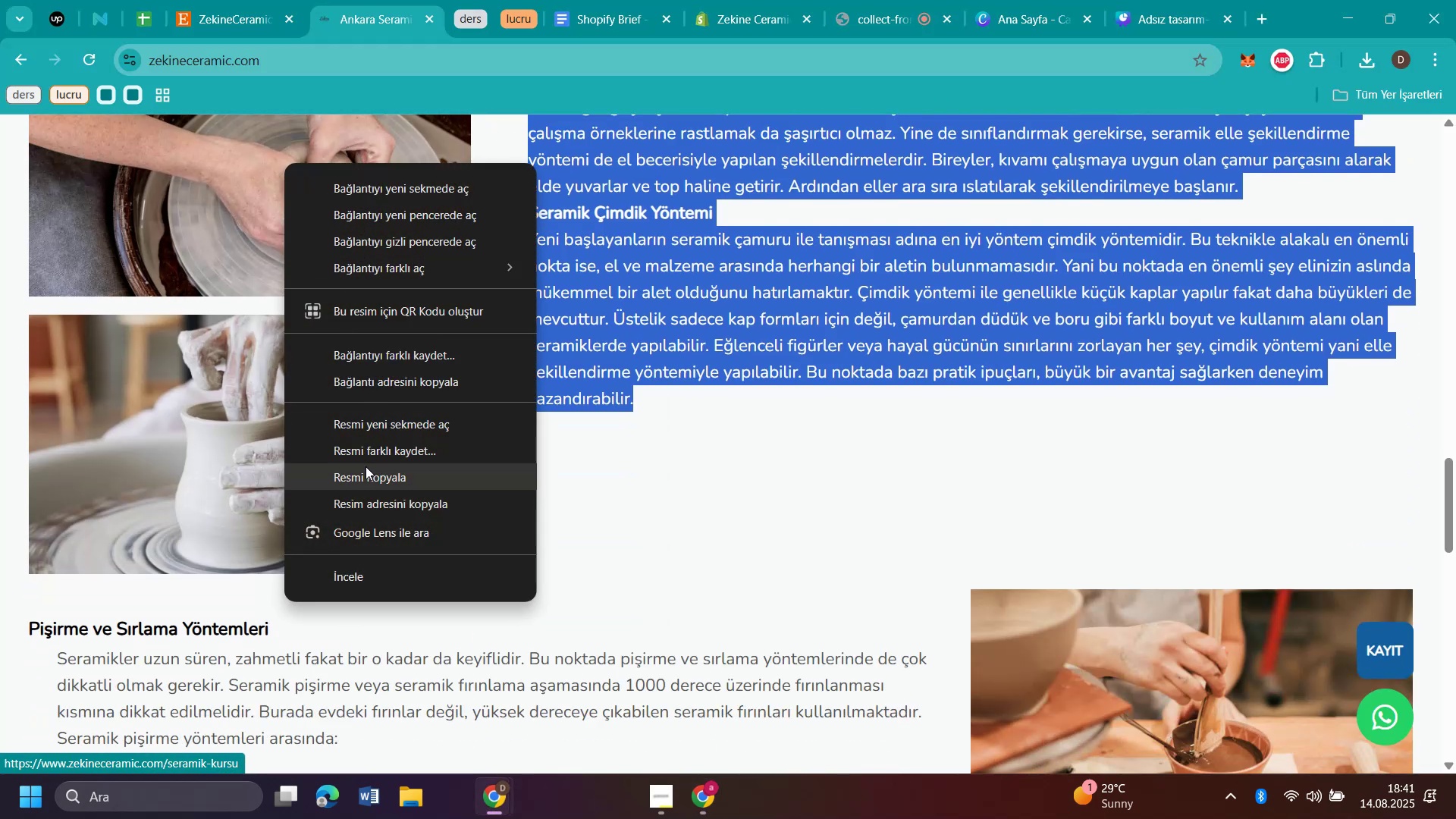 
left_click([371, 451])
 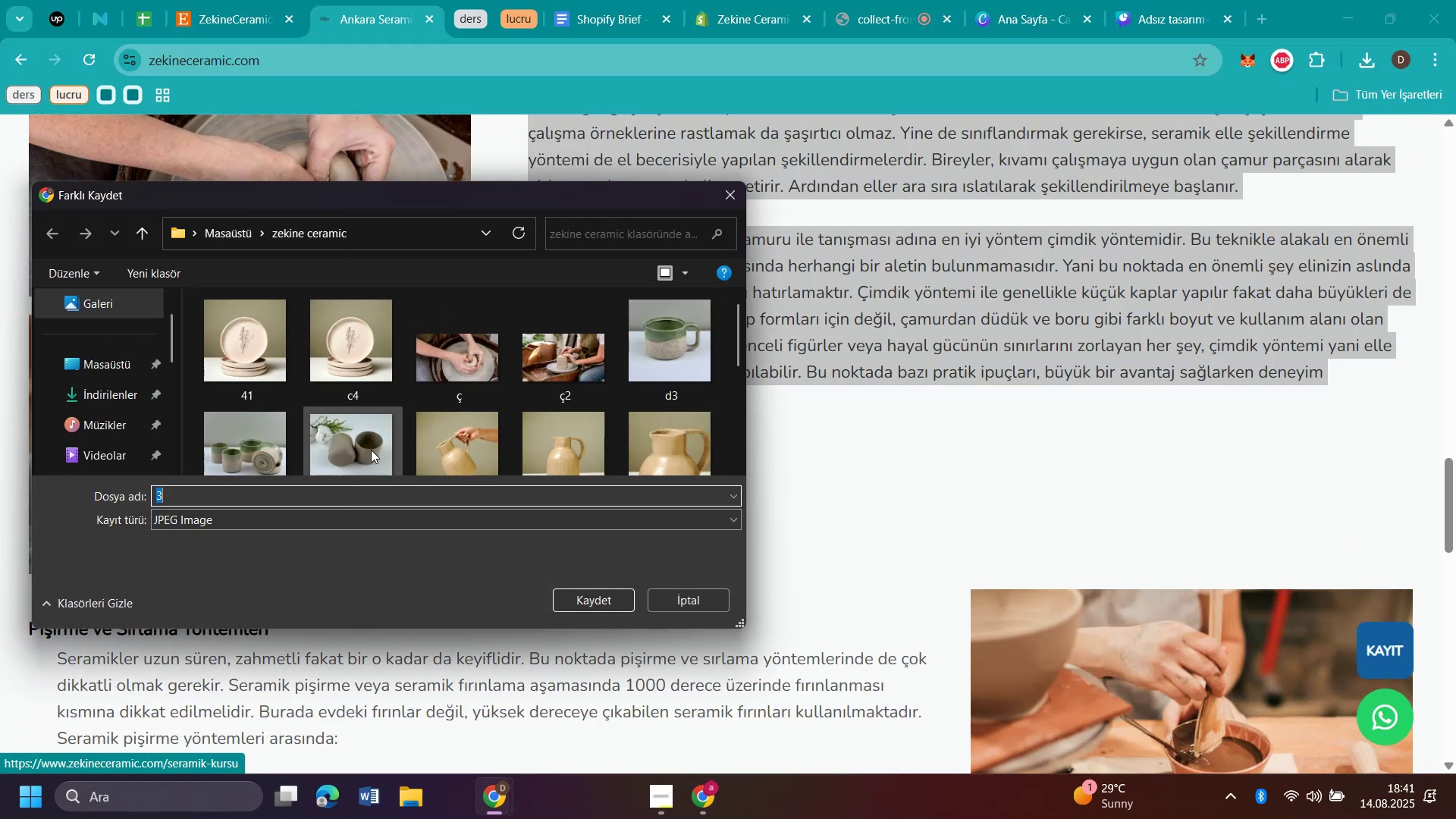 
type(b11)
 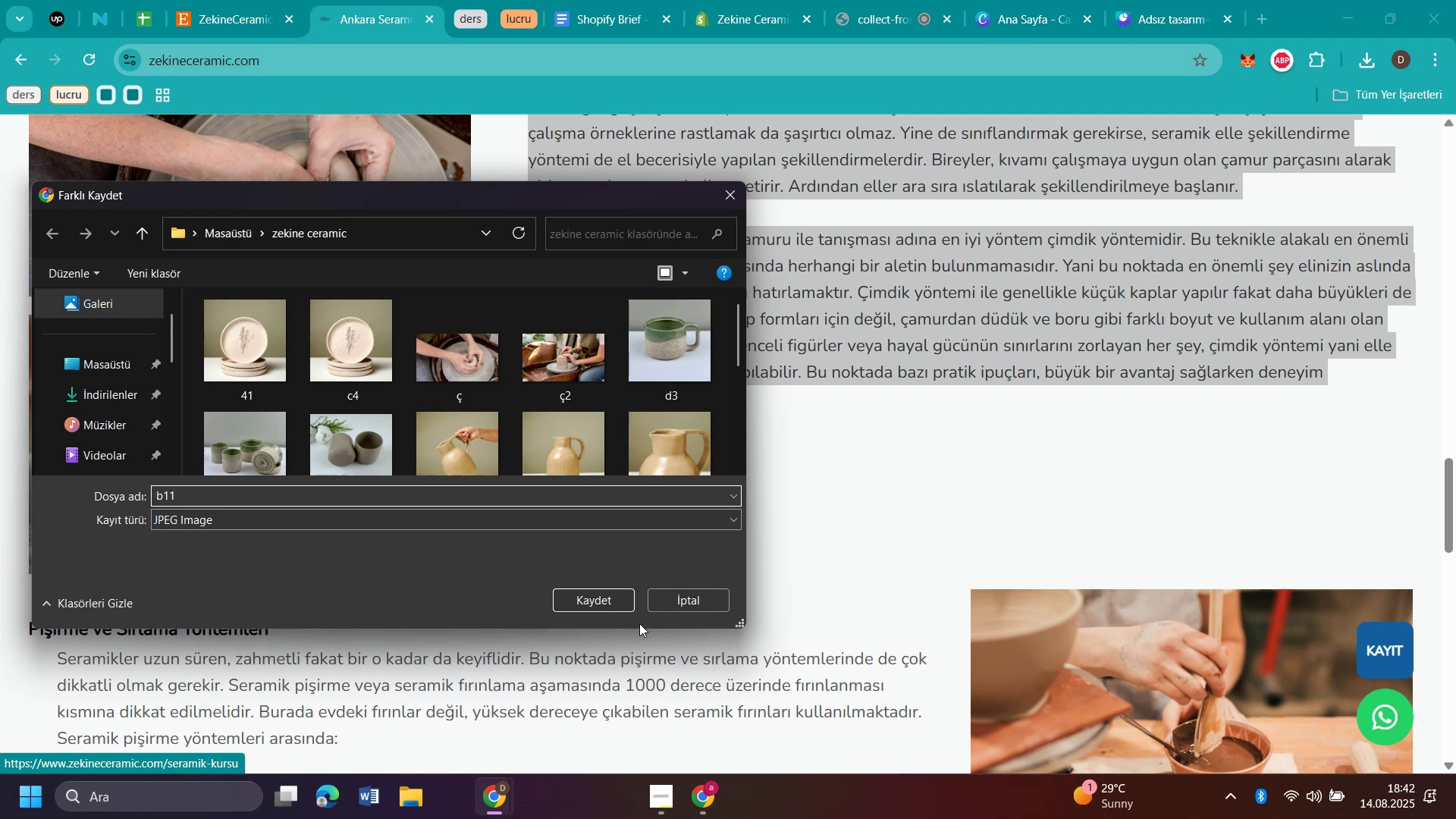 
left_click([598, 599])
 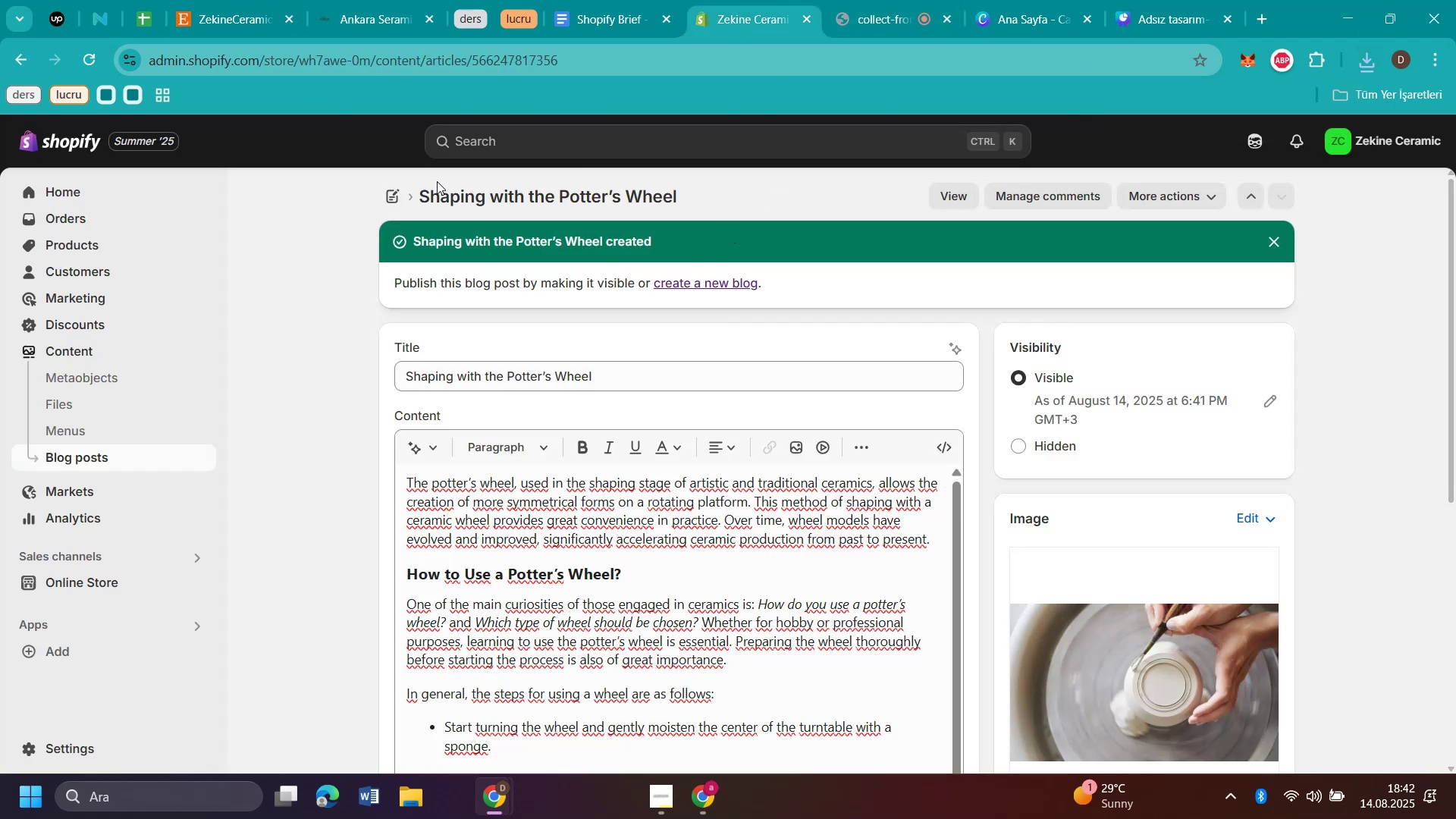 
left_click([391, 199])
 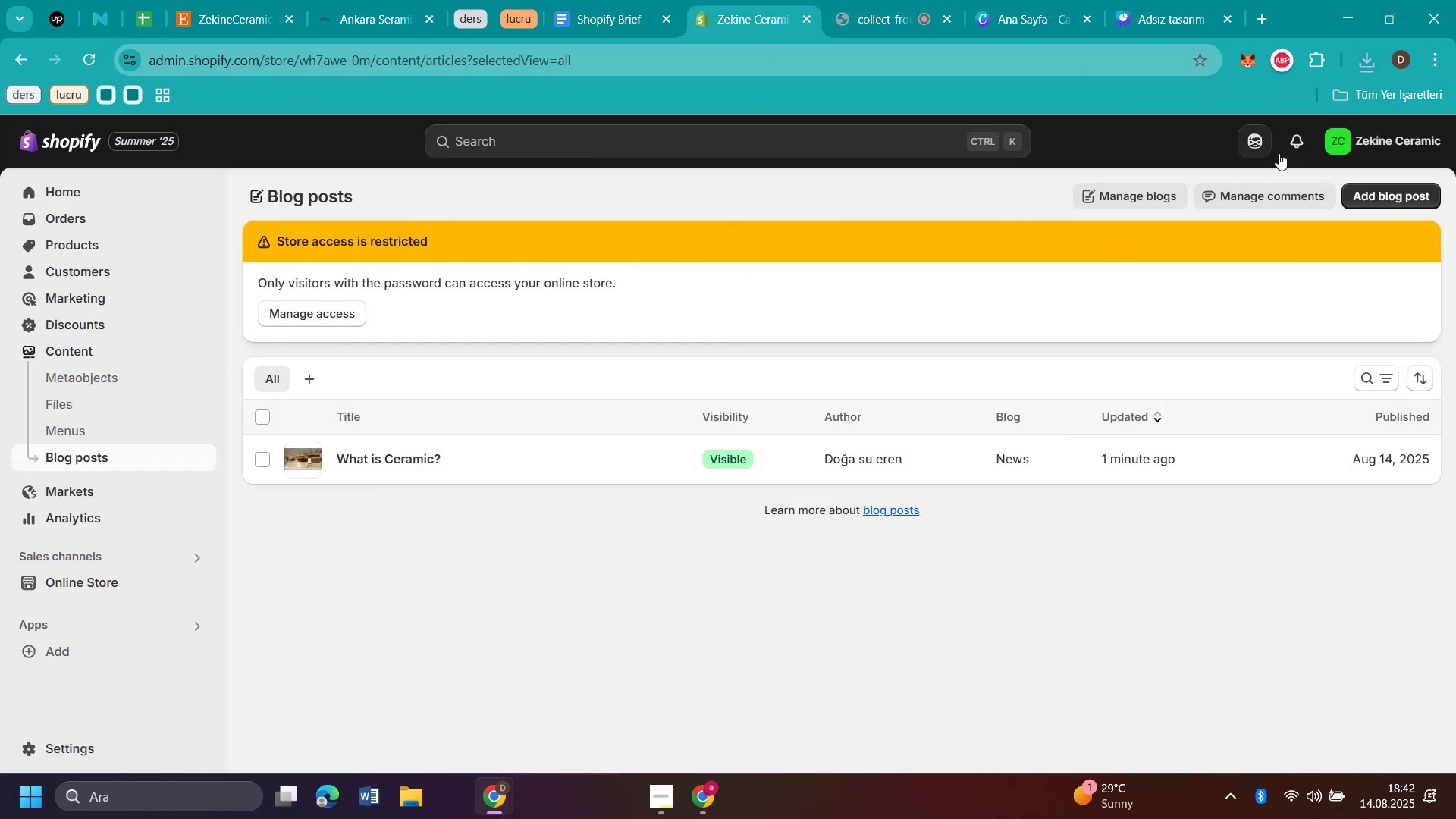 
left_click([1369, 193])
 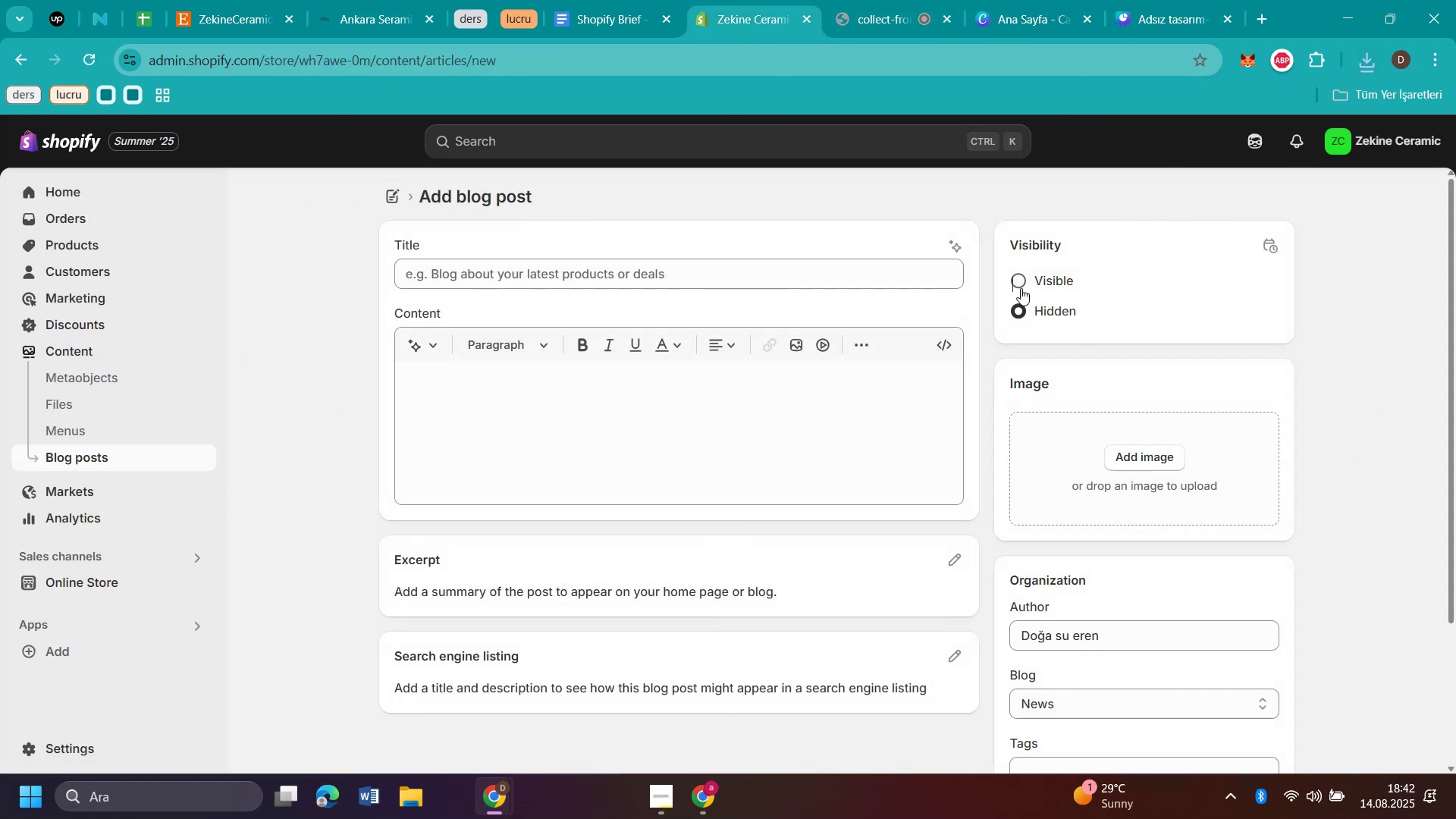 
left_click([1137, 488])
 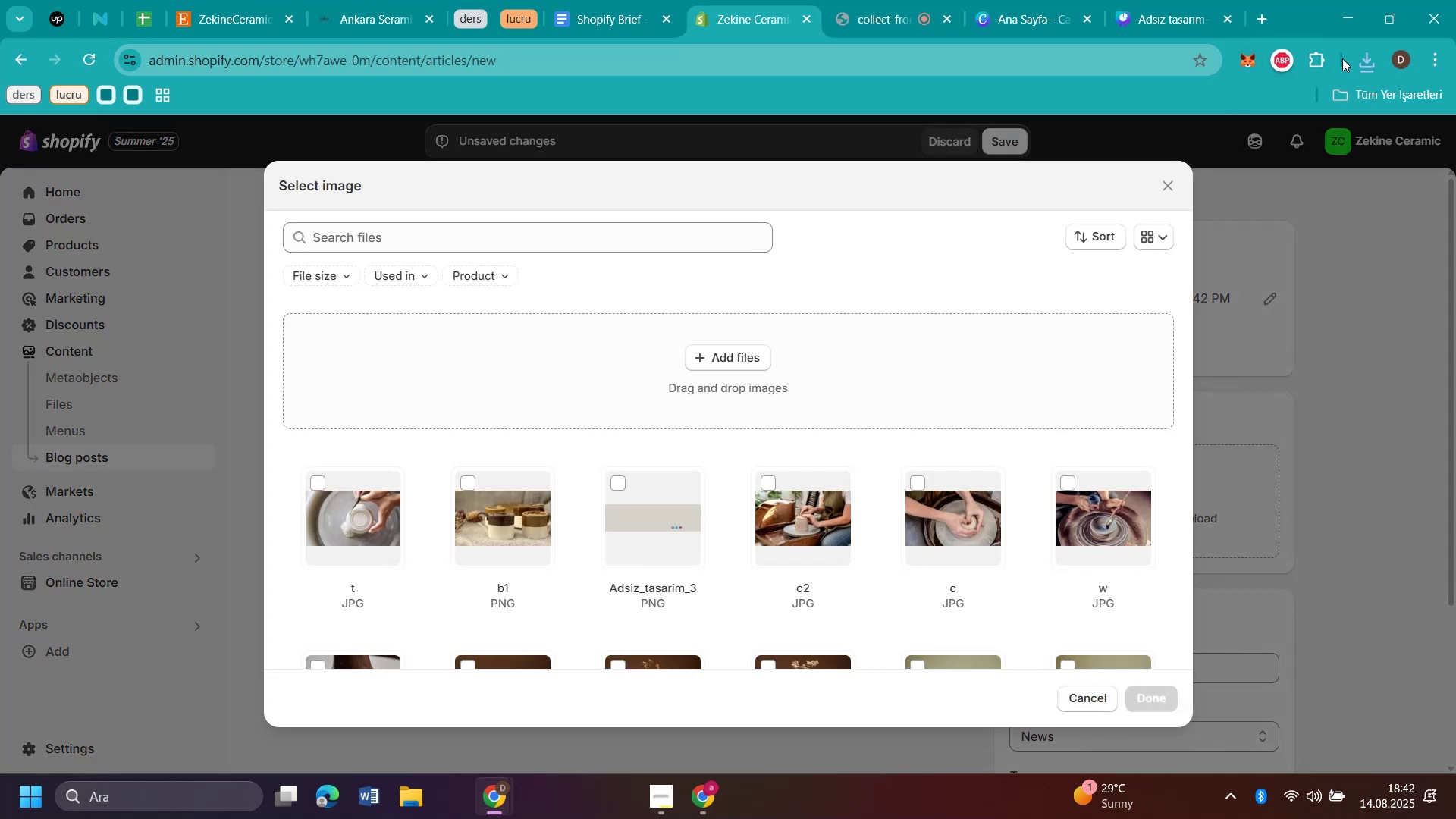 
left_click([1363, 61])
 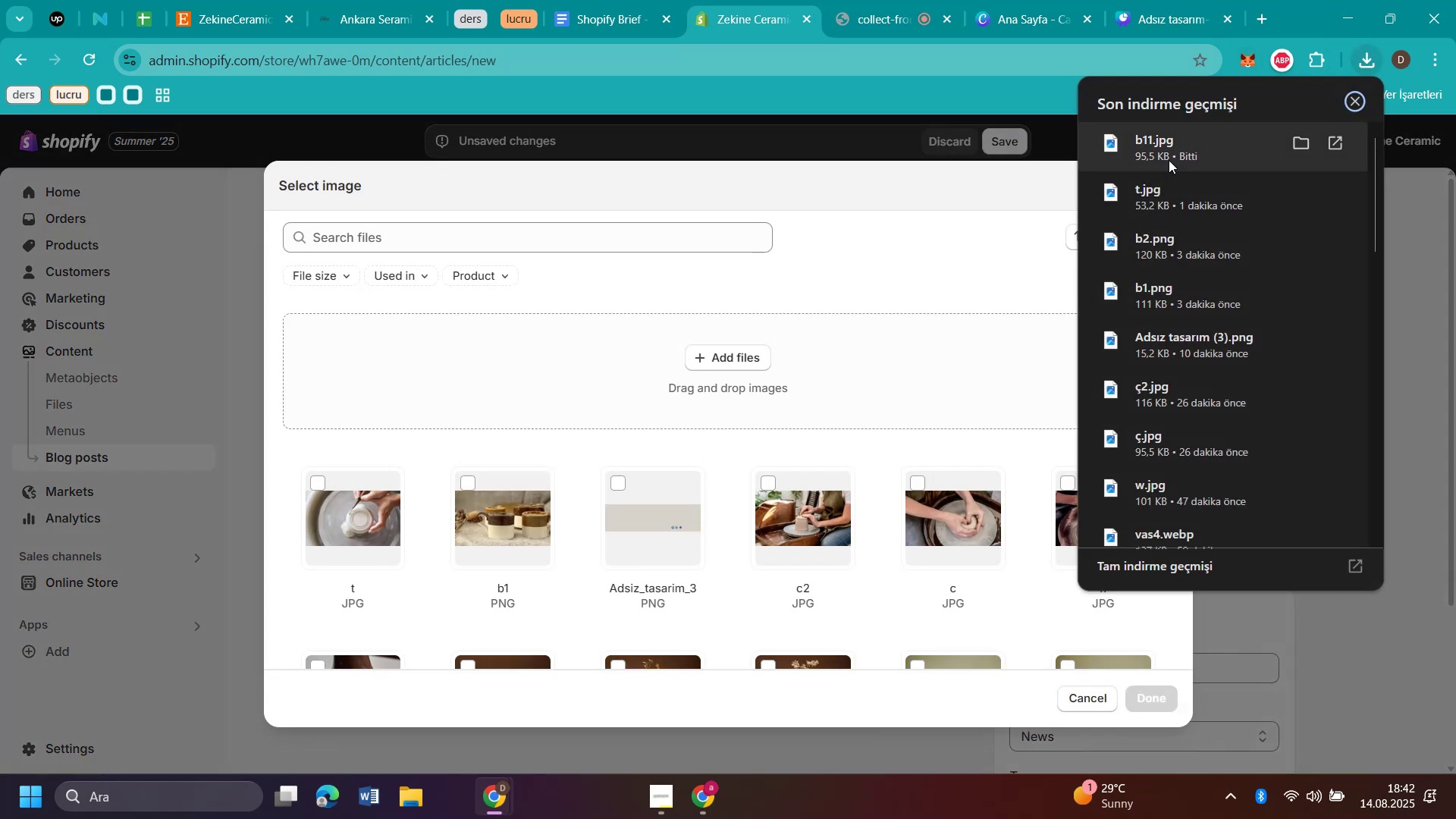 
left_click_drag(start_coordinate=[1152, 138], to_coordinate=[584, 433])
 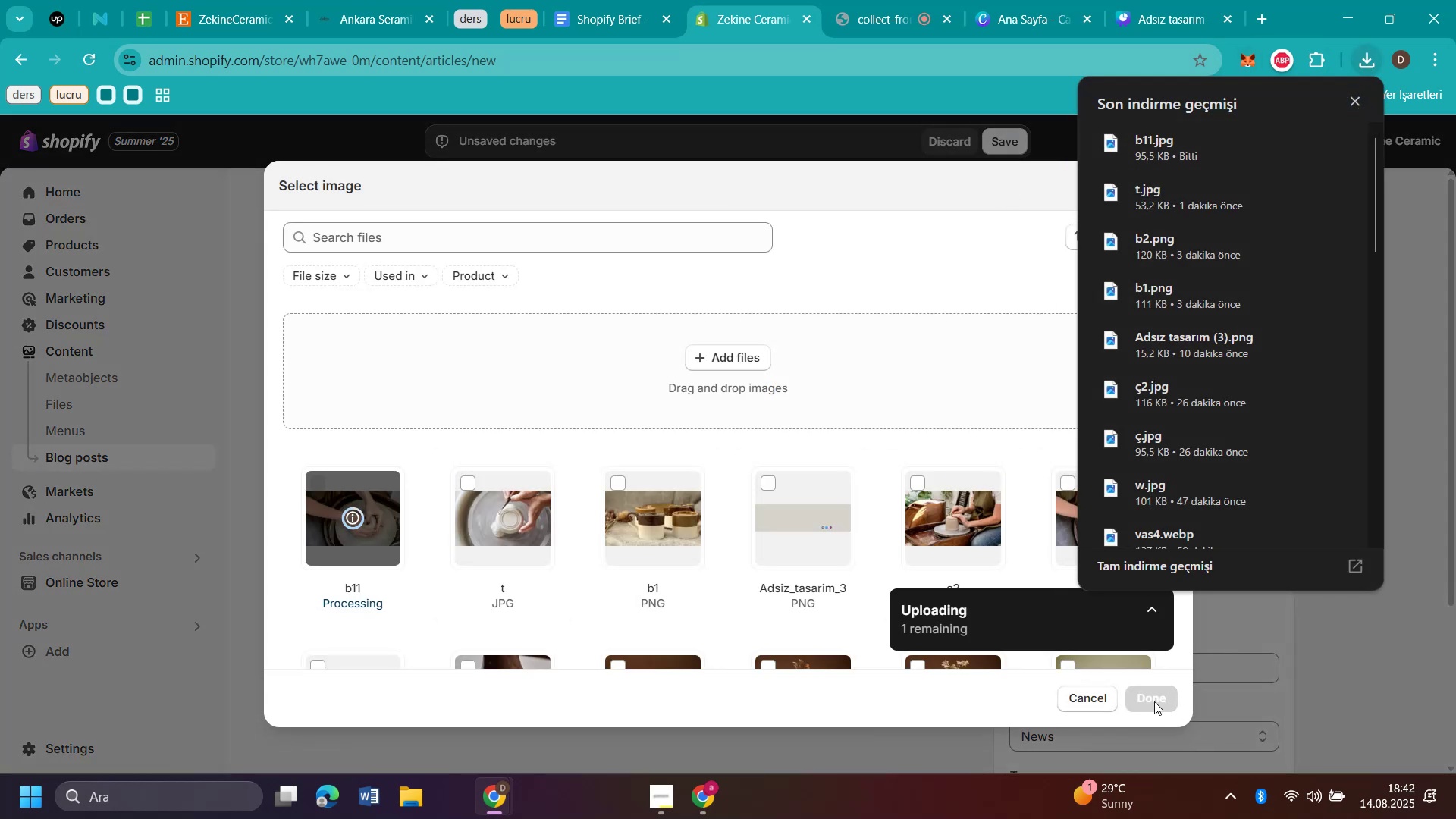 
left_click([1154, 701])
 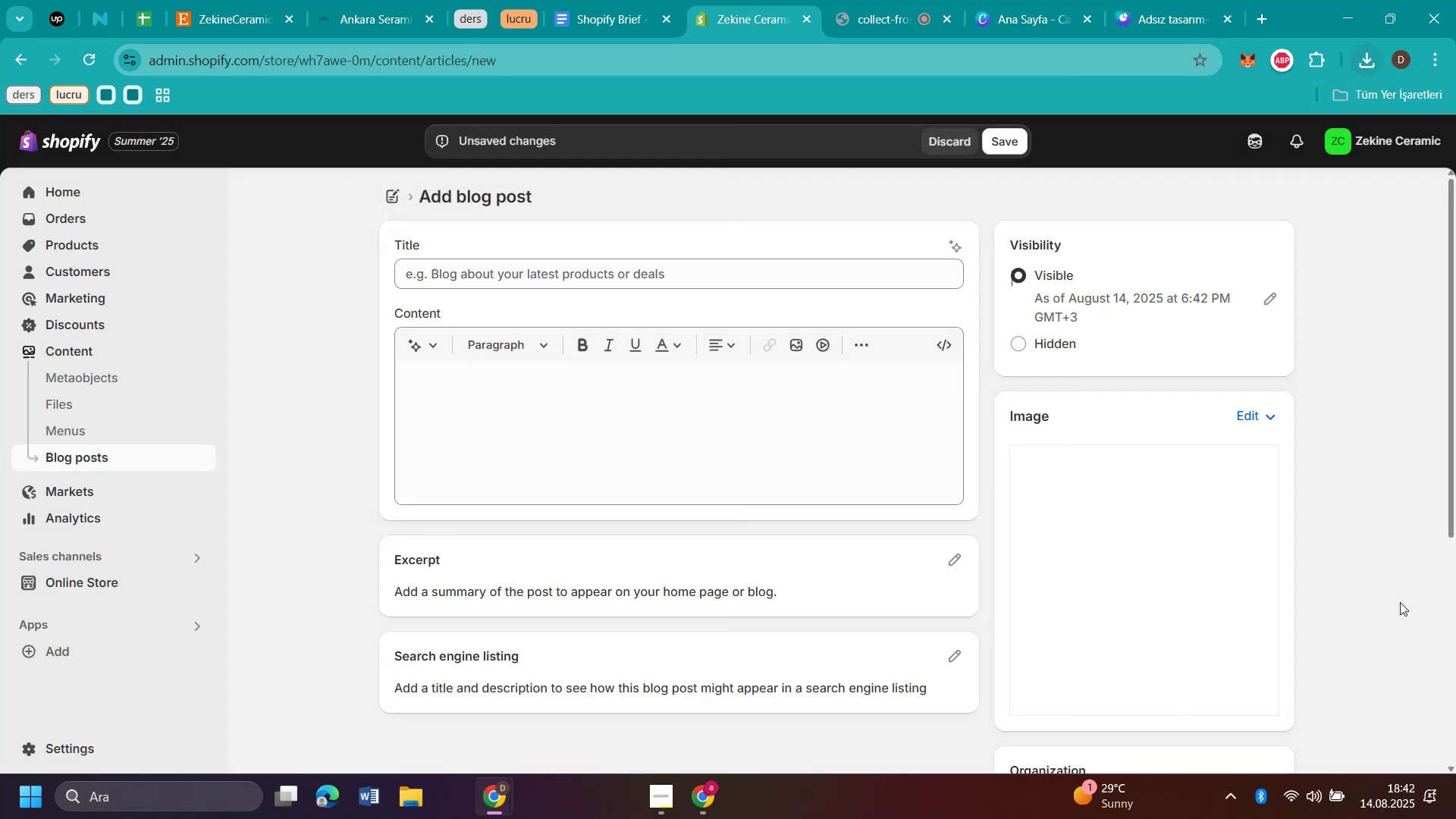 
scroll: coordinate [1342, 559], scroll_direction: down, amount: 5.0
 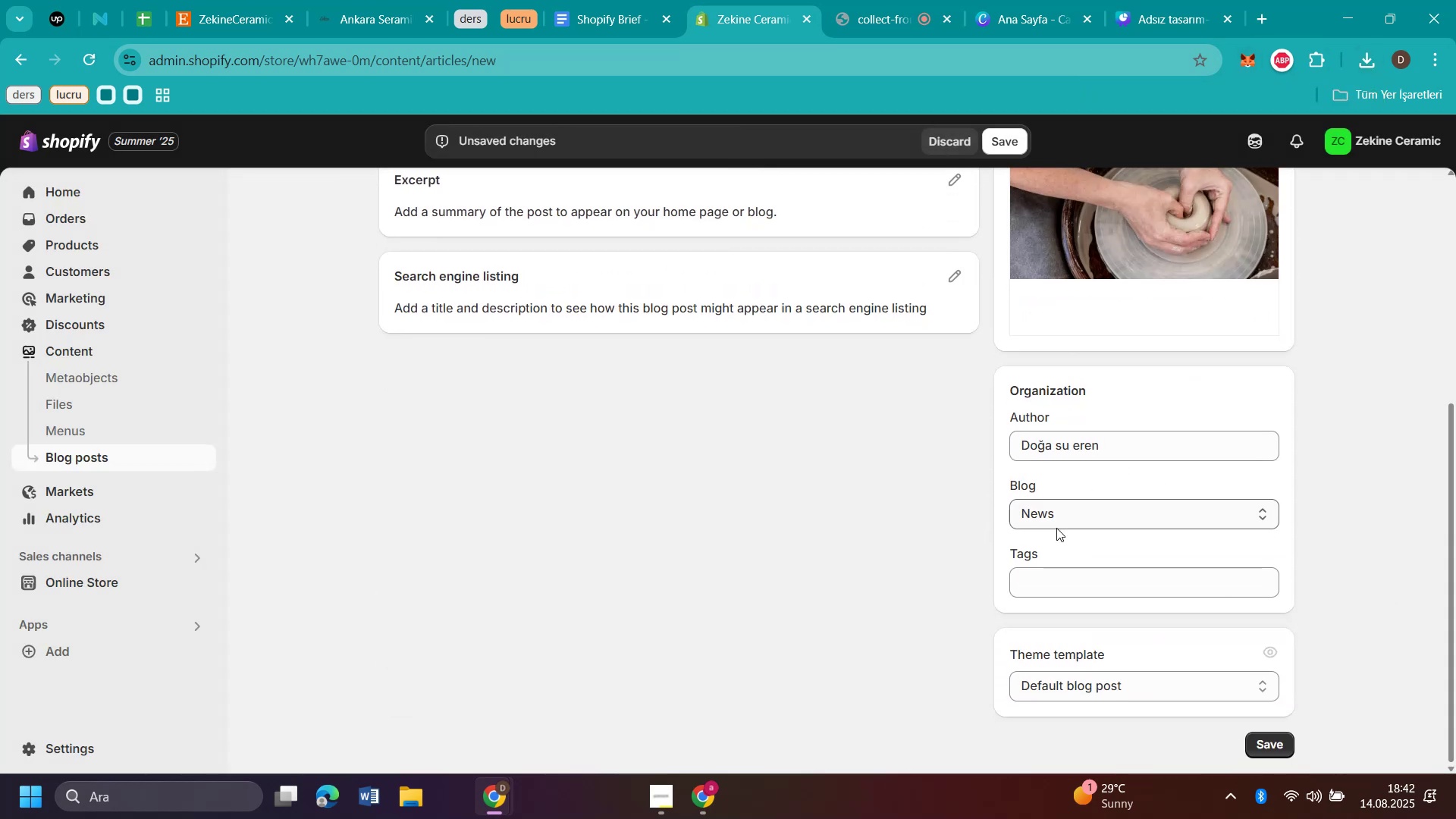 
scroll: coordinate [727, 532], scroll_direction: up, amount: 4.0
 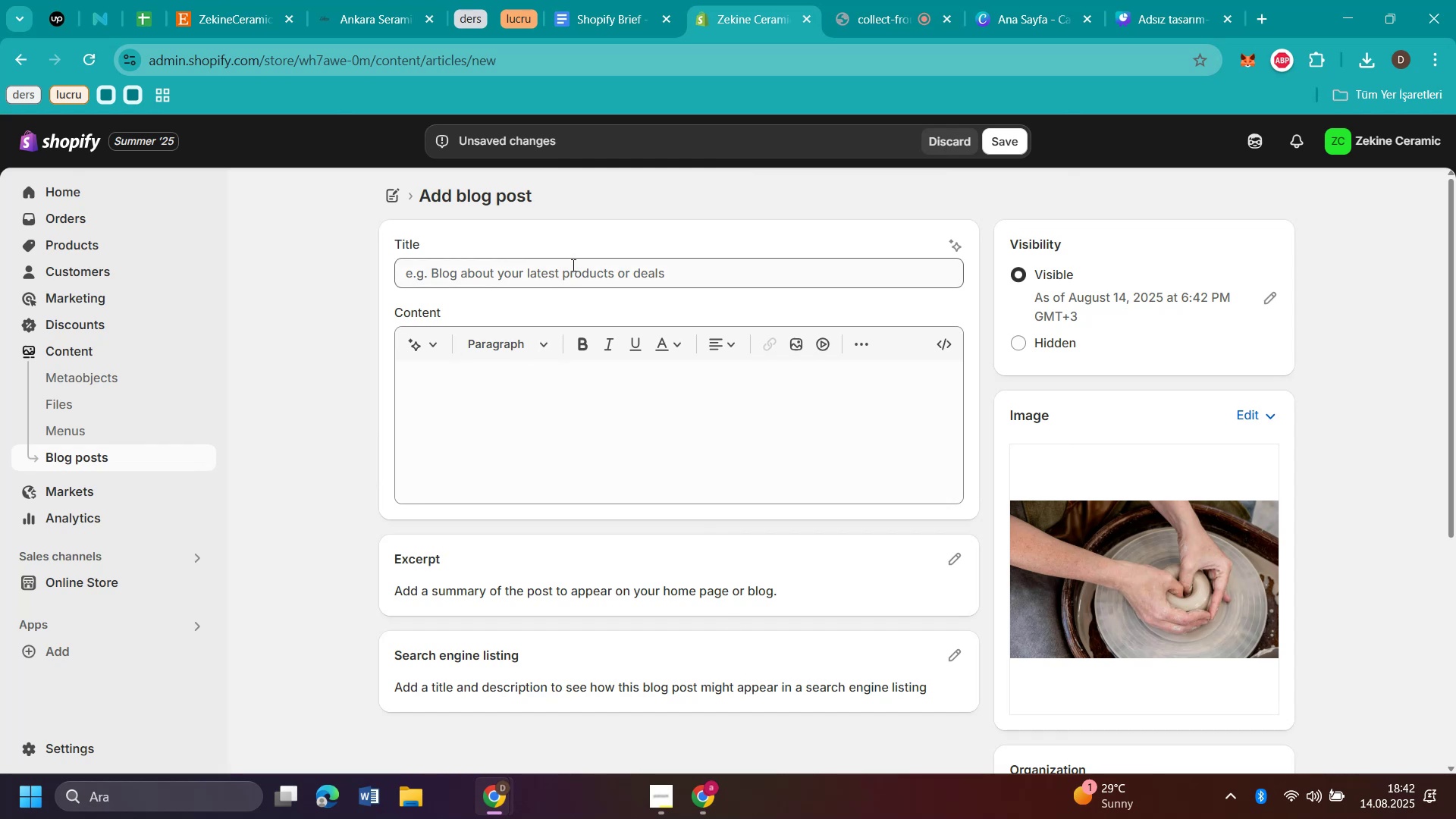 
left_click([572, 271])
 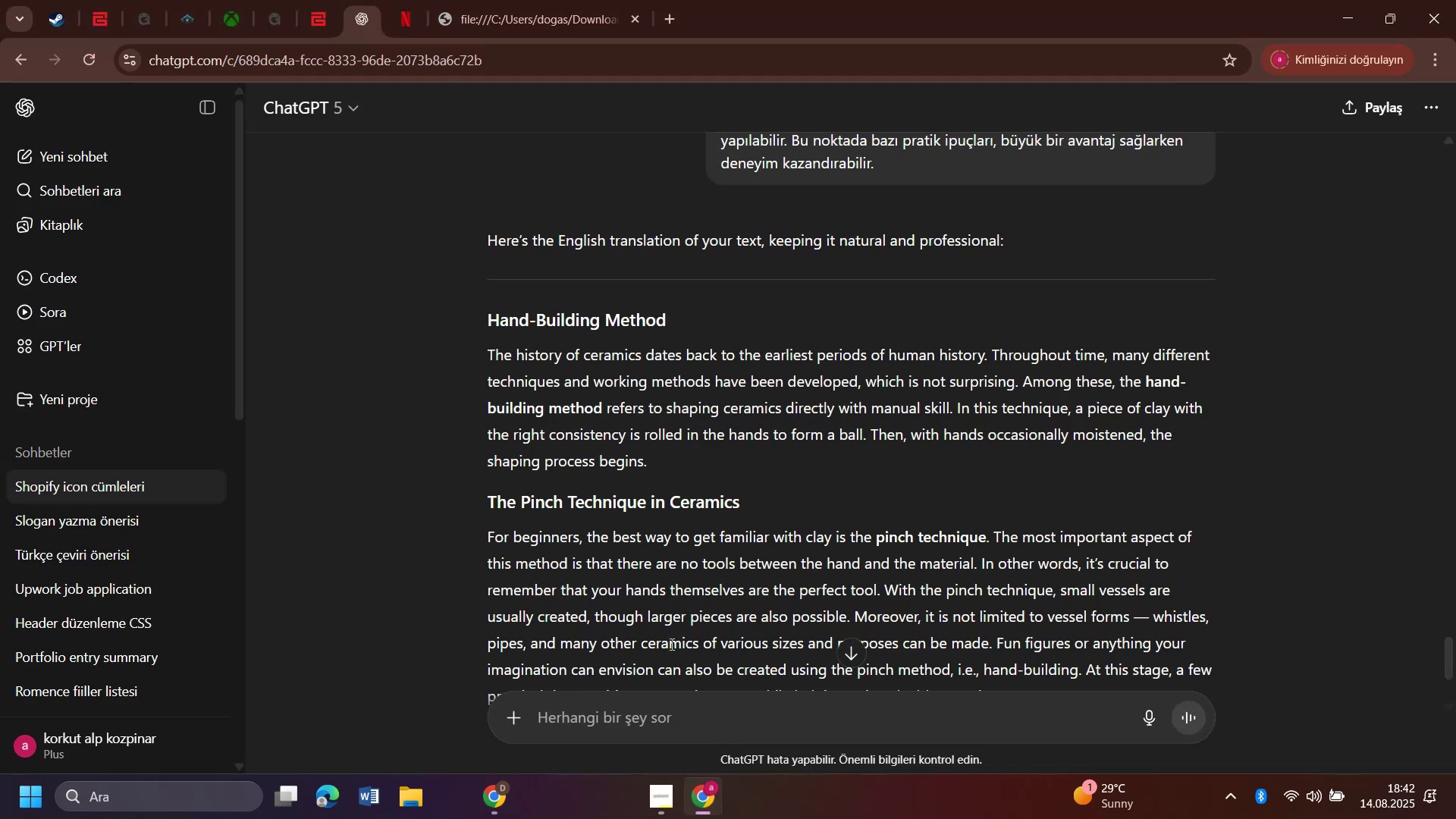 
left_click_drag(start_coordinate=[469, 321], to_coordinate=[741, 329])
 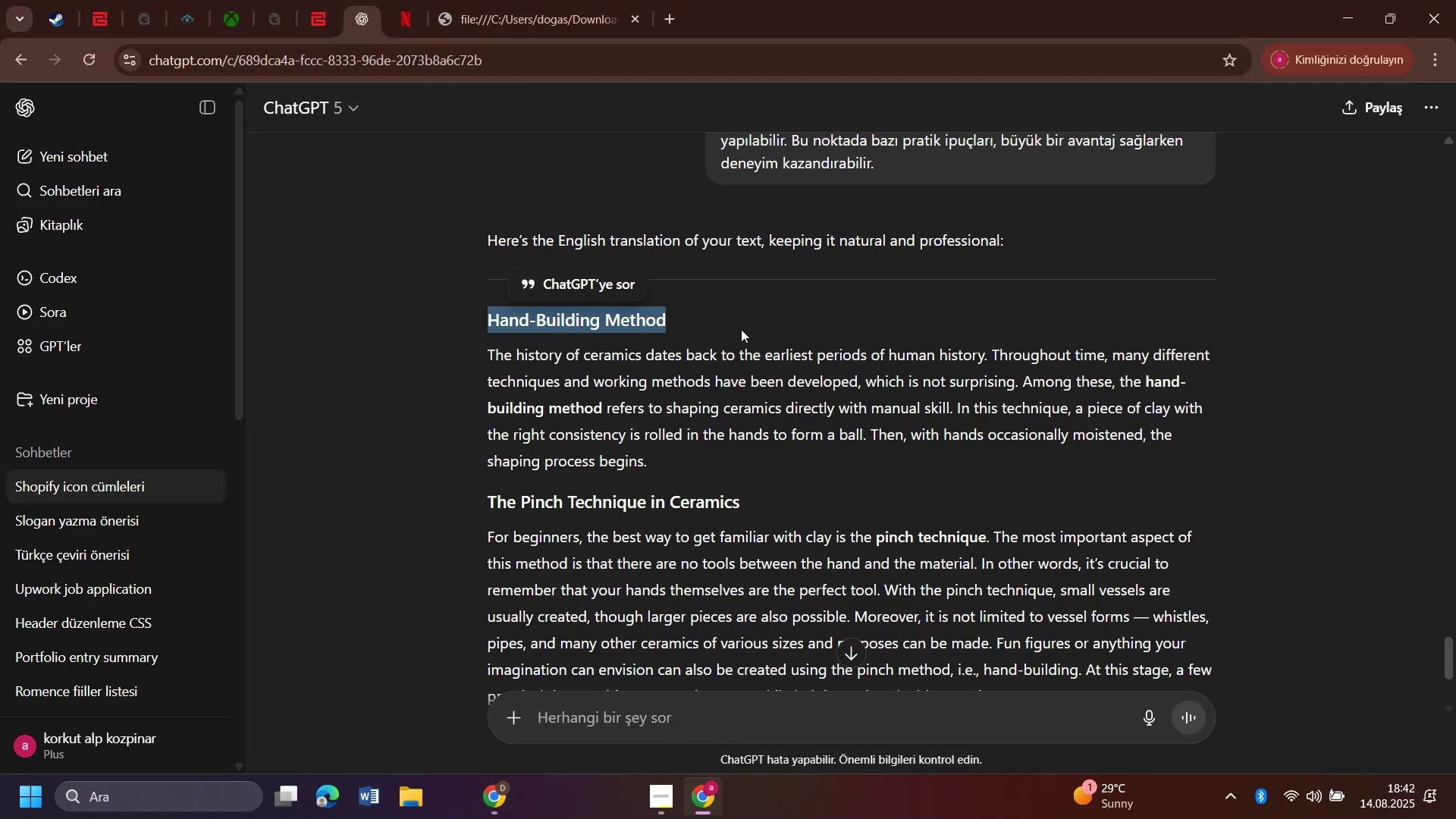 
key(Control+C)
 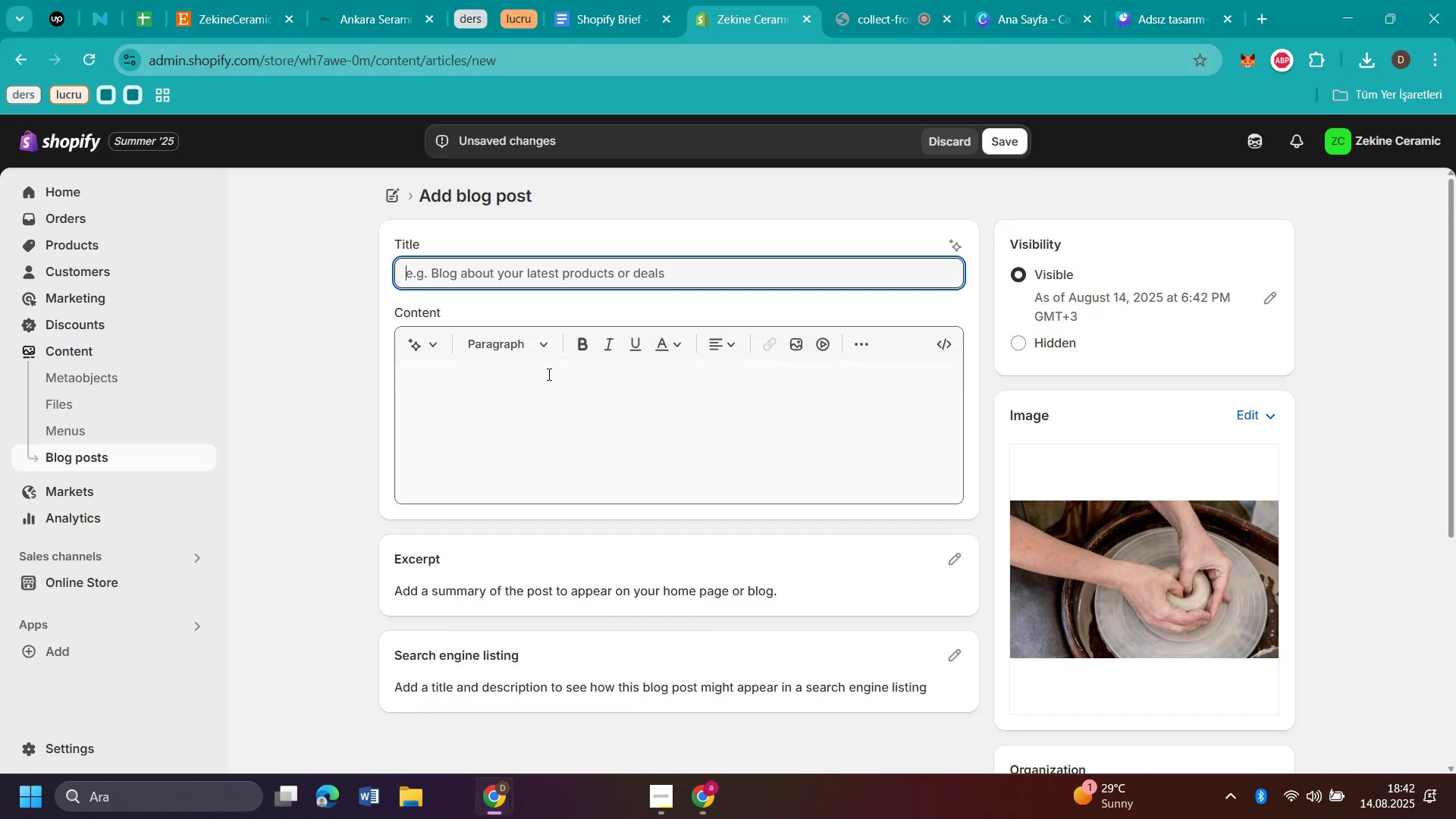 
left_click([602, 262])
 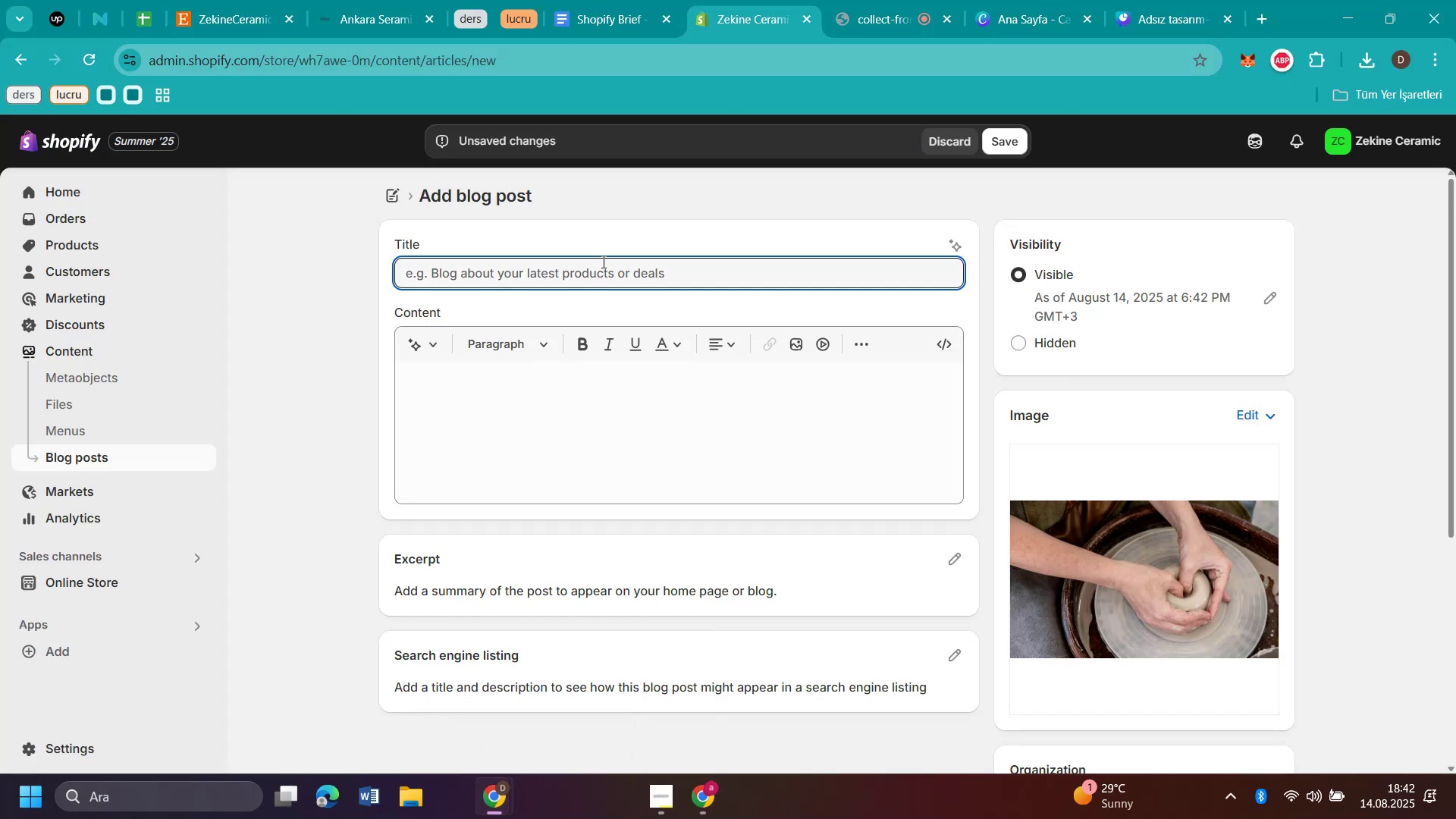 
key(Control+ControlLeft)
 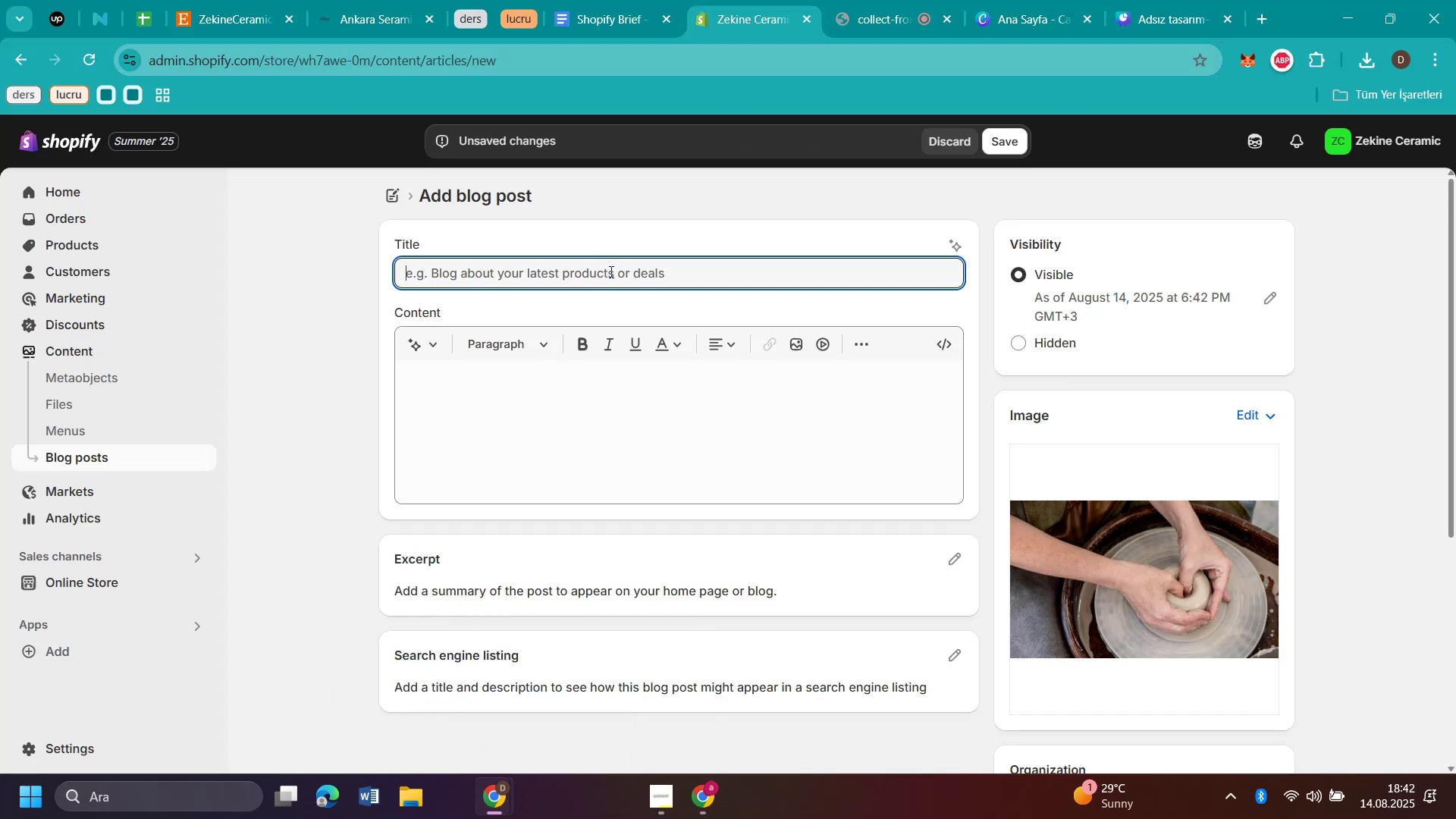 
left_click([610, 271])
 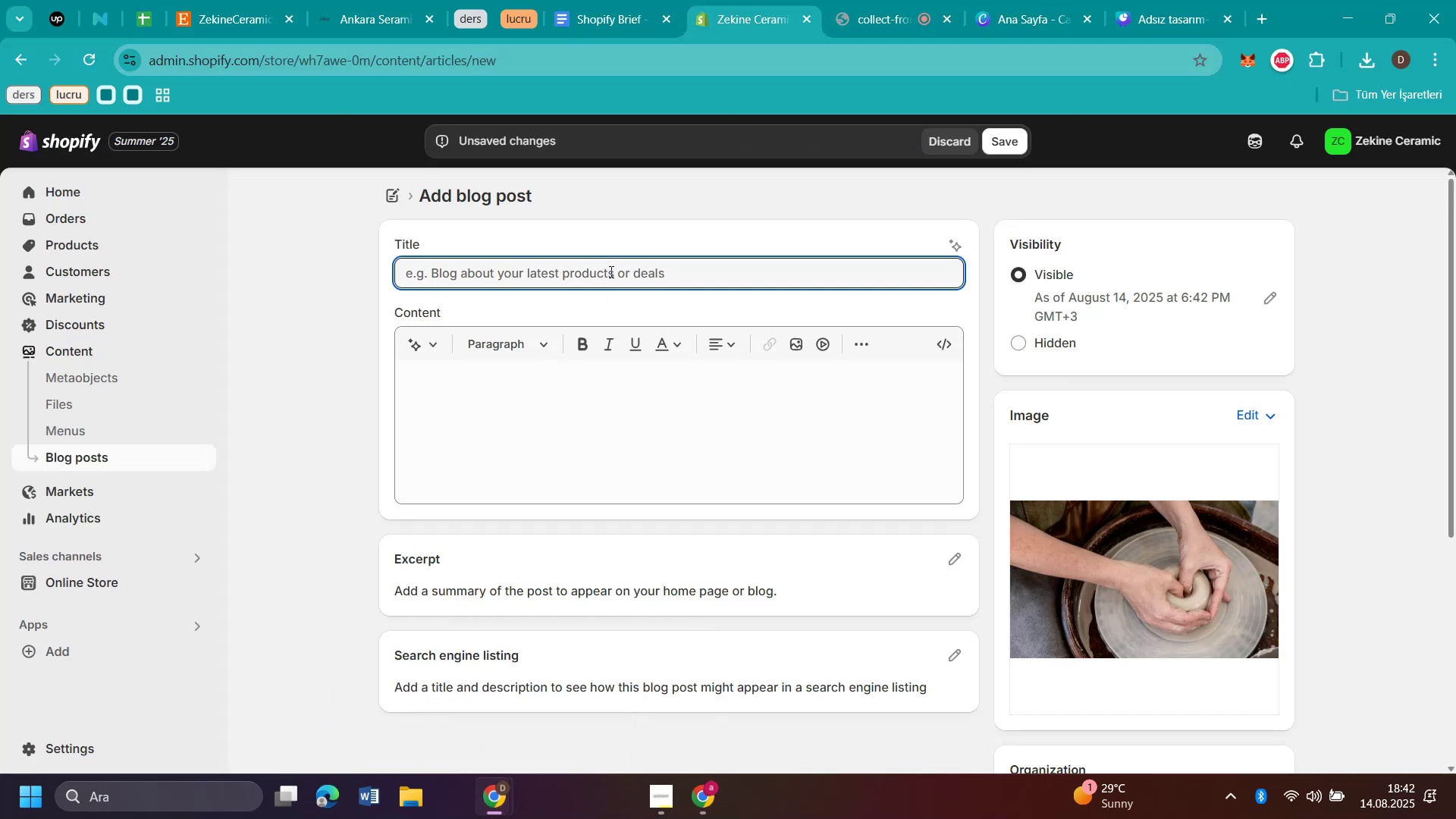 
key(Control+V)
 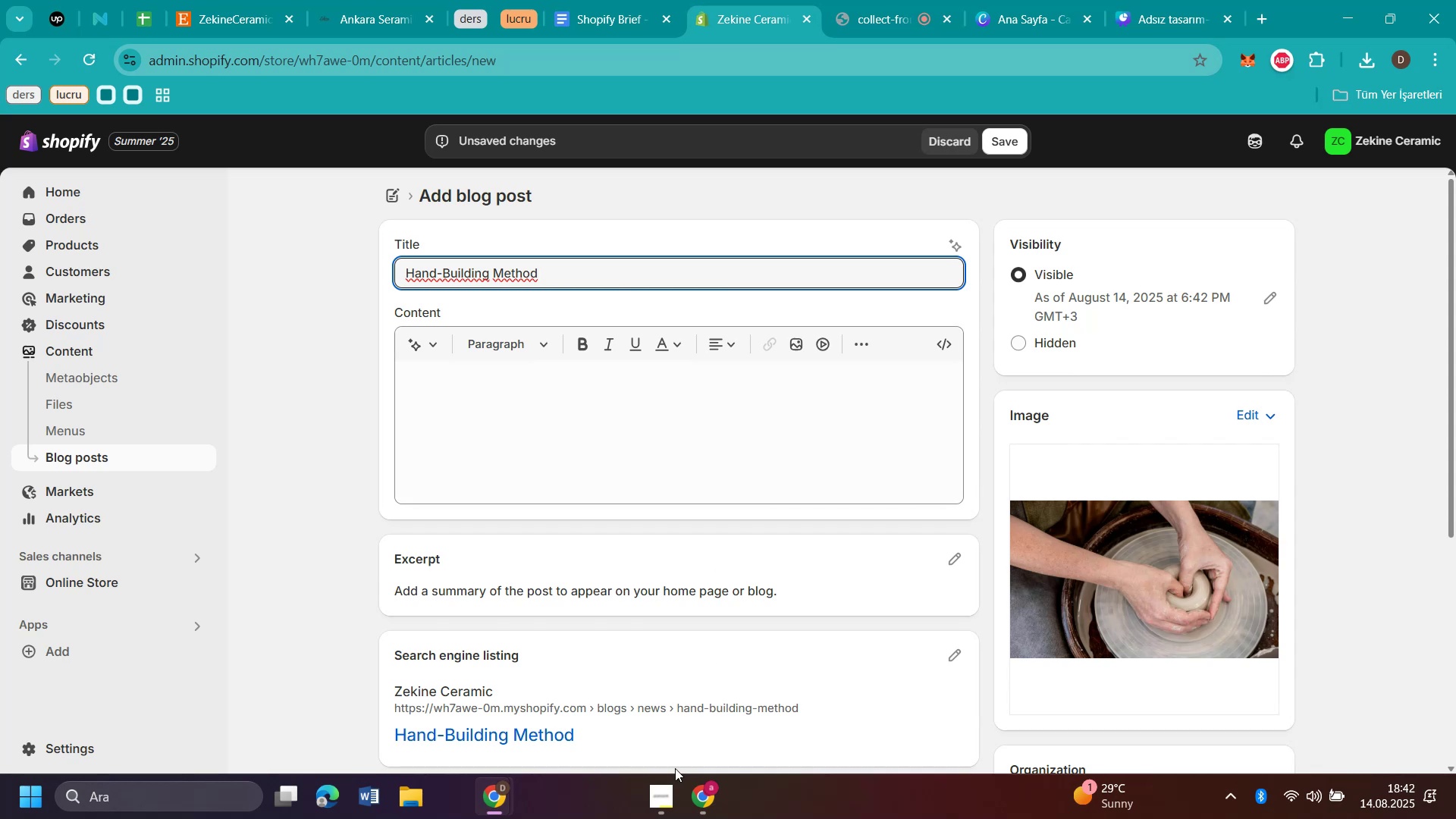 
left_click([707, 807])
 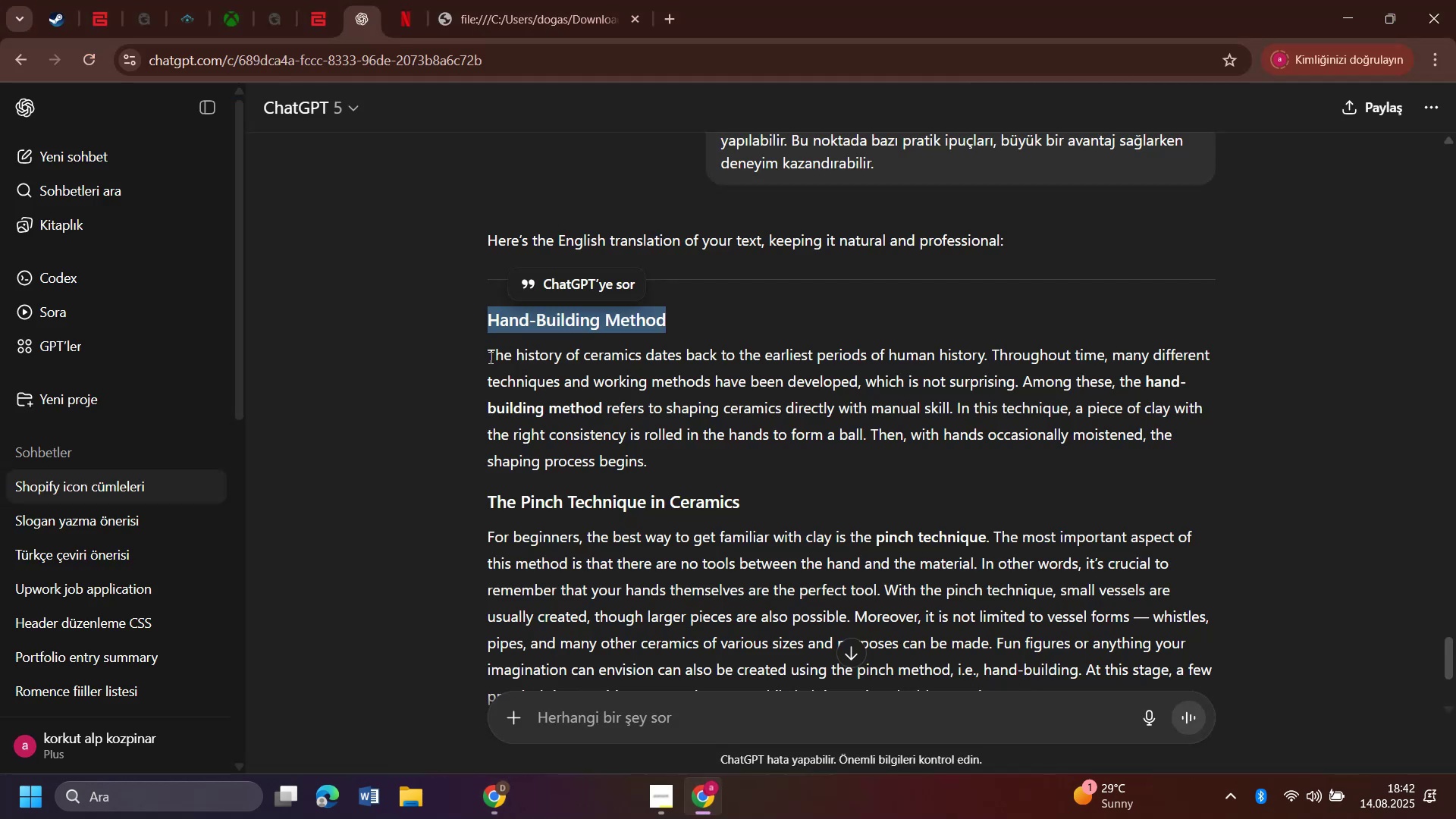 
left_click_drag(start_coordinate=[491, 359], to_coordinate=[1322, 422])
 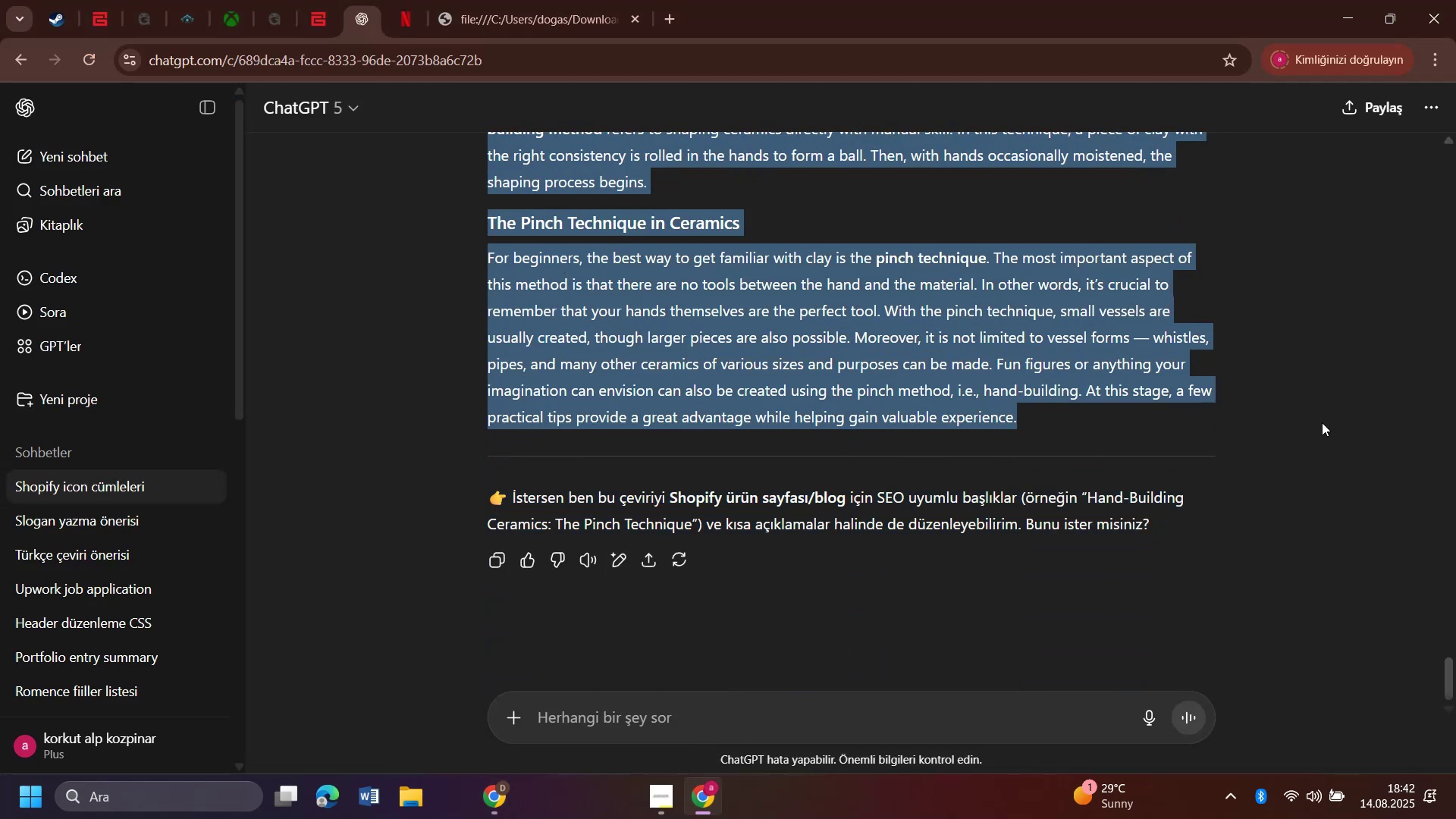 
key(Control+C)
 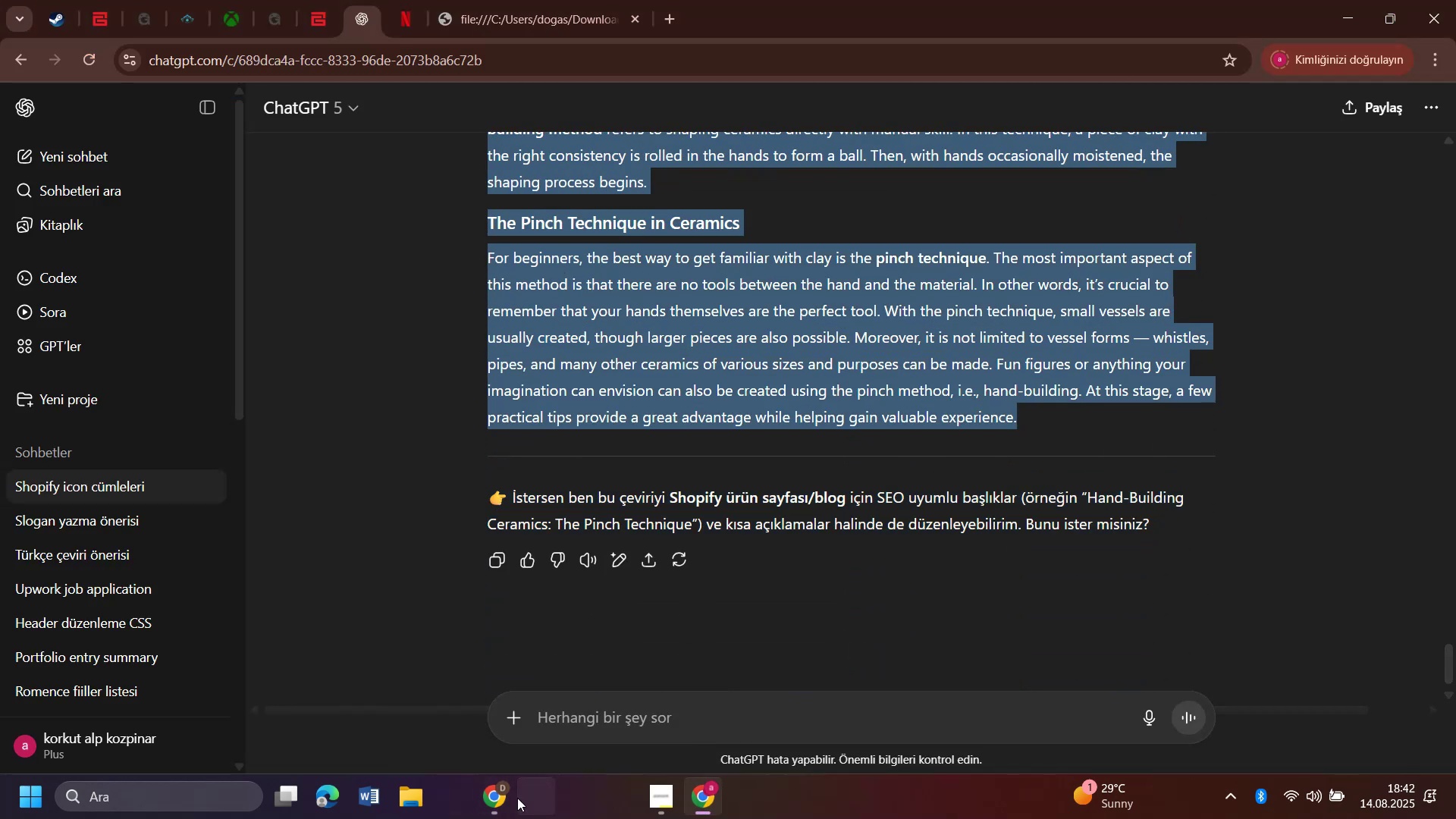 
left_click([505, 796])
 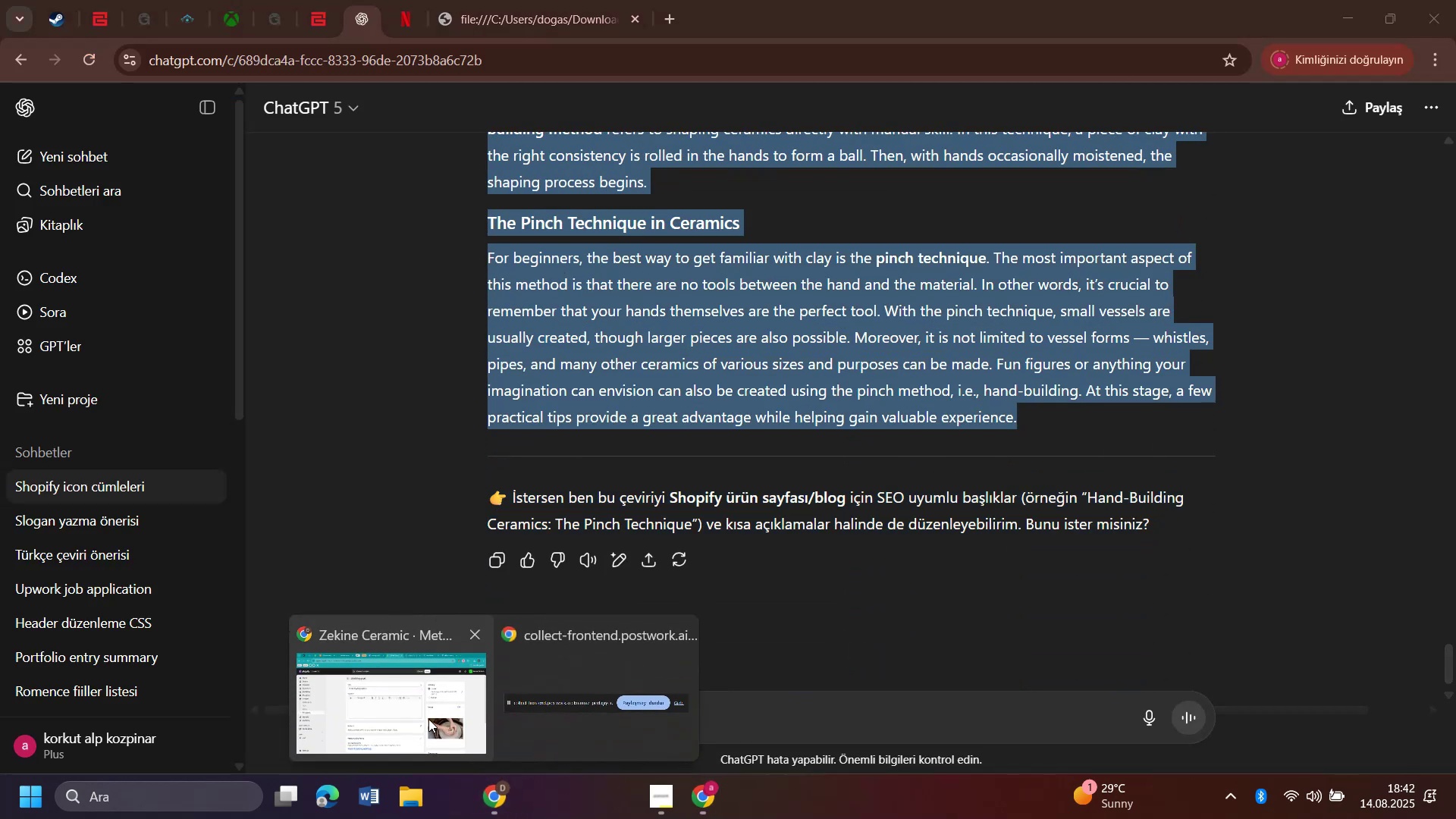 
left_click([428, 719])
 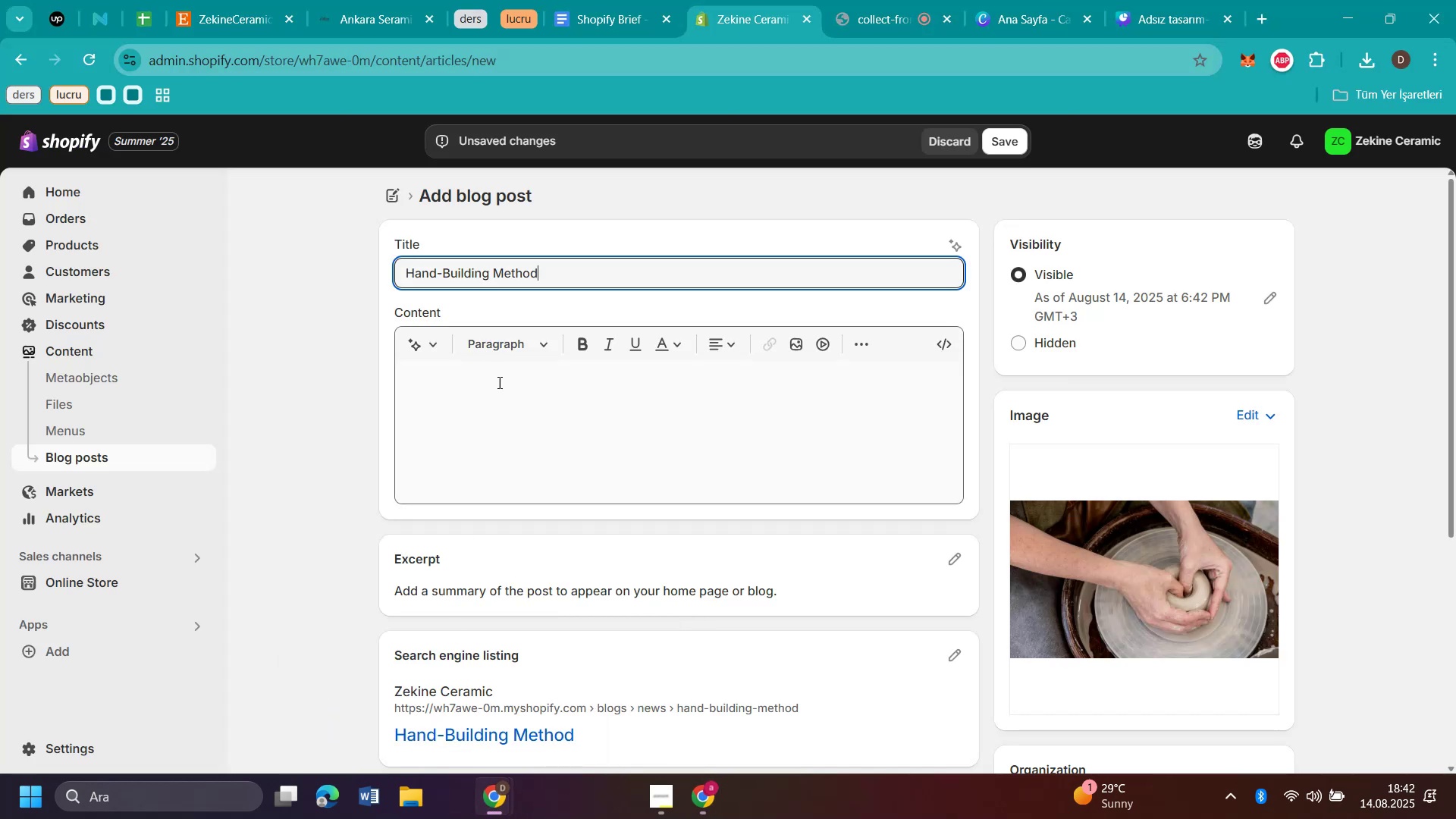 
left_click([500, 388])
 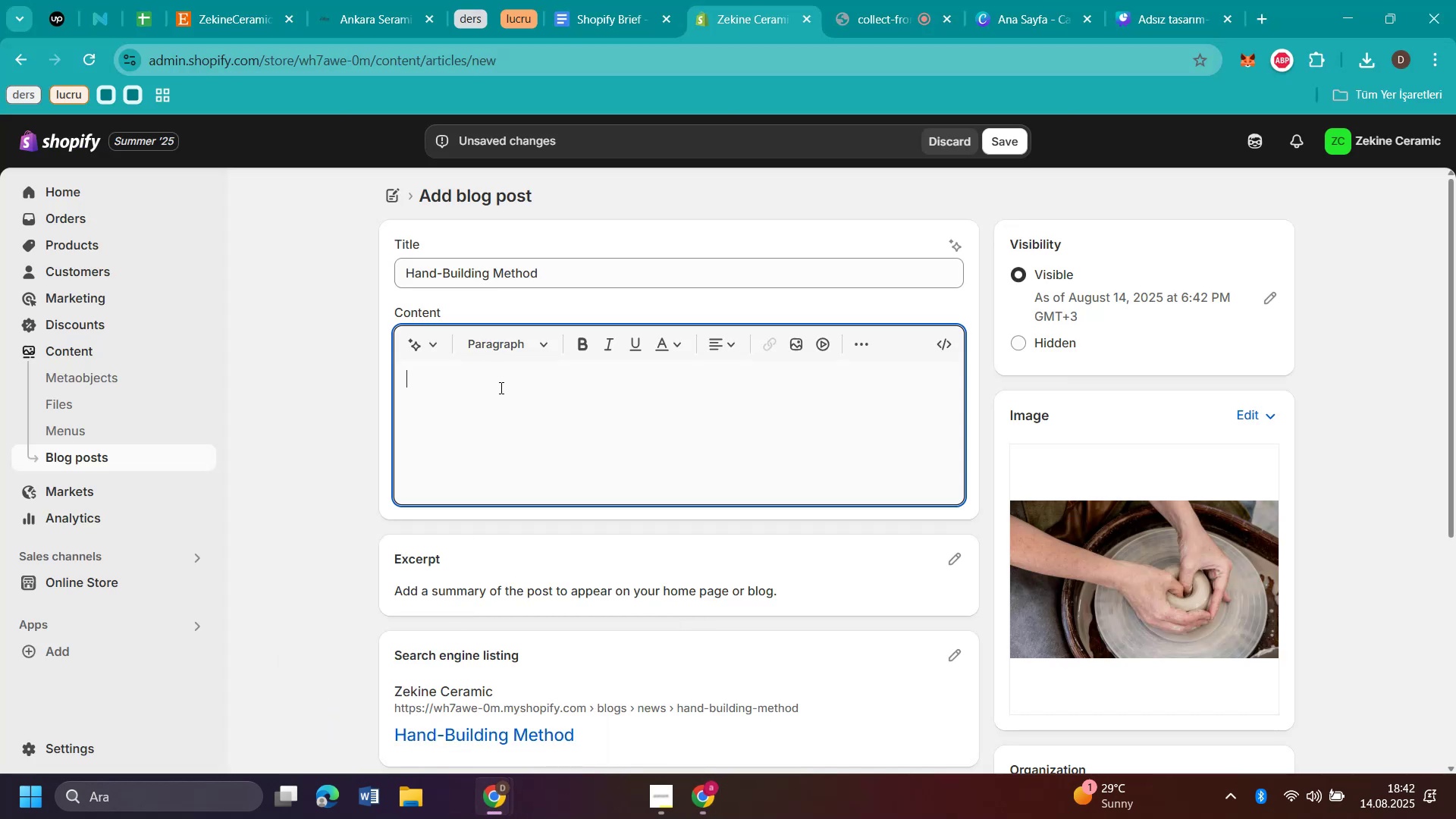 
key(Control+V)
 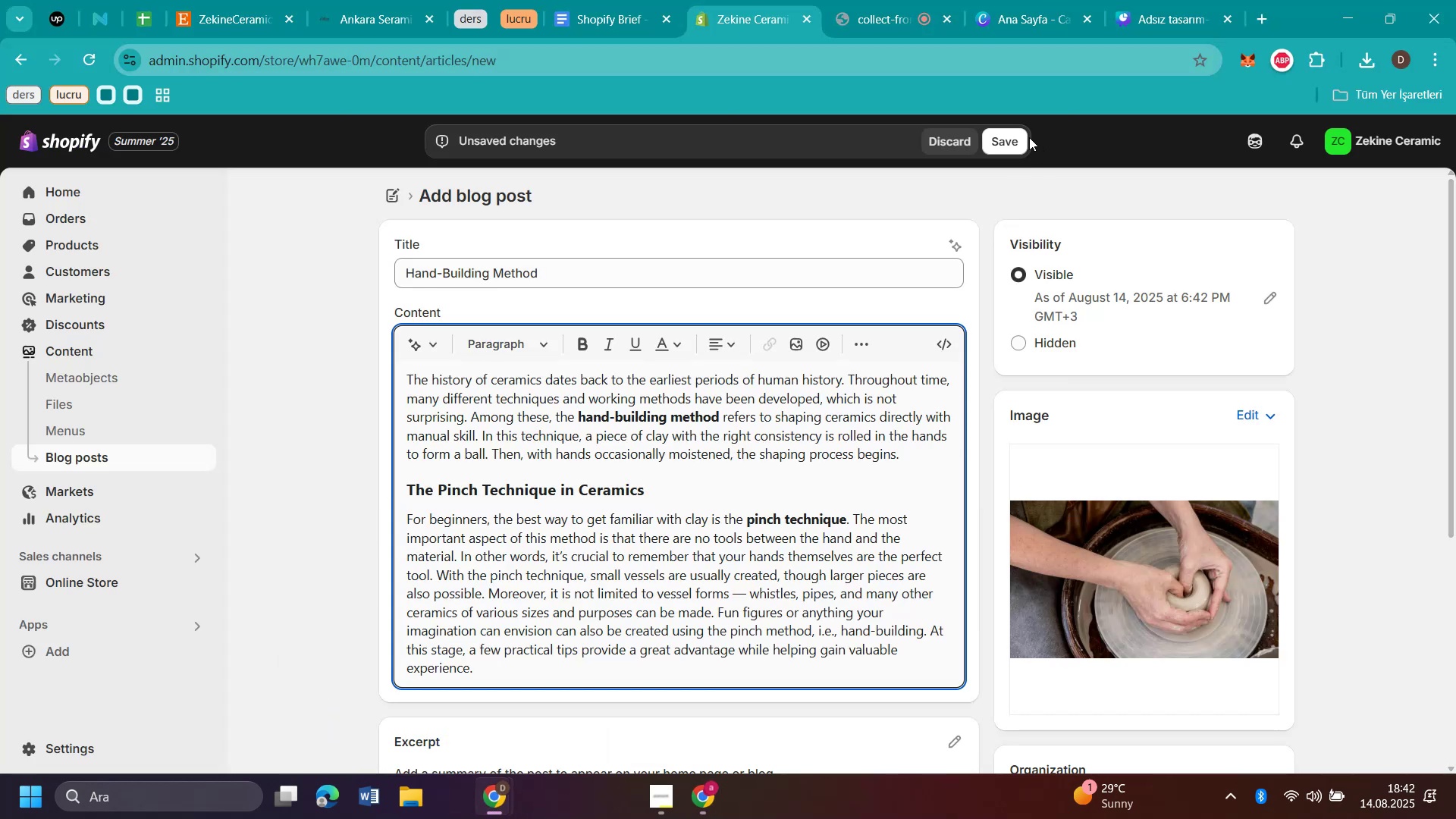 
left_click([1015, 136])
 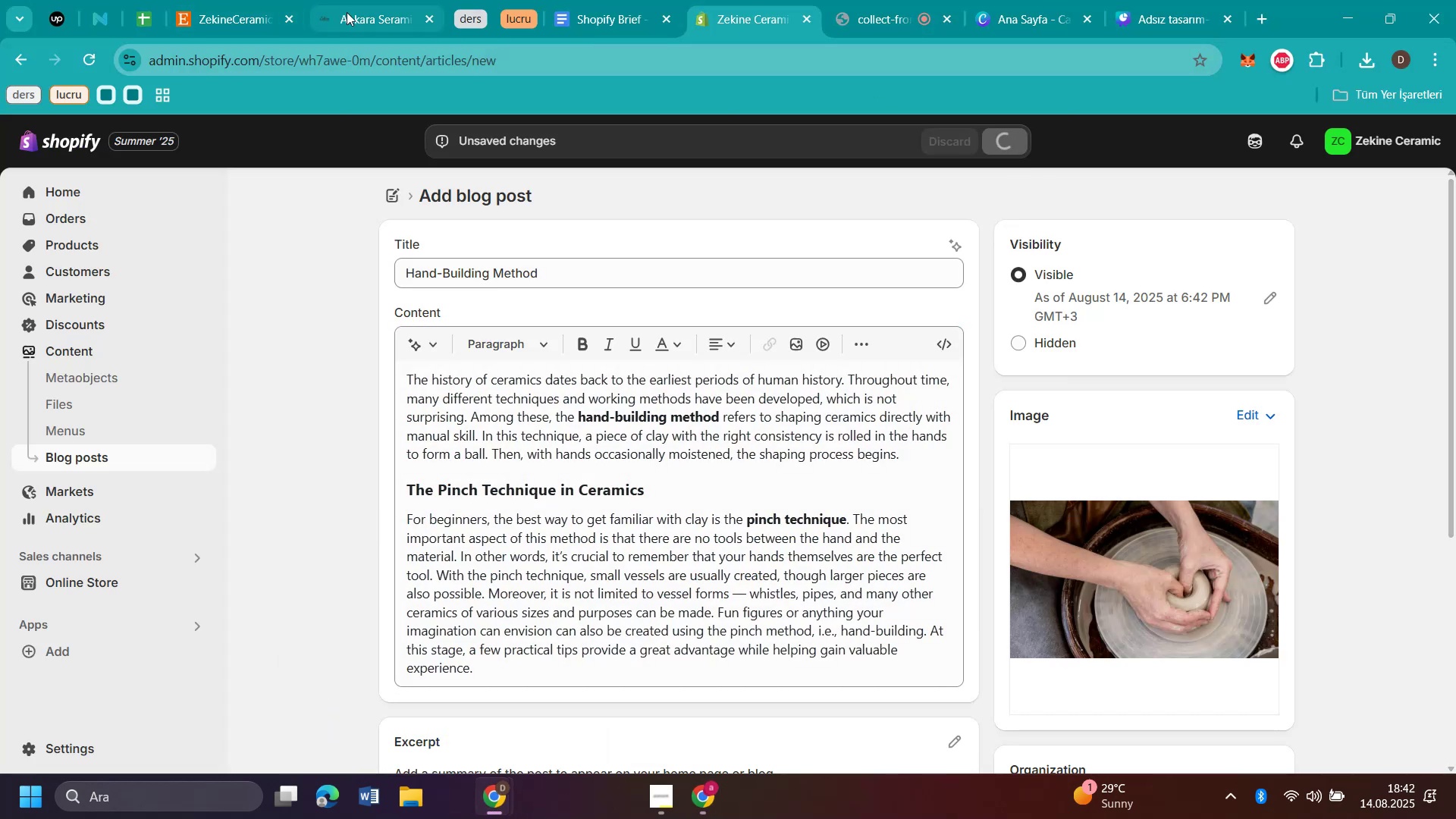 
left_click([349, 13])
 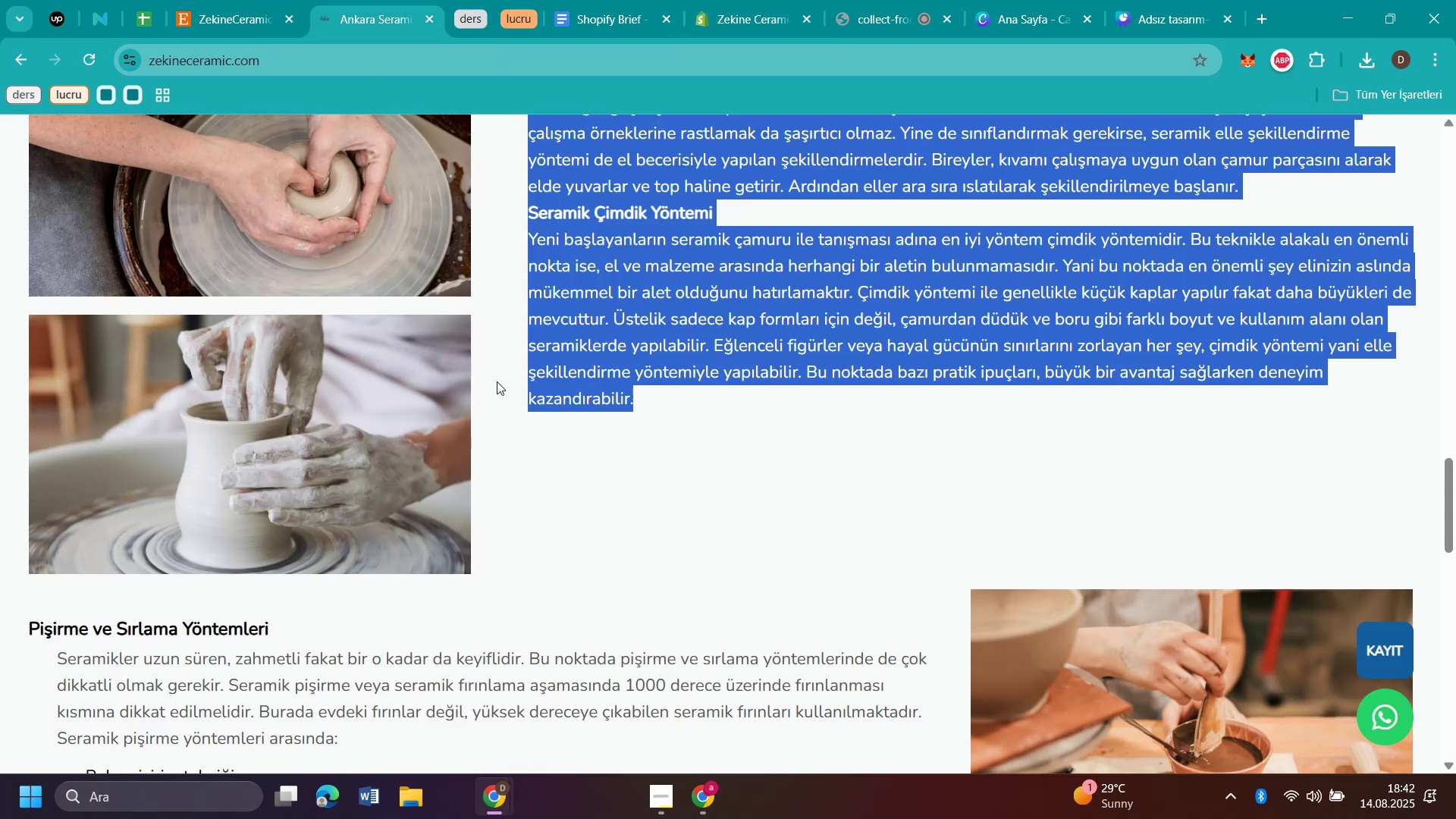 
scroll: coordinate [529, 413], scroll_direction: down, amount: 3.0
 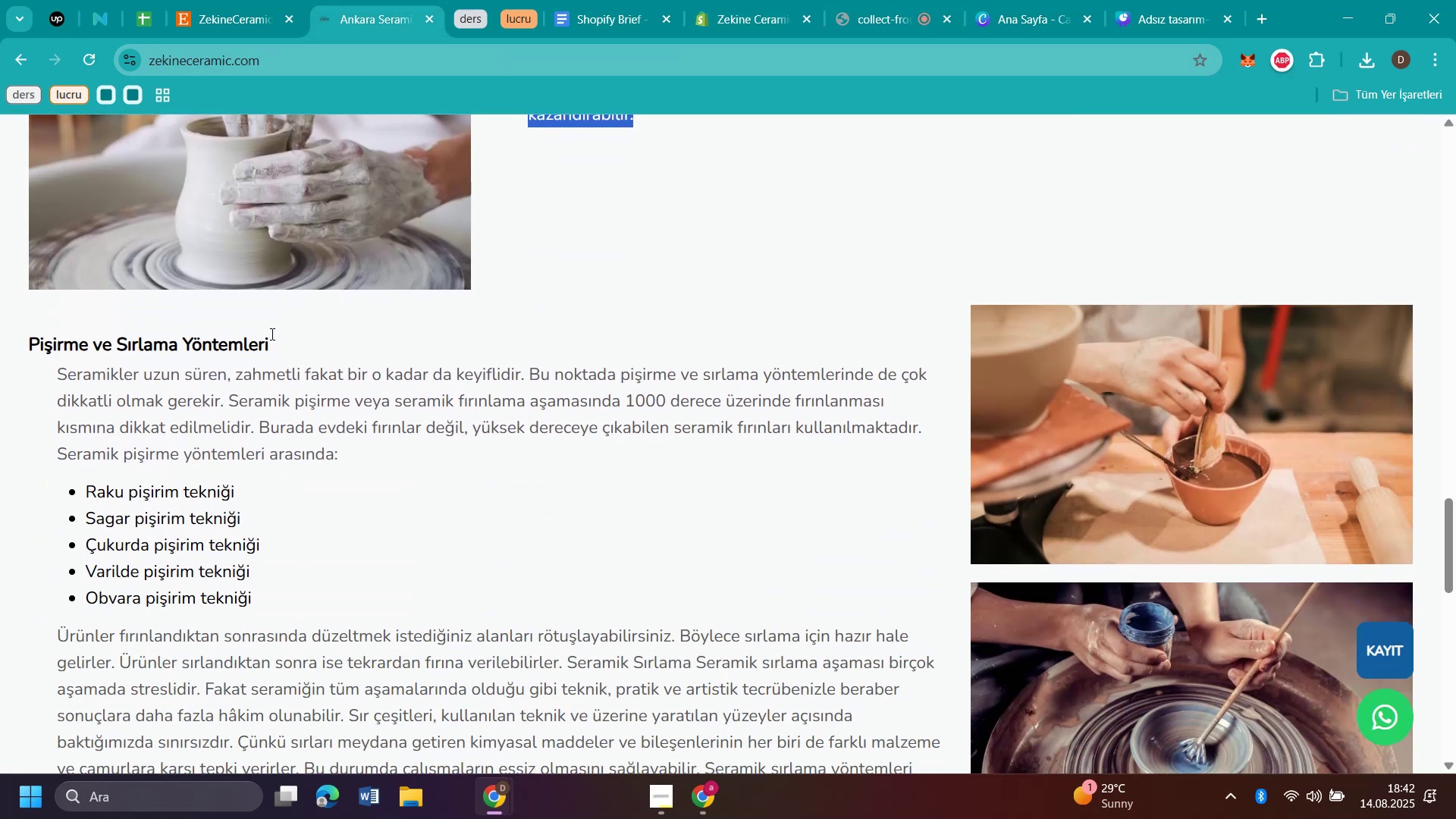 
left_click_drag(start_coordinate=[334, 344], to_coordinate=[48, 340])
 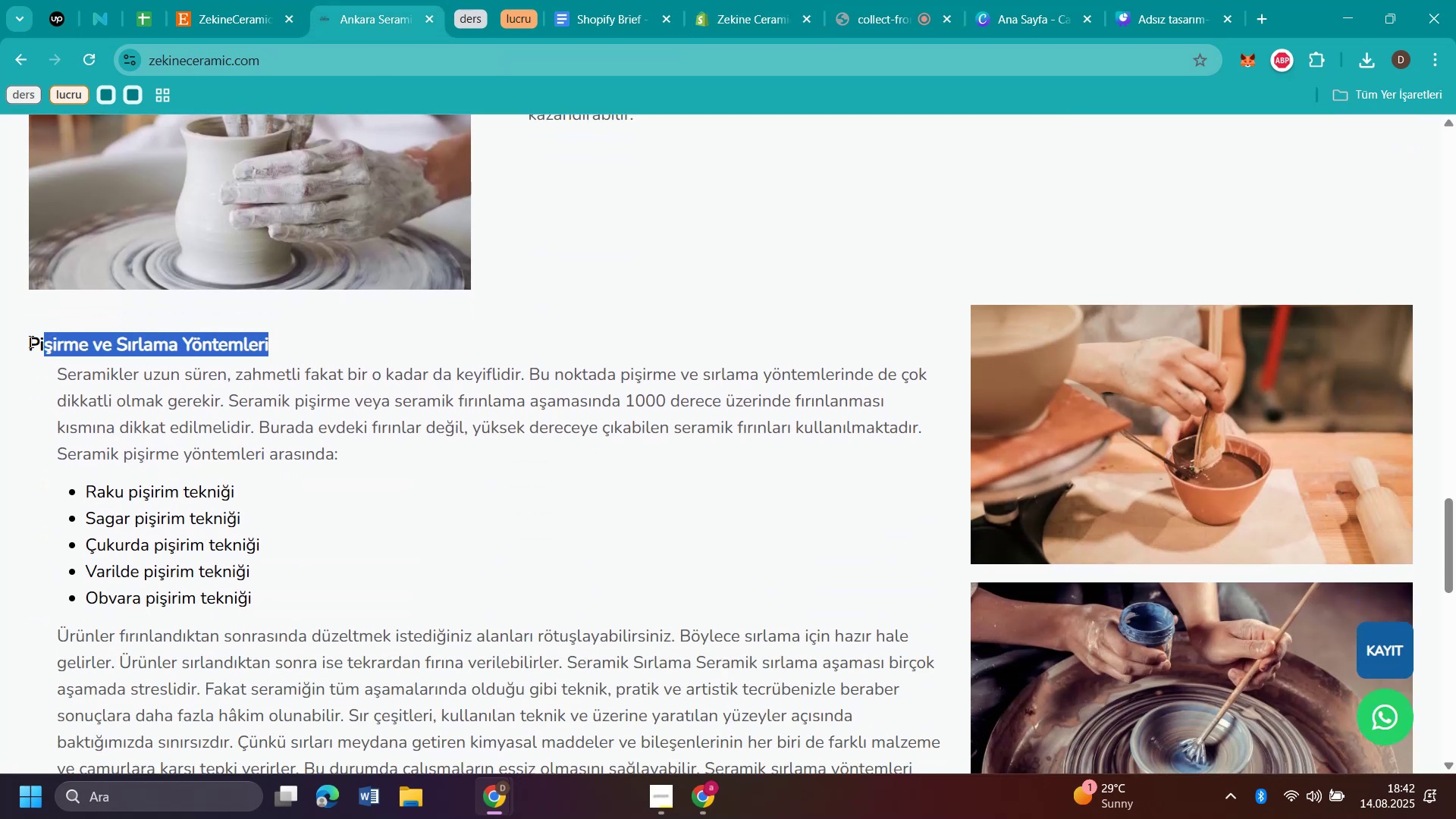 
left_click([30, 340])
 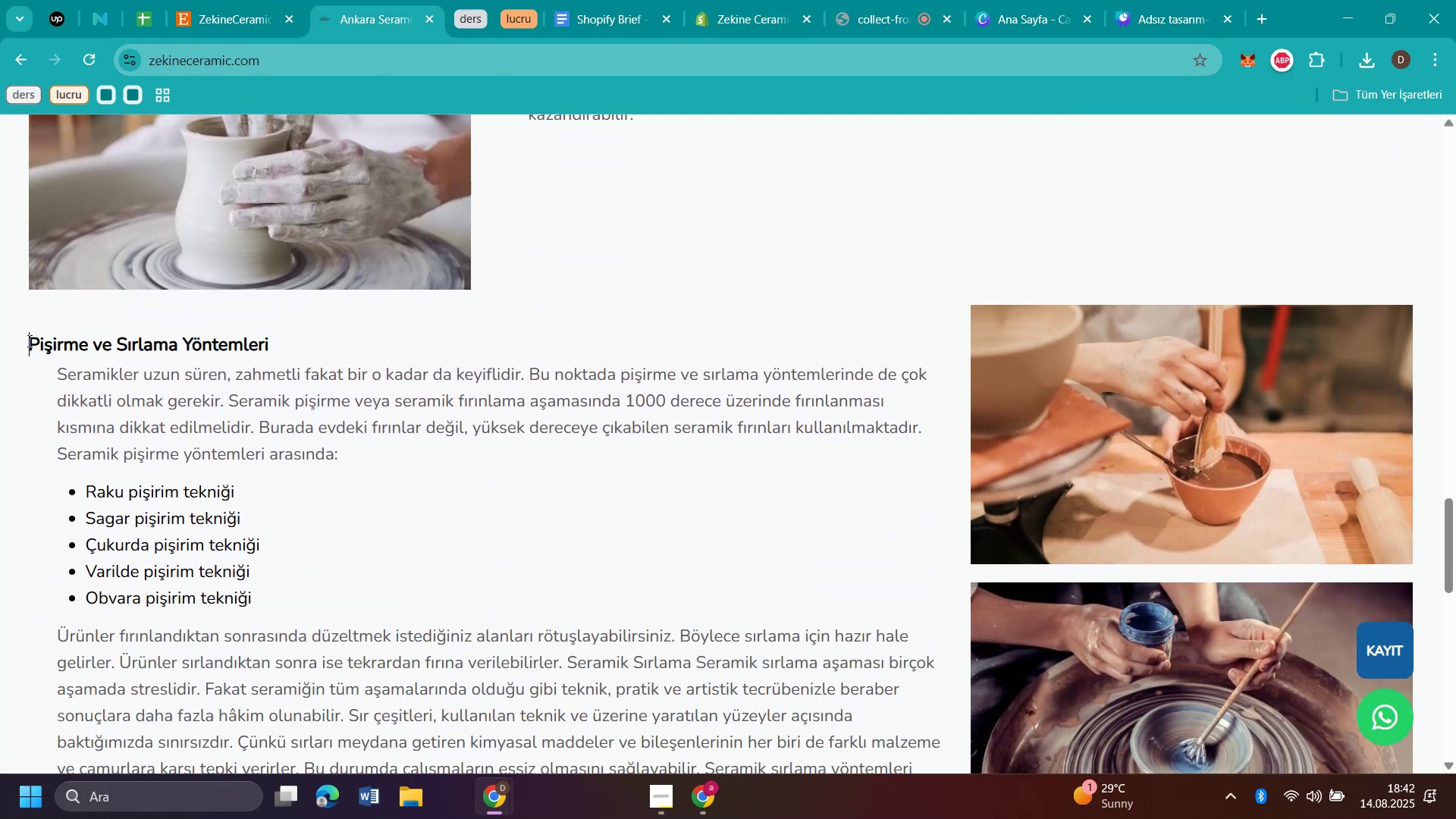 
left_click_drag(start_coordinate=[27, 340], to_coordinate=[574, 496])
 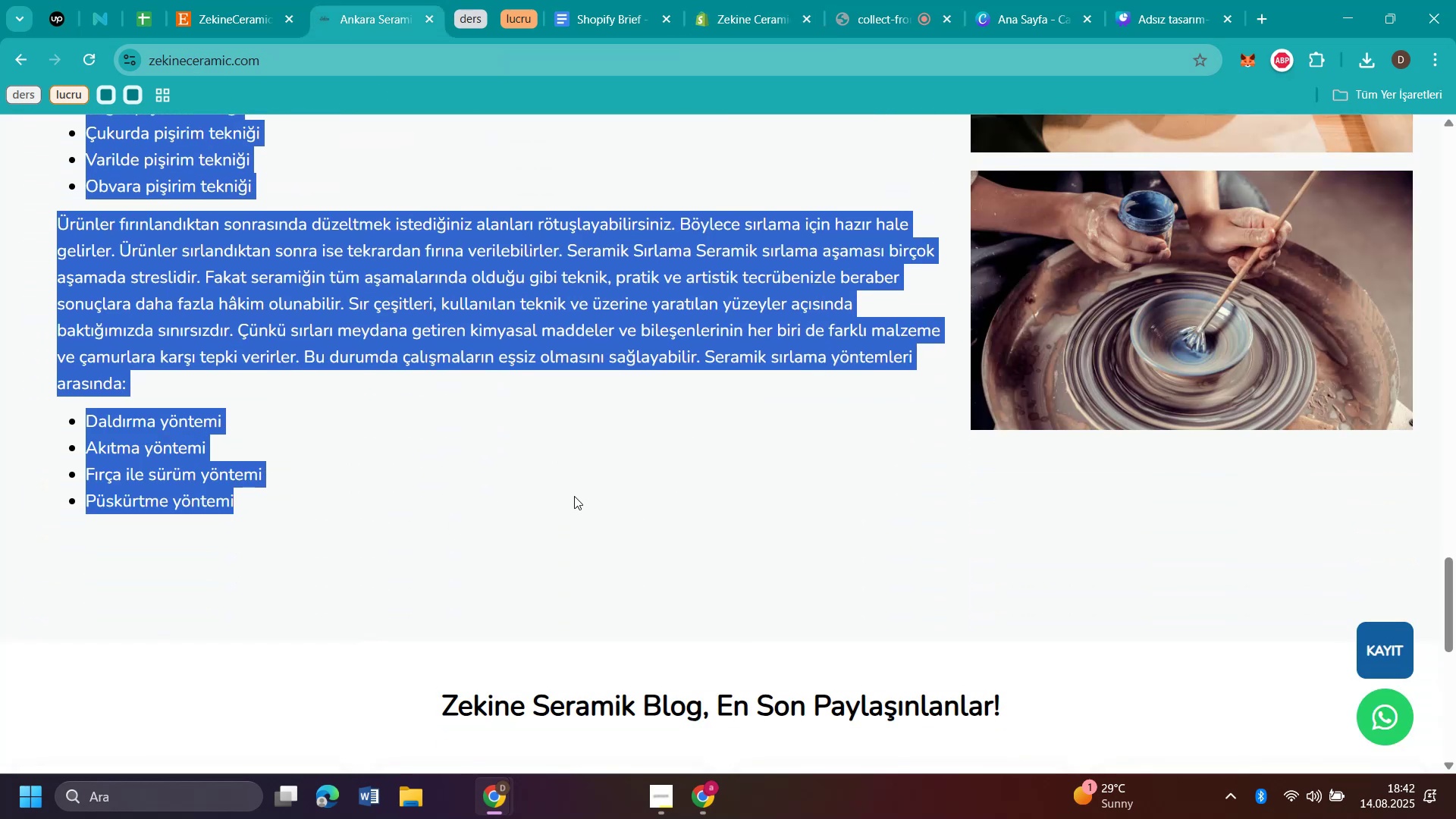 
key(Control+C)
 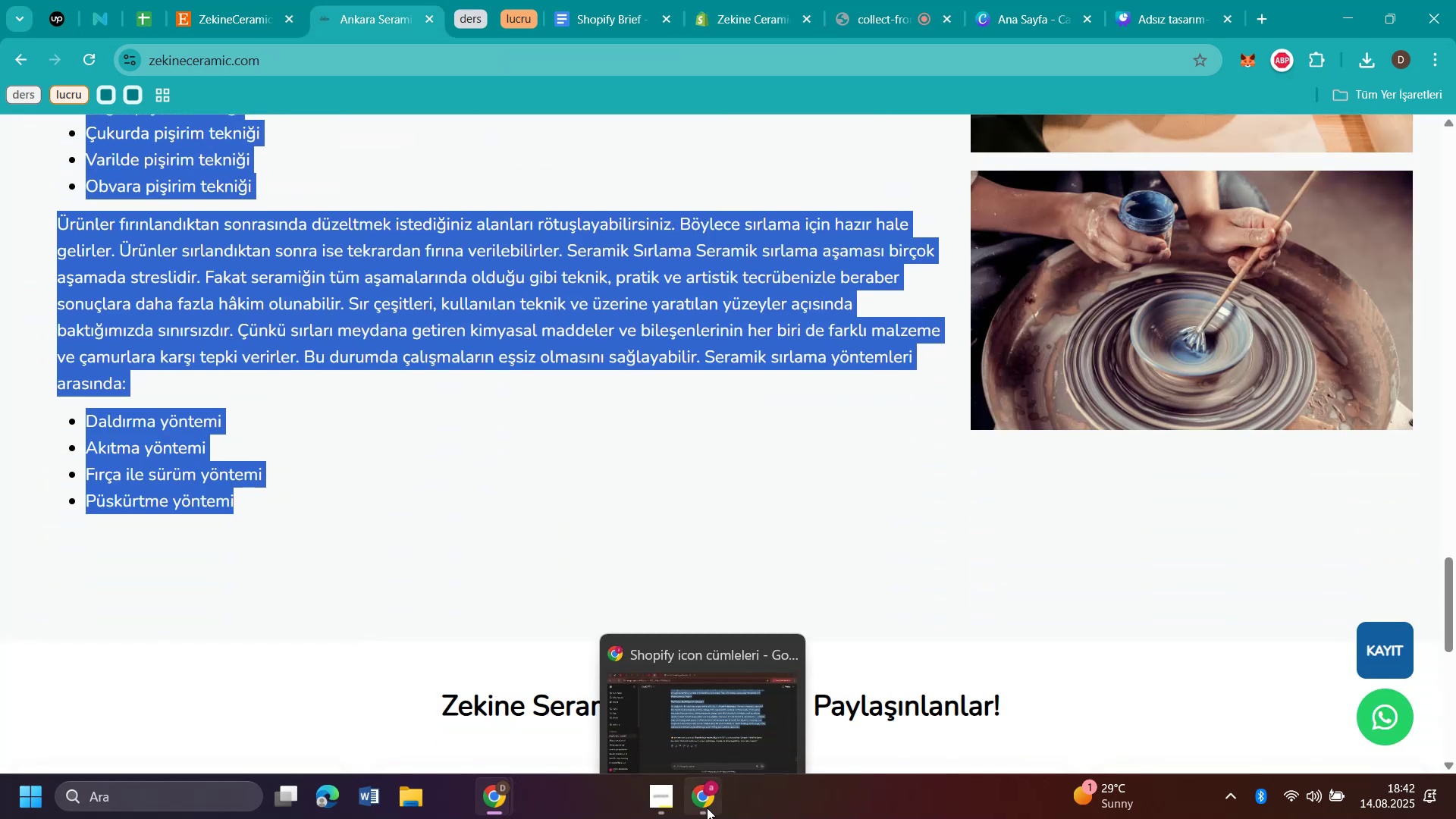 
left_click([708, 807])
 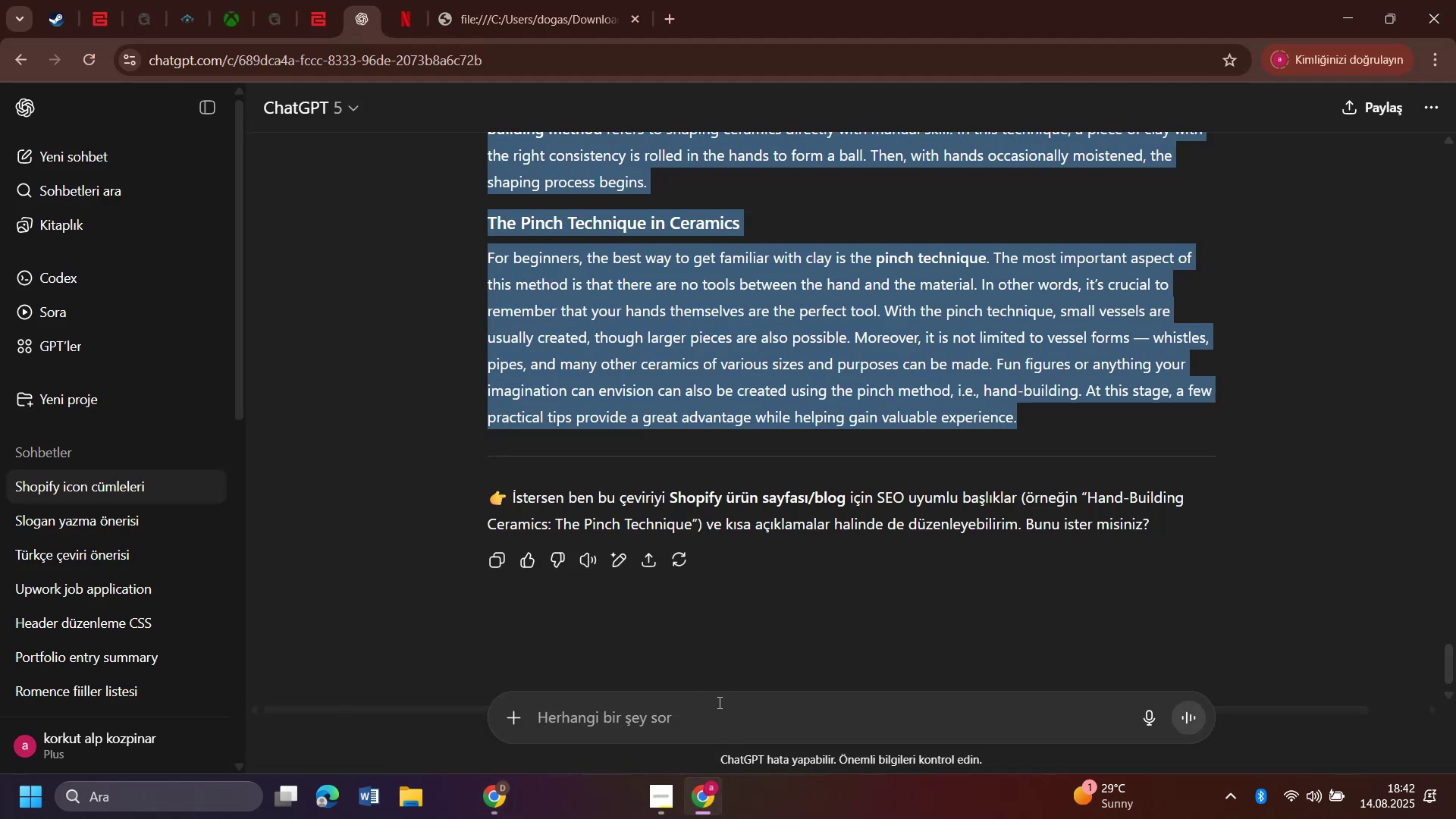 
left_click([717, 712])
 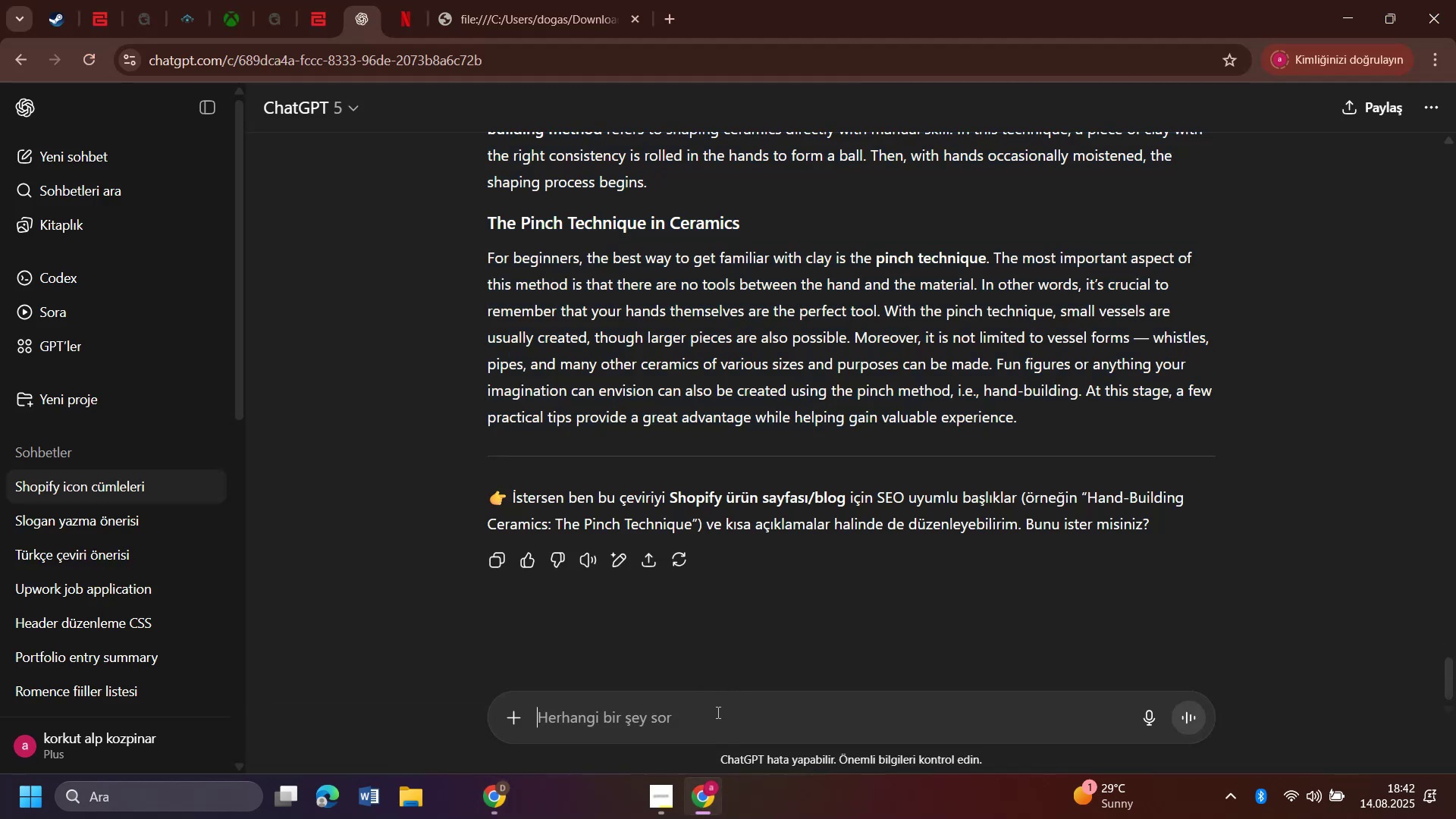 
key(Control+V)
 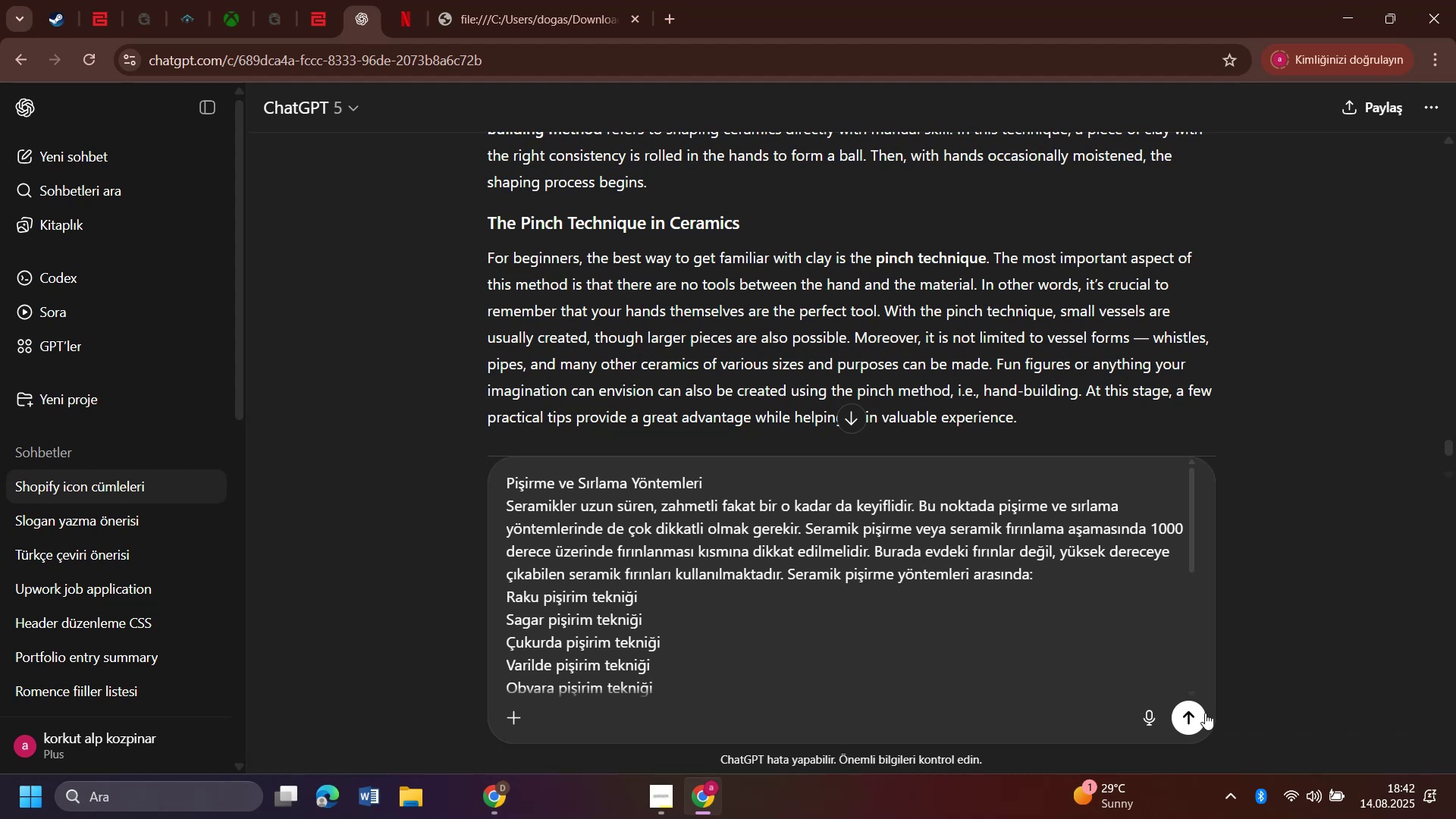 
left_click([1205, 713])
 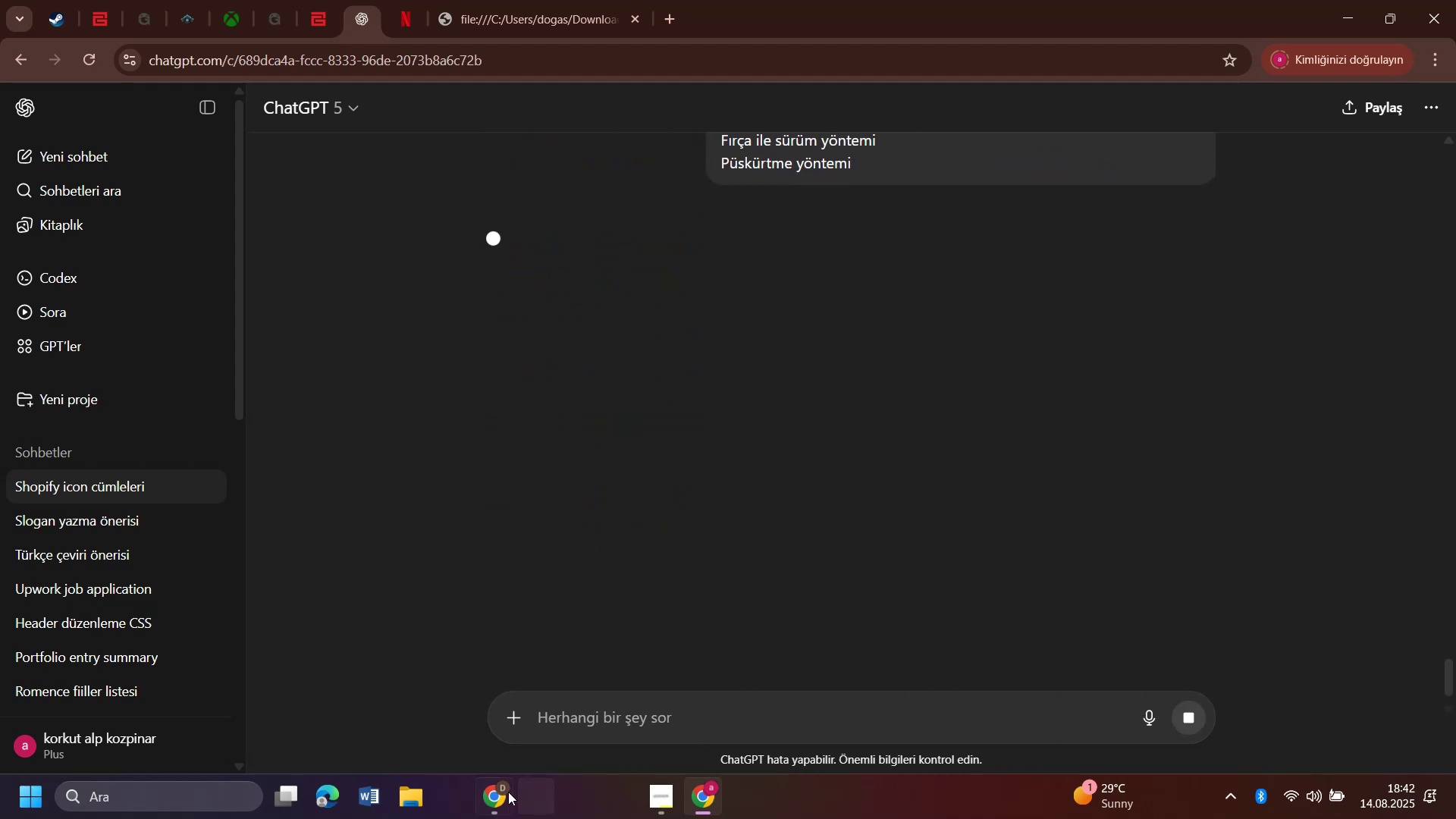 
left_click([501, 792])
 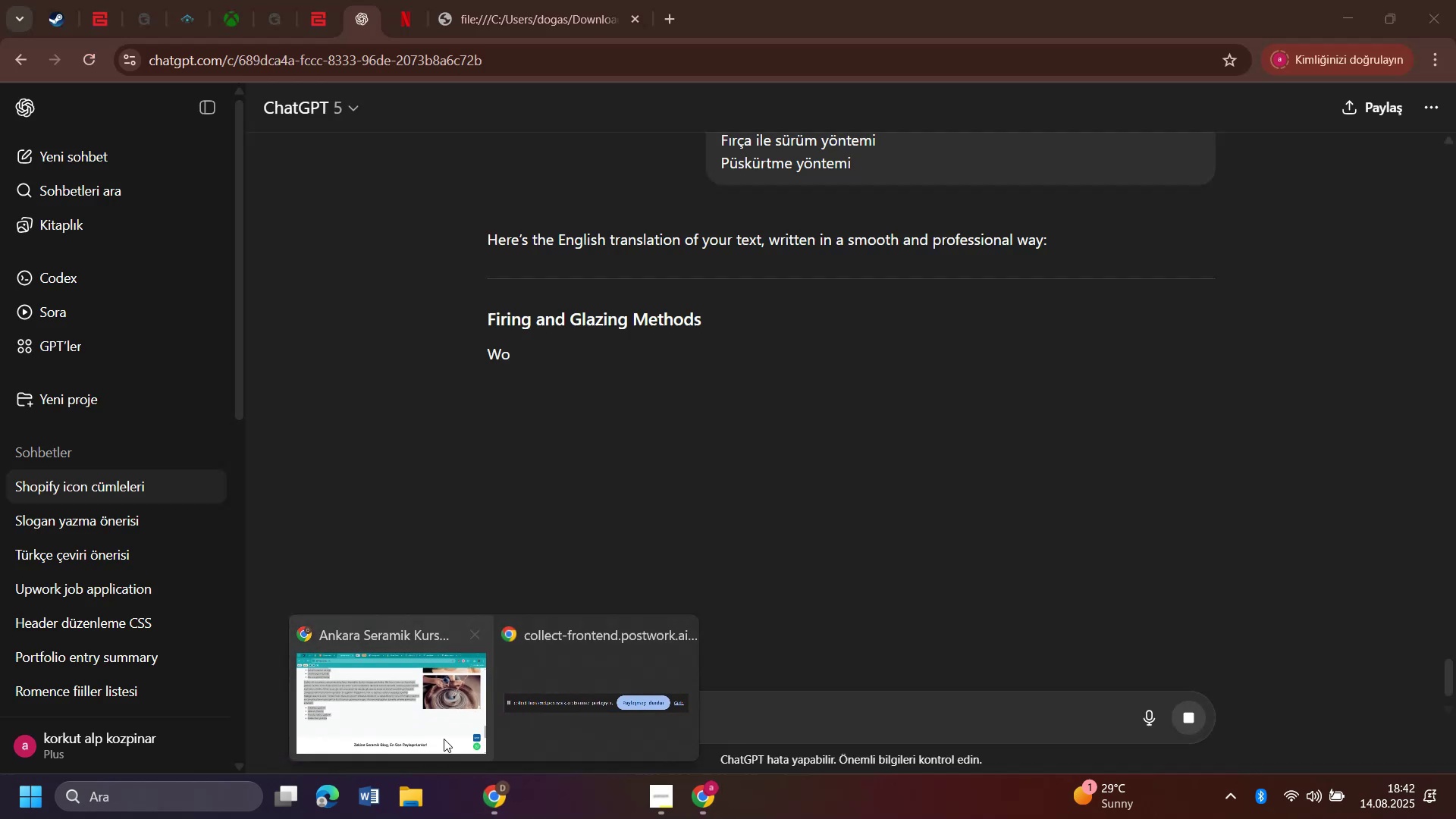 
left_click([386, 692])
 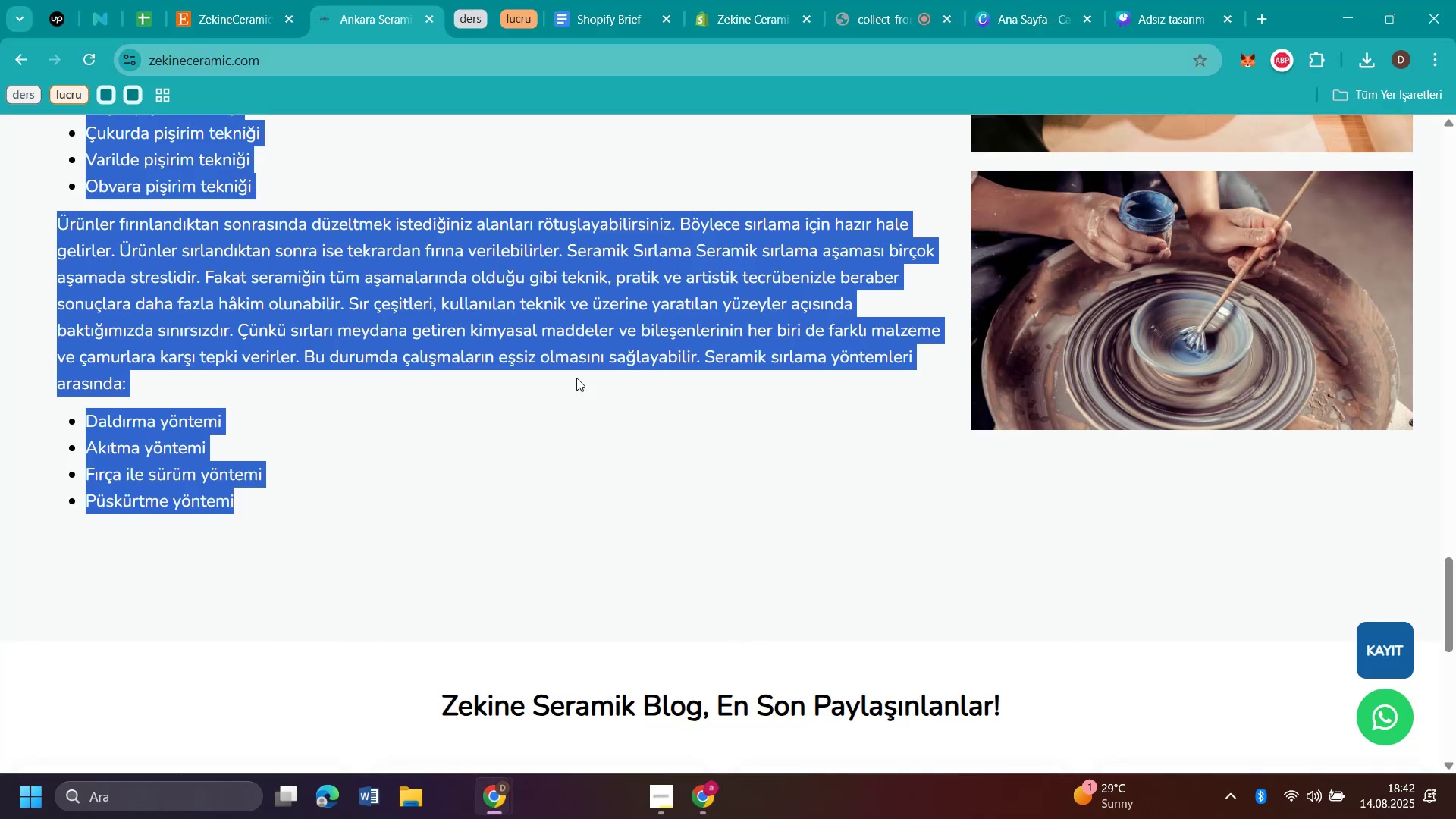 
scroll: coordinate [1046, 427], scroll_direction: up, amount: 3.0
 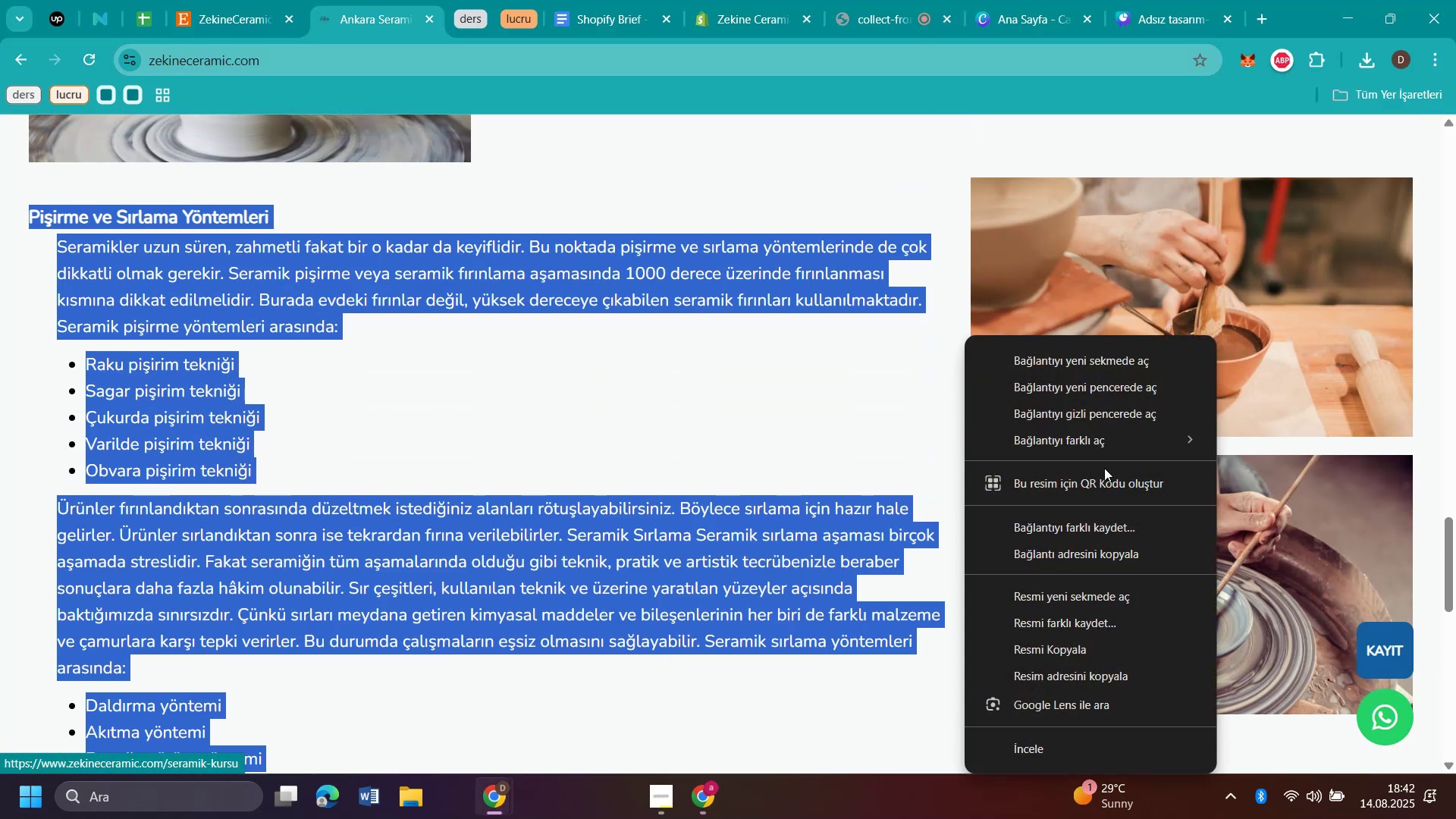 
left_click([1057, 629])
 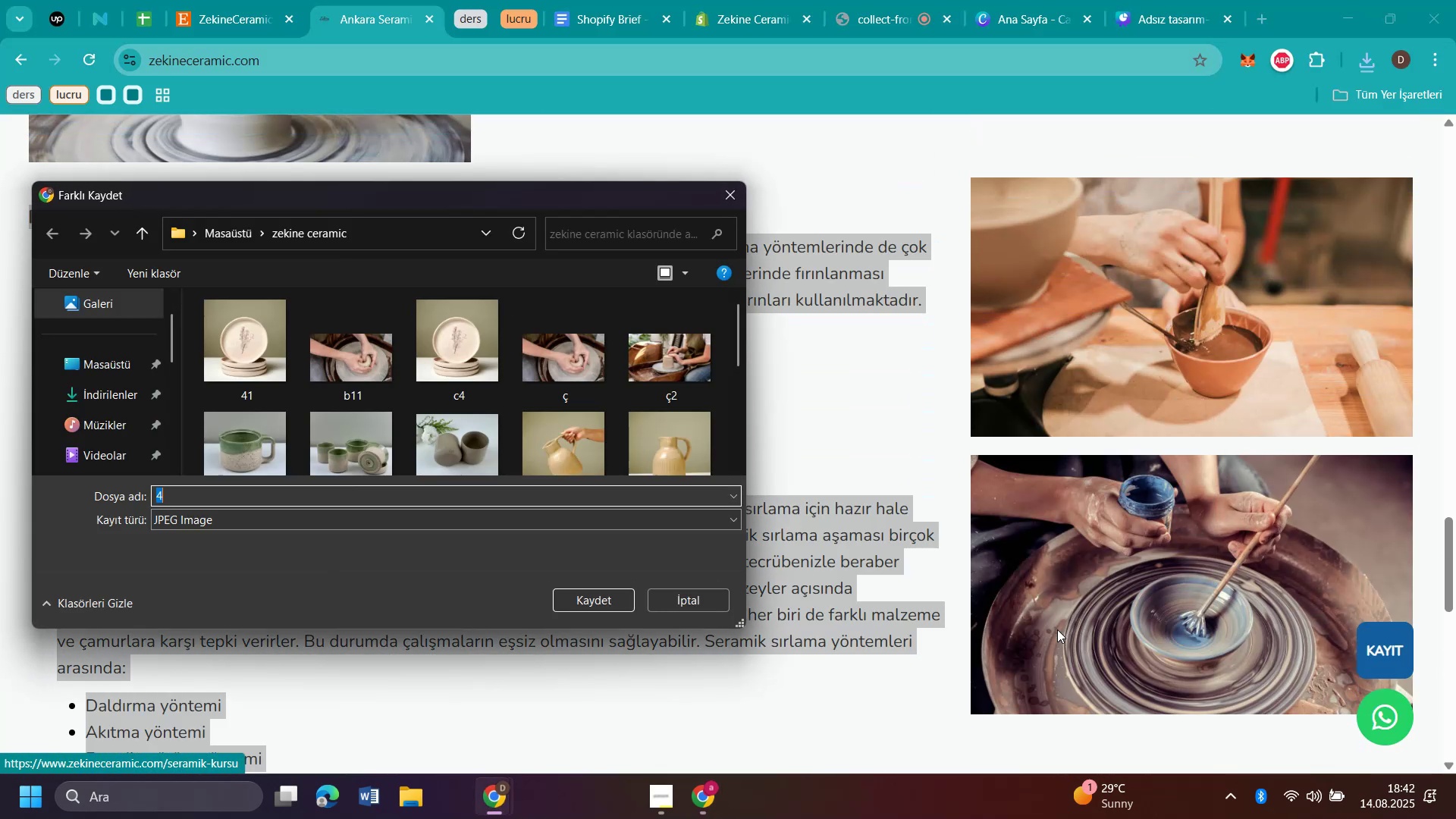 
type(sir)
 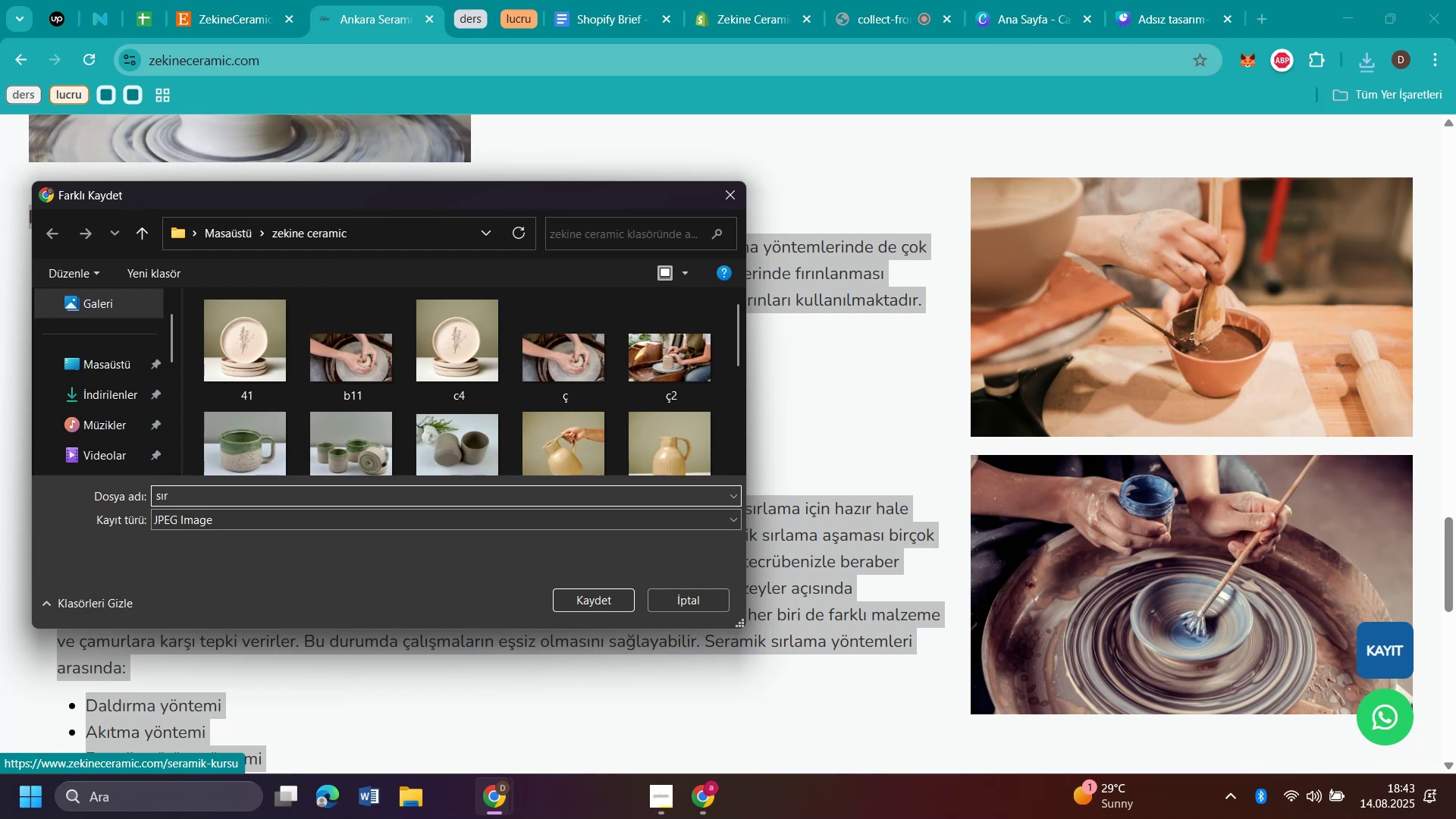 
key(Enter)
 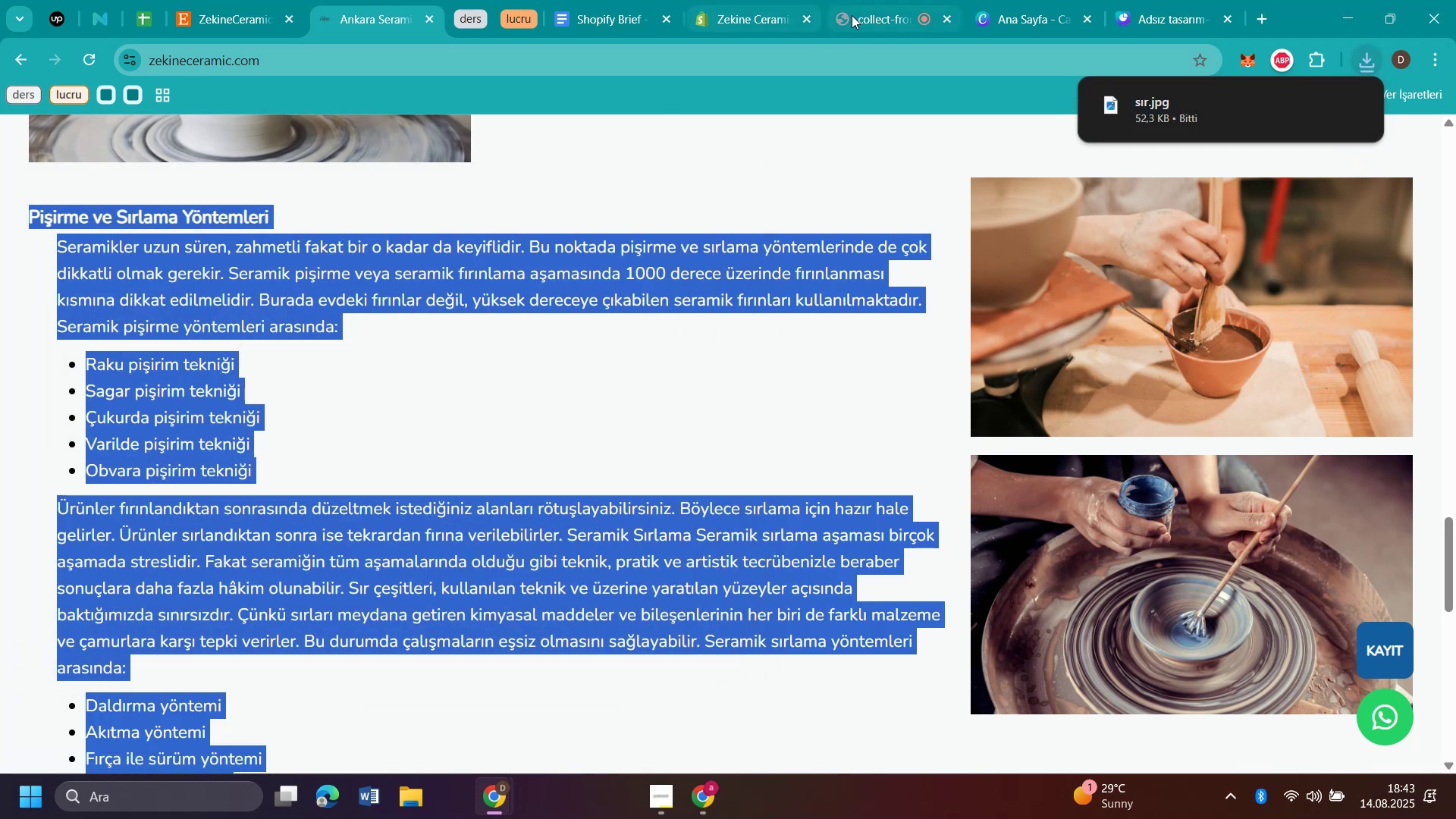 
left_click([747, 5])
 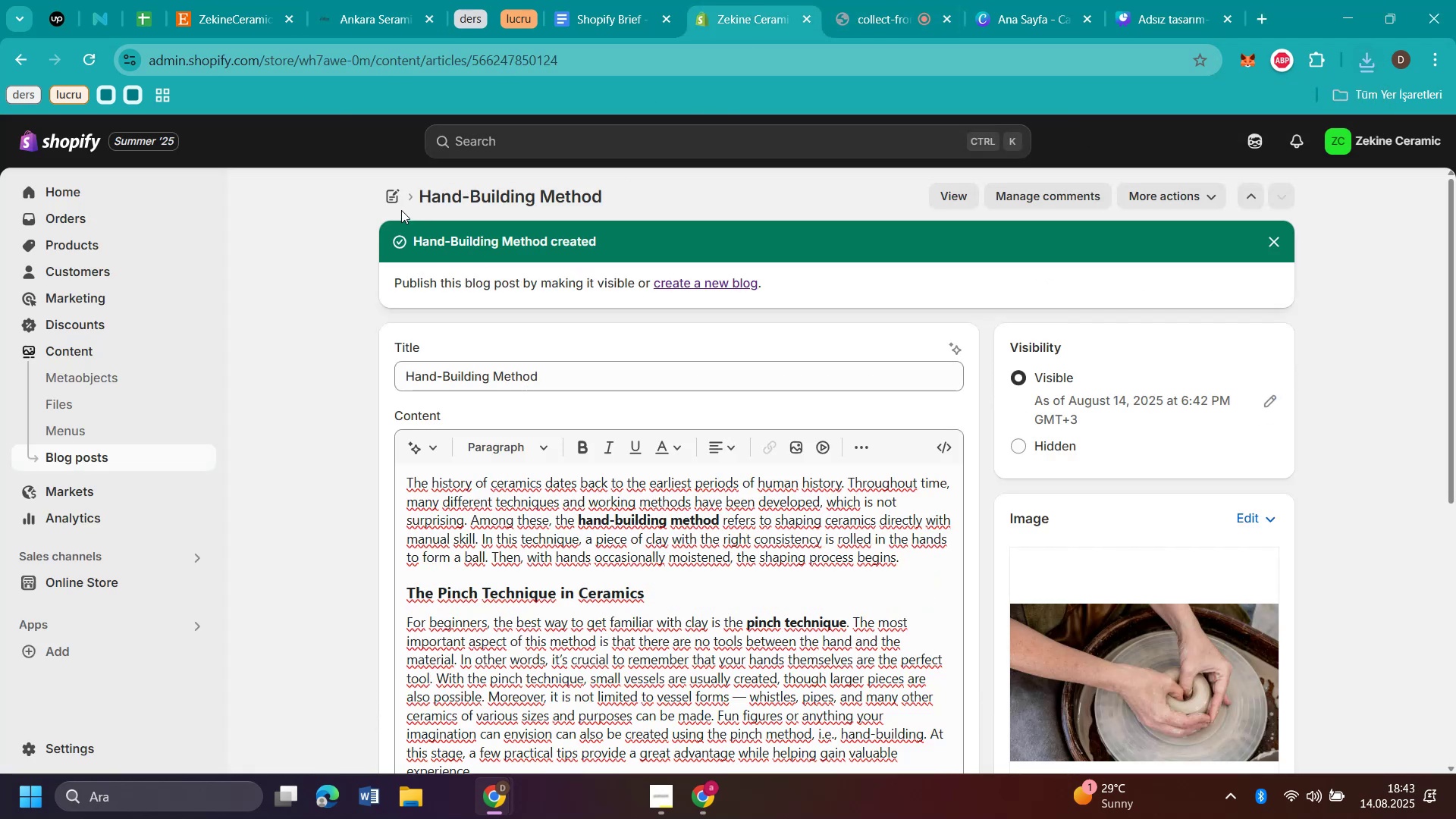 
left_click([398, 206])
 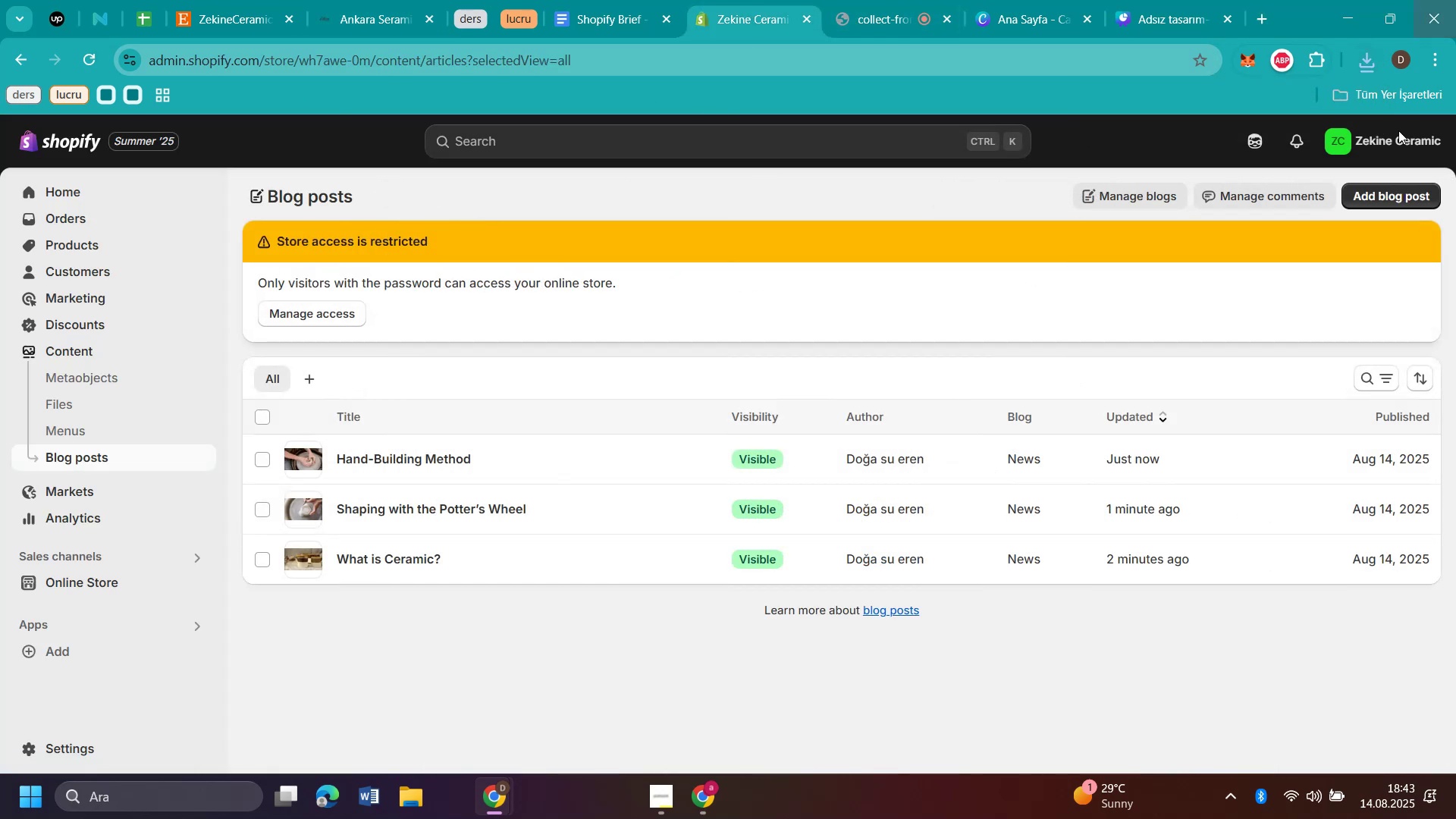 
left_click([1379, 205])
 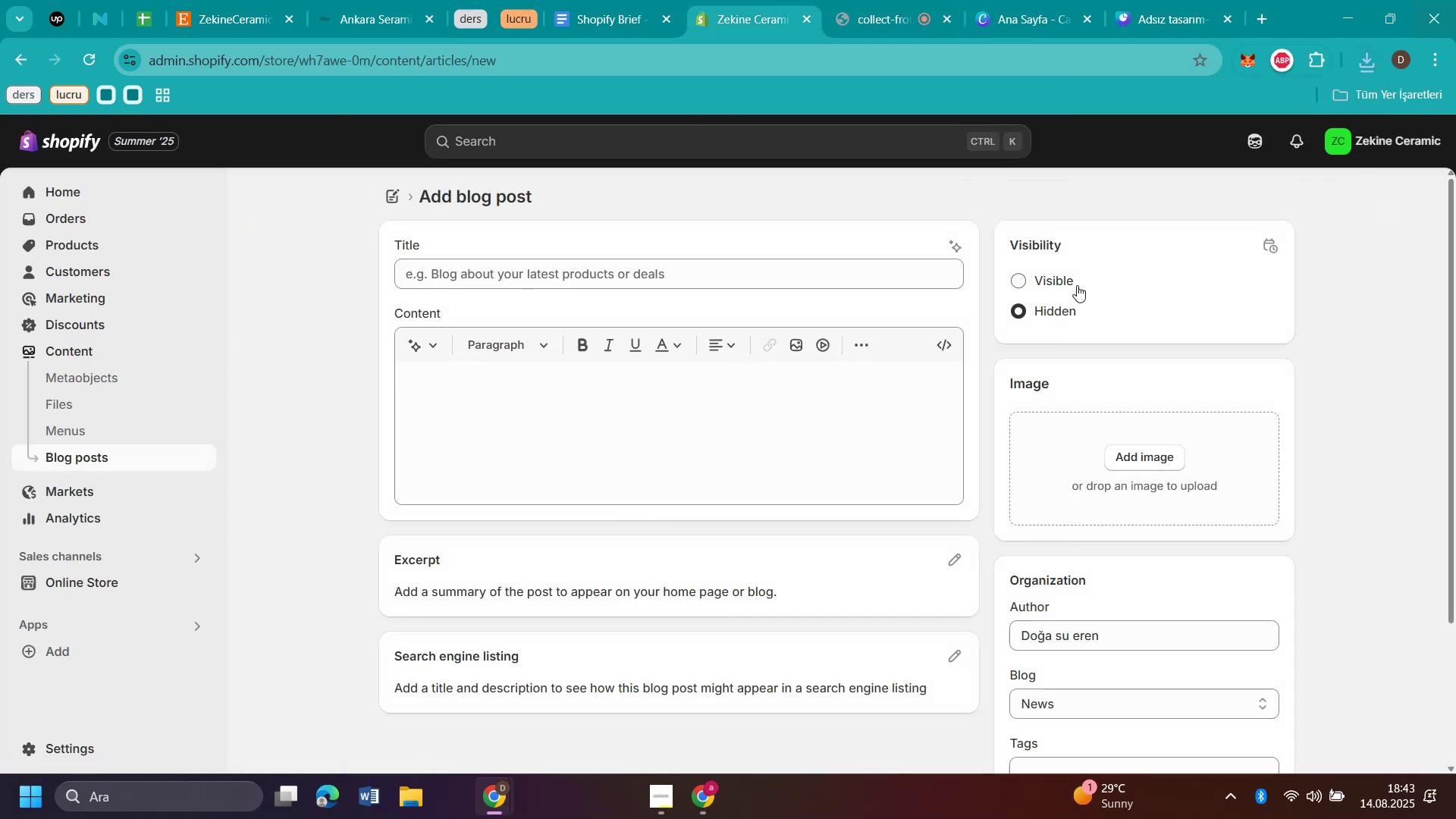 
left_click([1017, 278])
 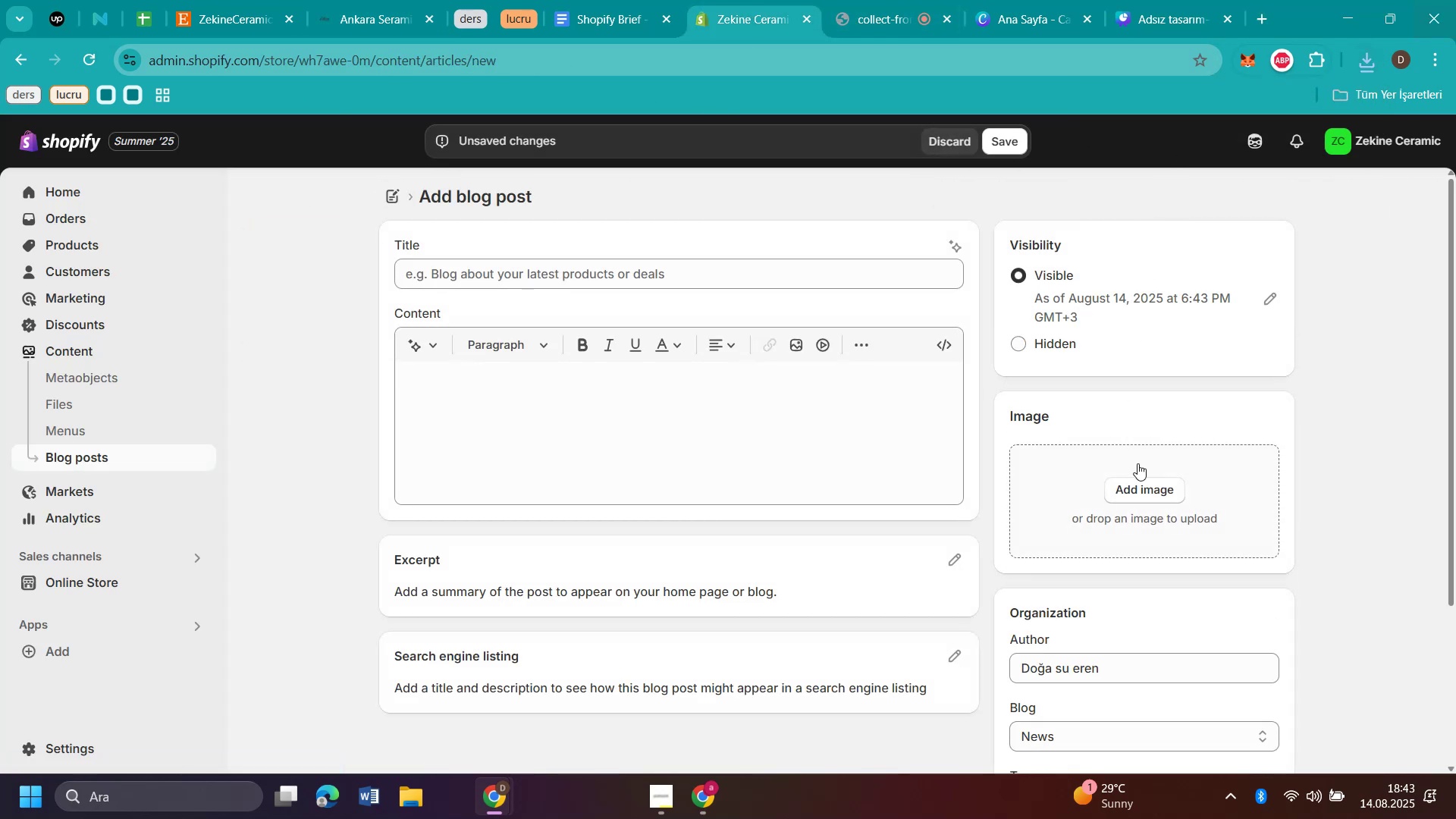 
left_click([1144, 479])
 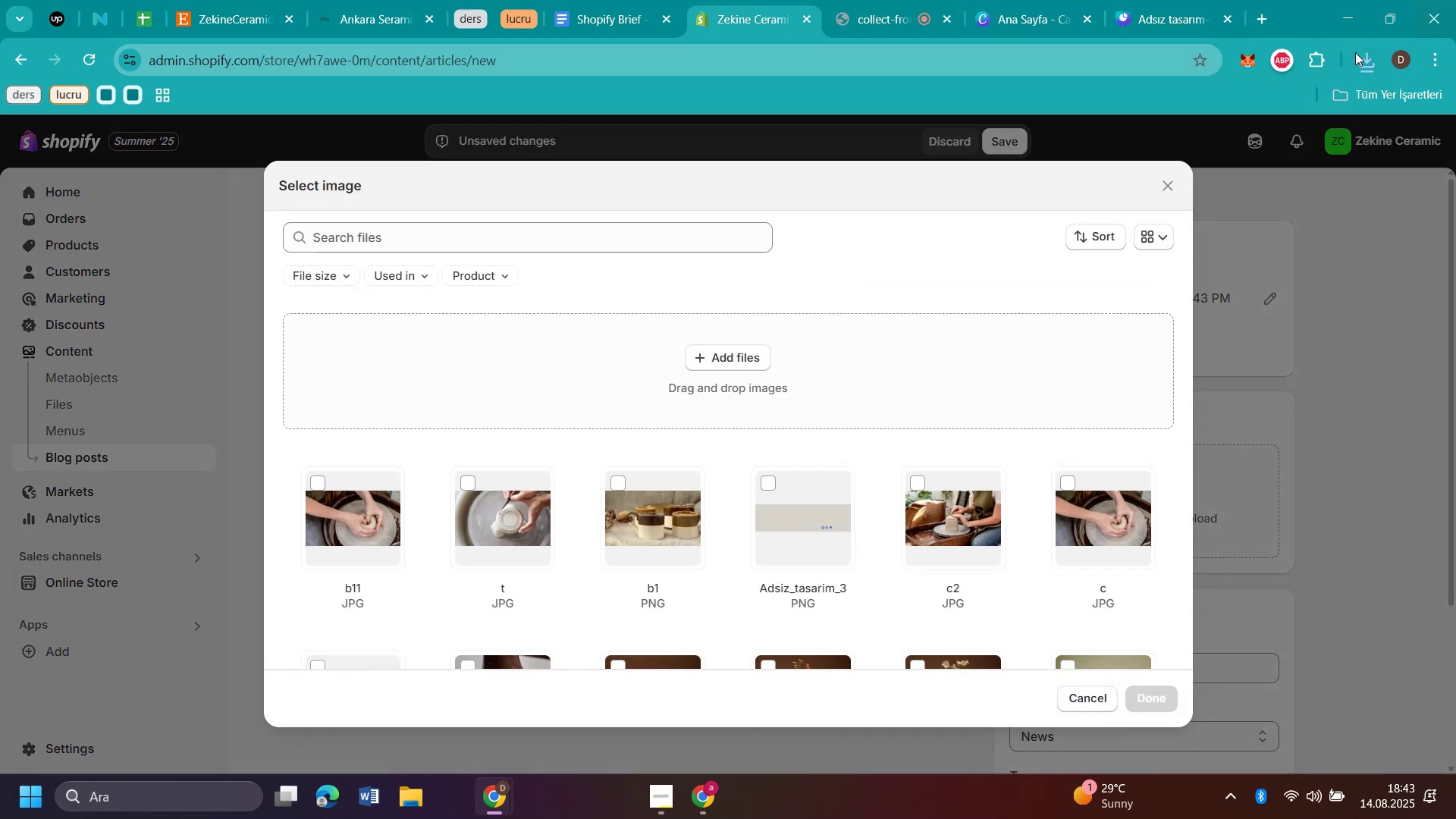 
left_click([1355, 52])
 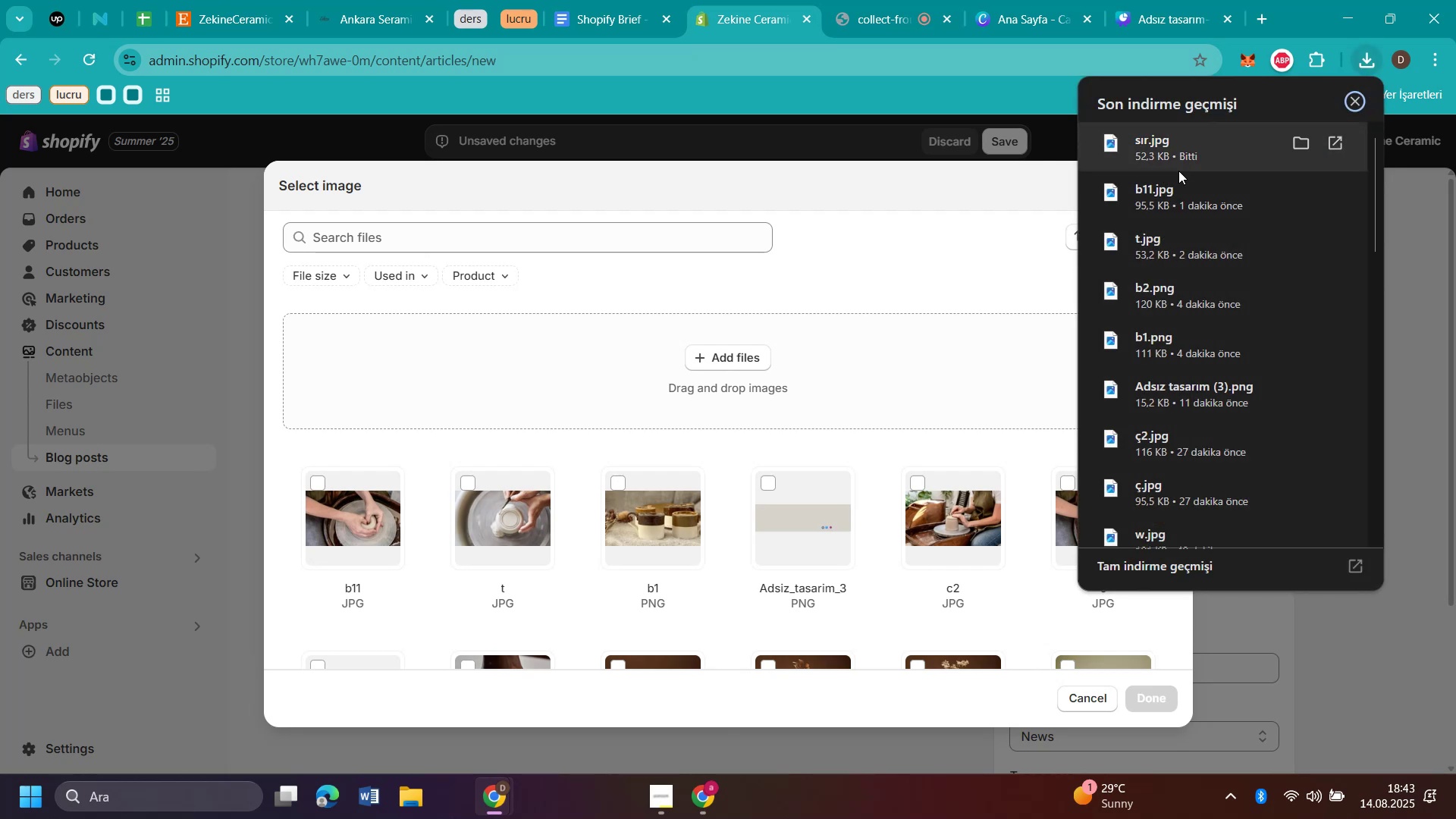 
left_click_drag(start_coordinate=[1172, 154], to_coordinate=[824, 344])
 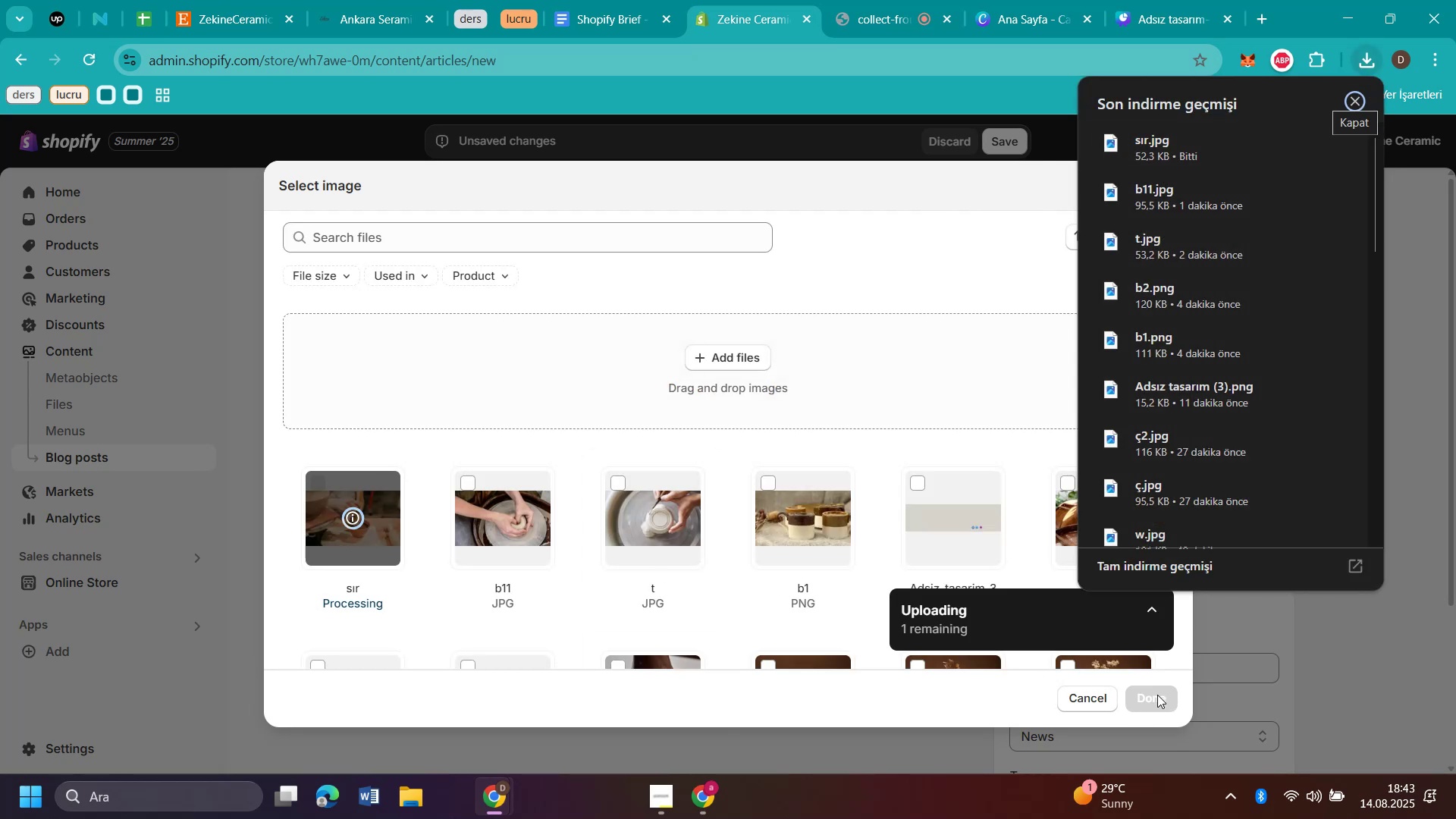 
wait(5.01)
 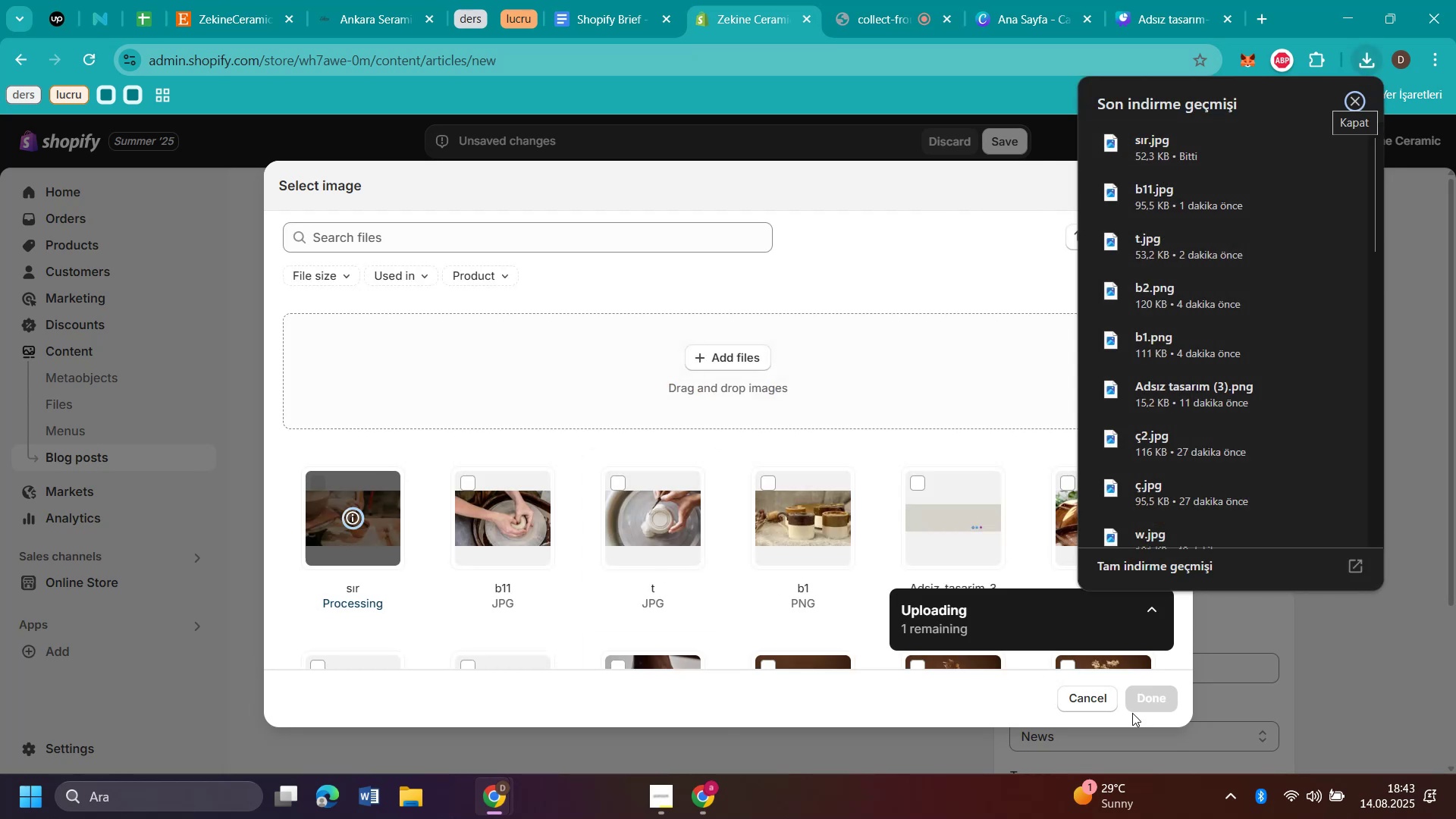 
left_click([1157, 695])
 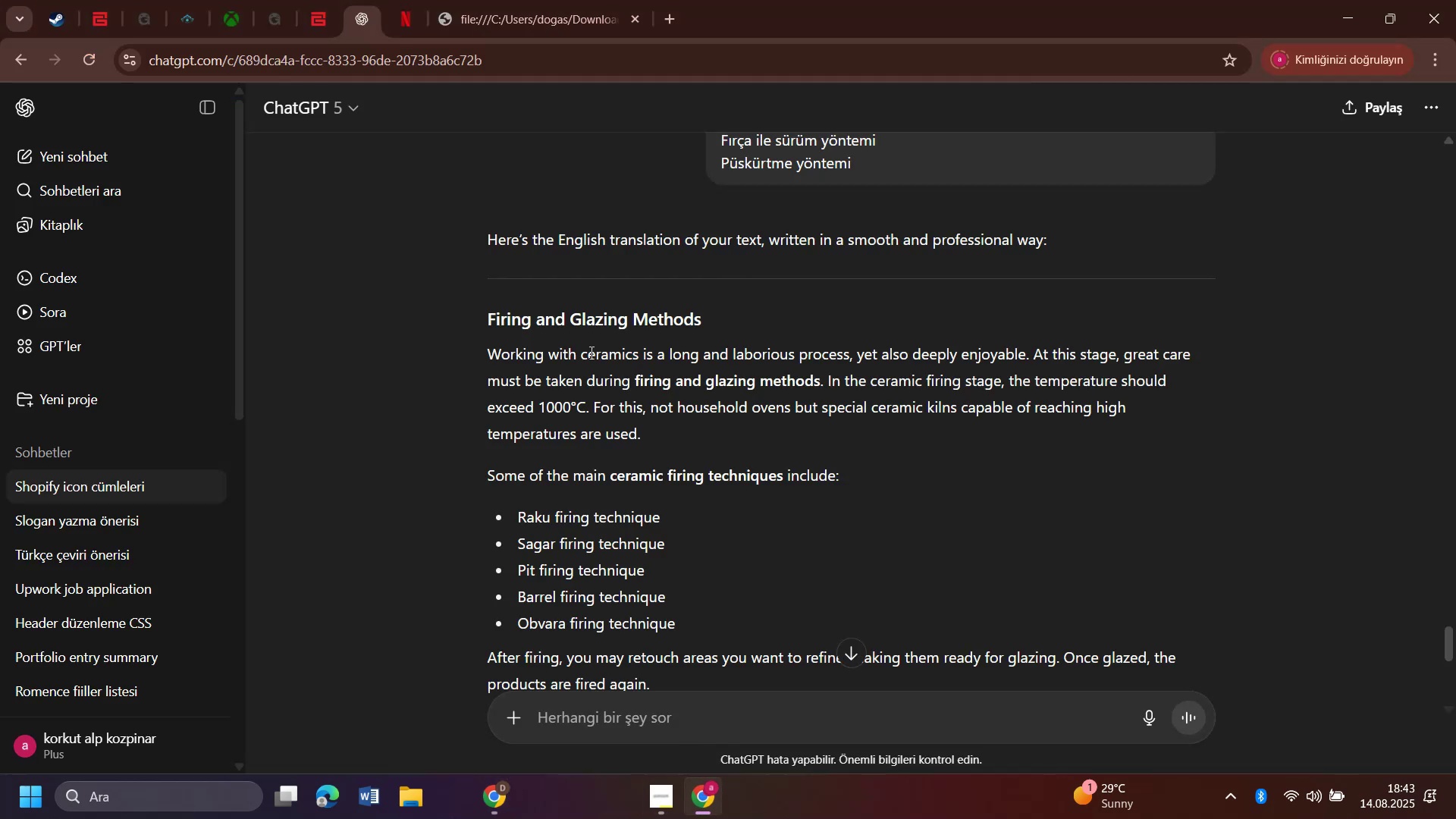 
left_click_drag(start_coordinate=[474, 317], to_coordinate=[776, 327])
 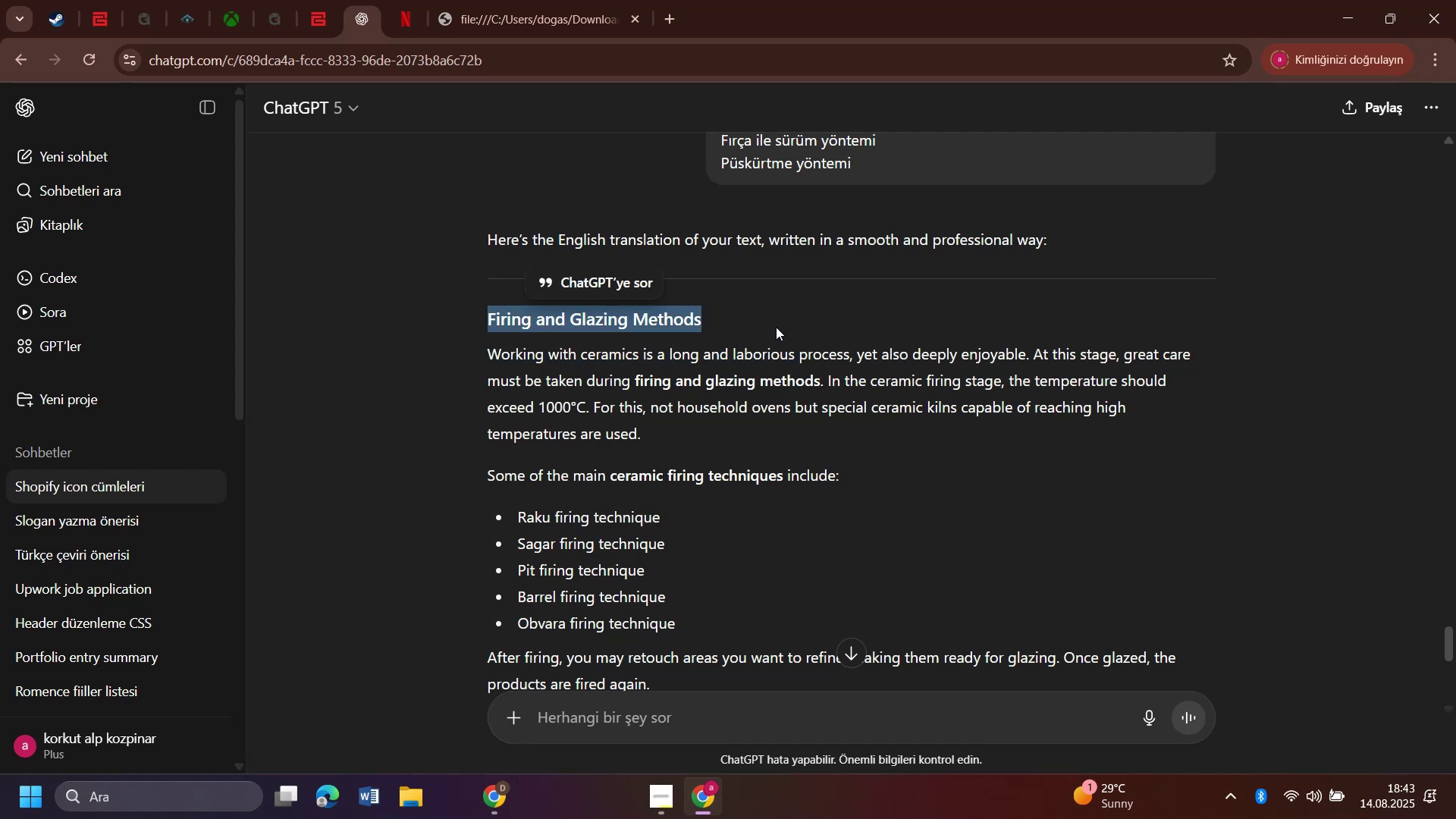 
key(Control+C)
 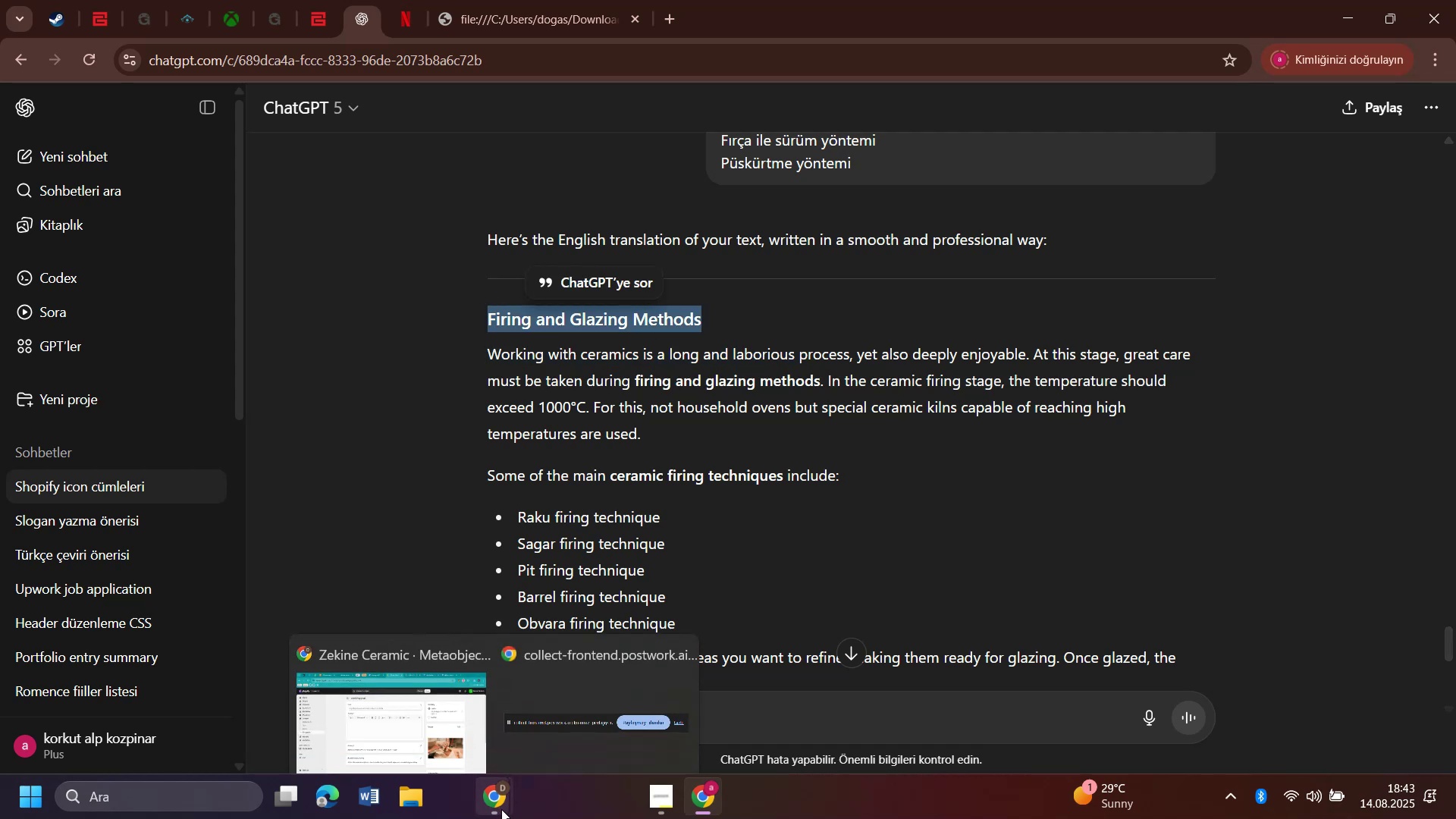 
left_click([455, 714])
 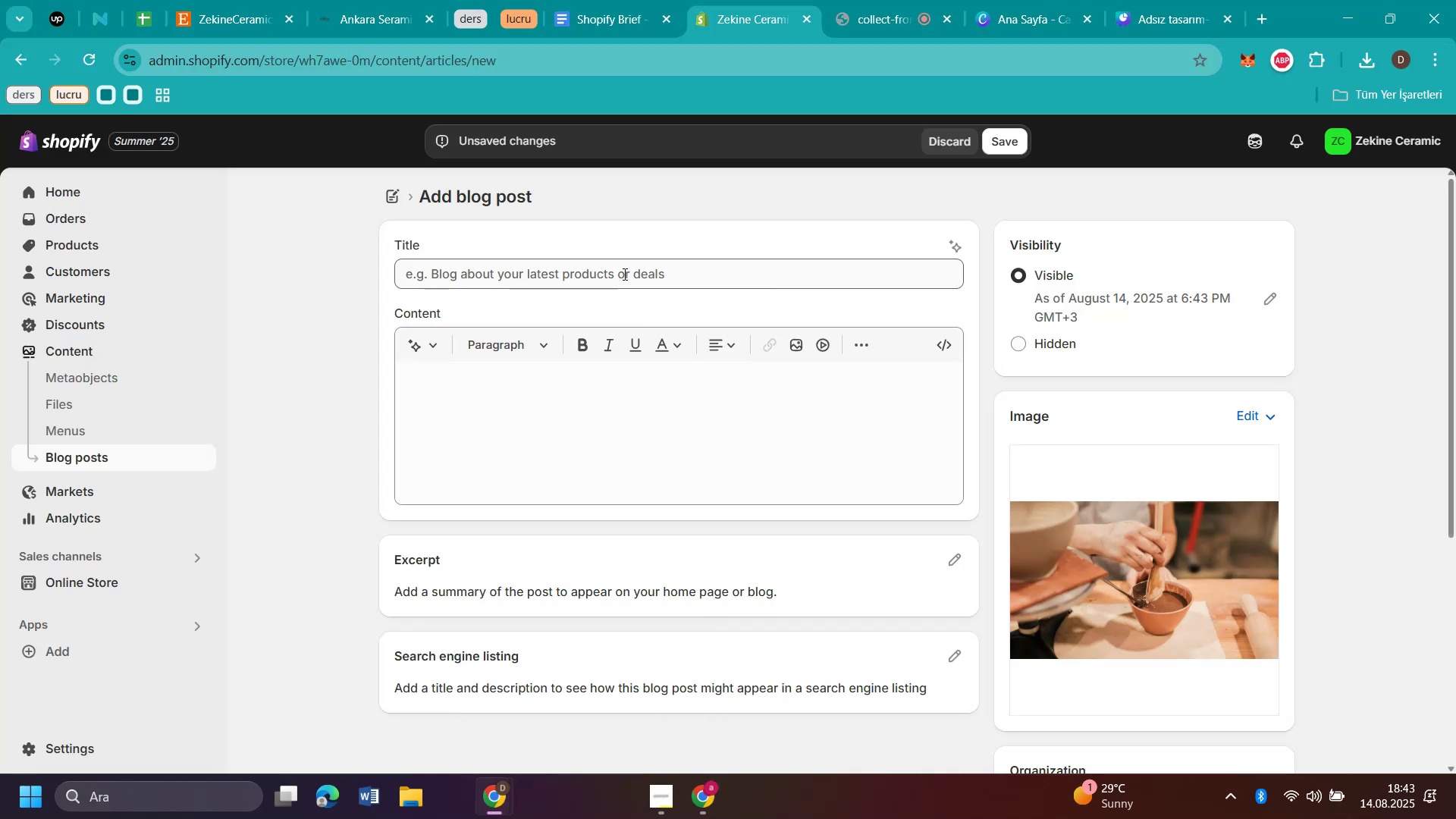 
left_click([623, 274])
 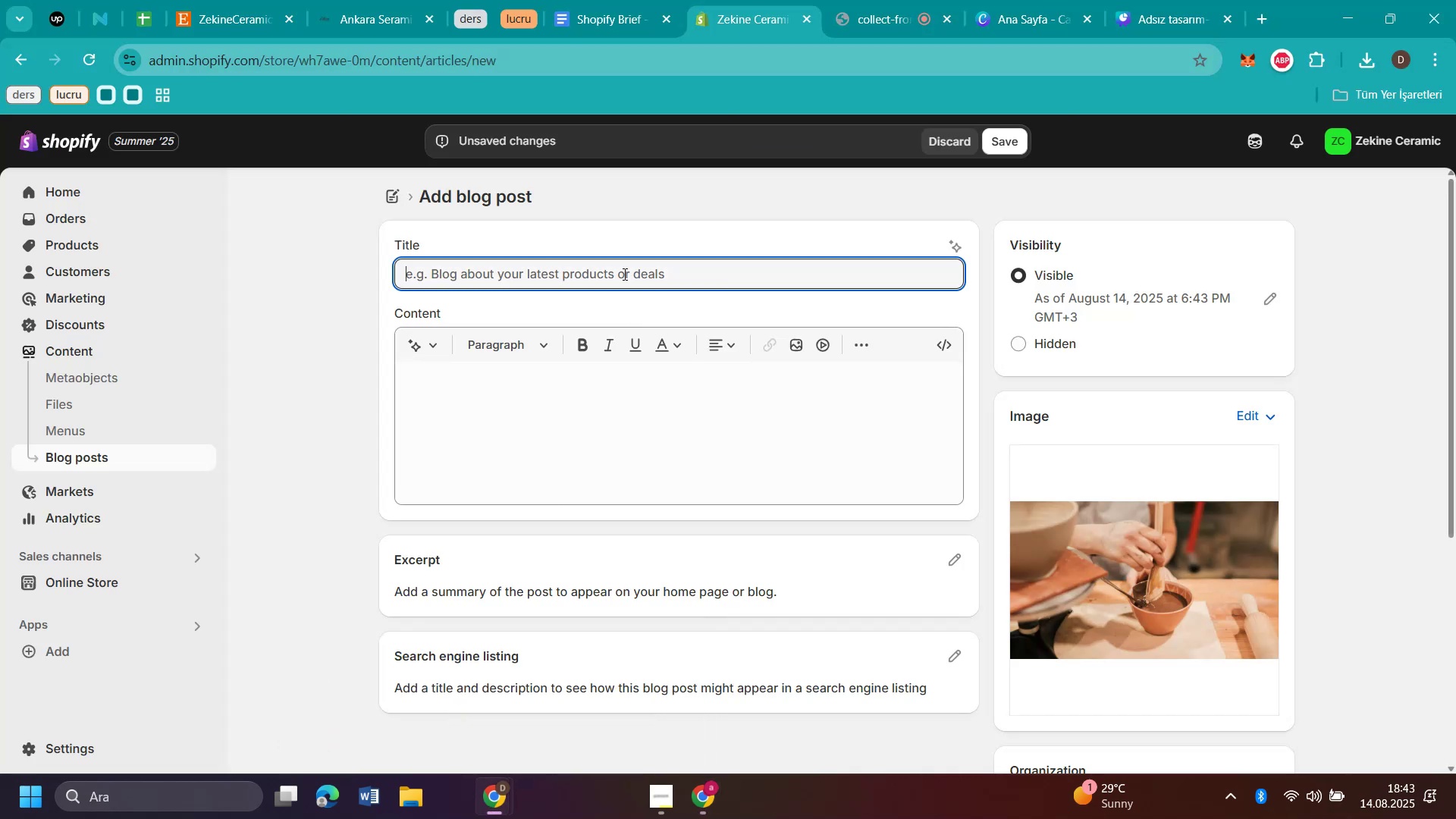 
key(Control+V)
 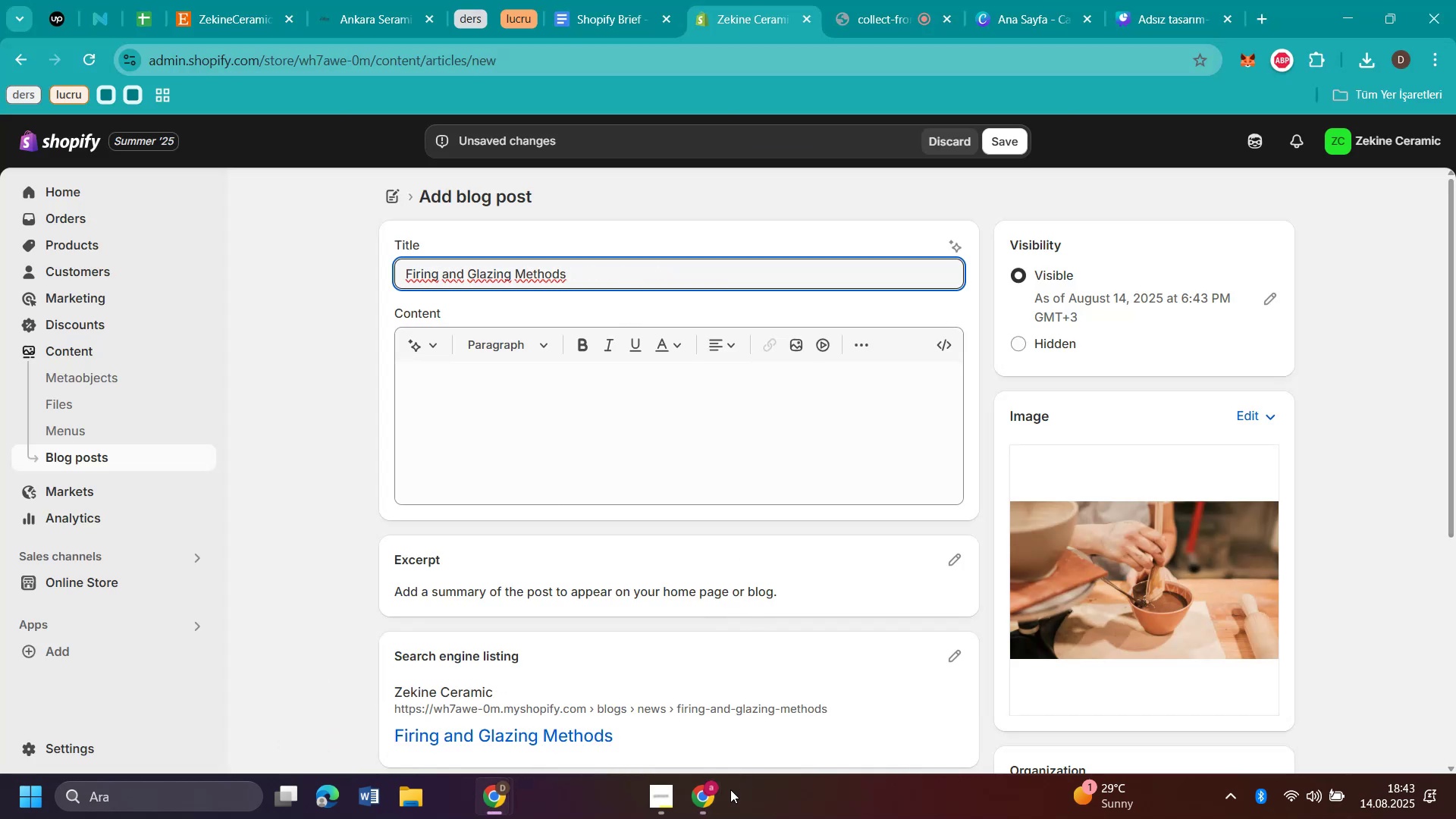 
left_click([705, 802])
 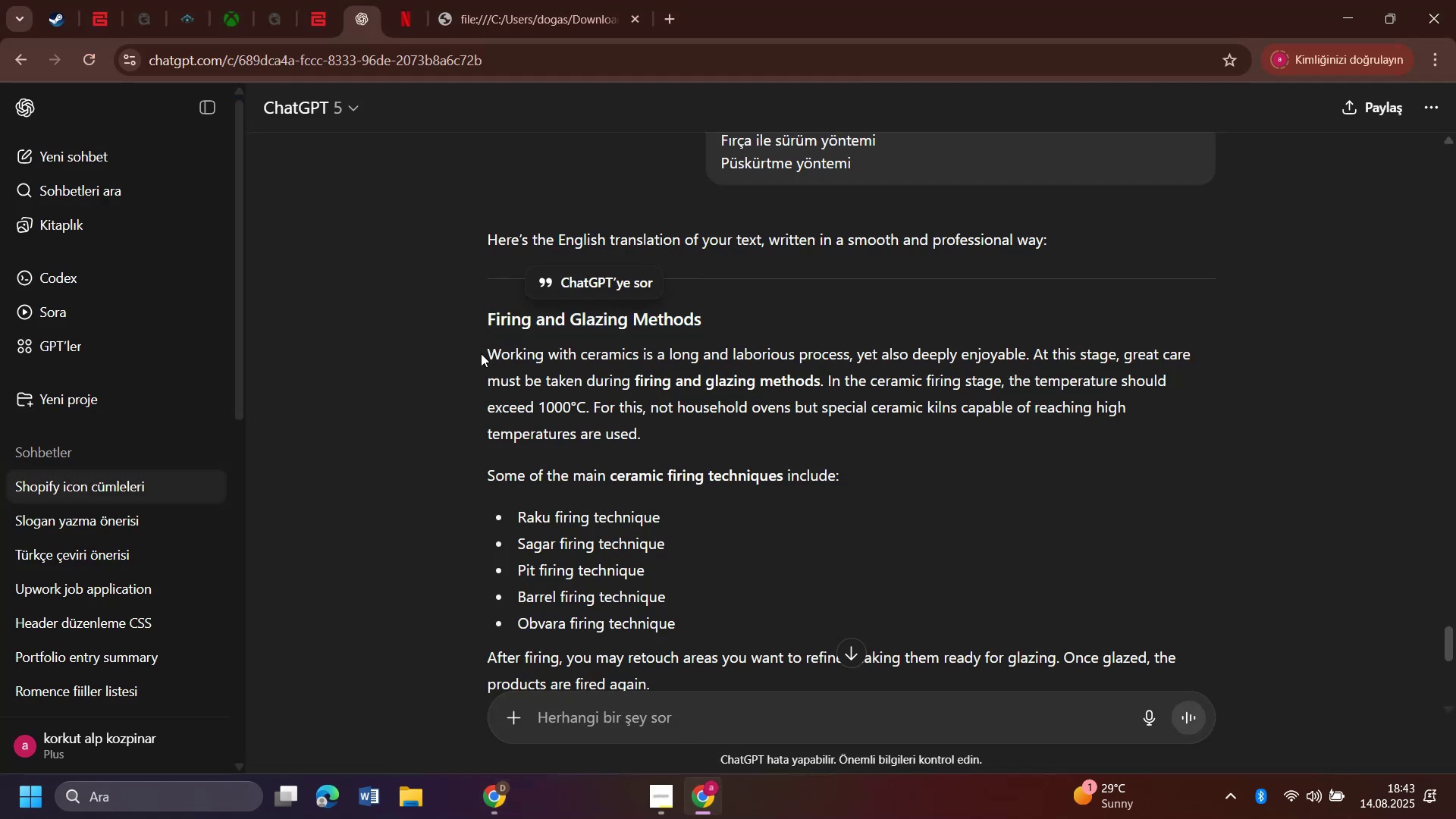 
left_click_drag(start_coordinate=[483, 353], to_coordinate=[843, 676])
 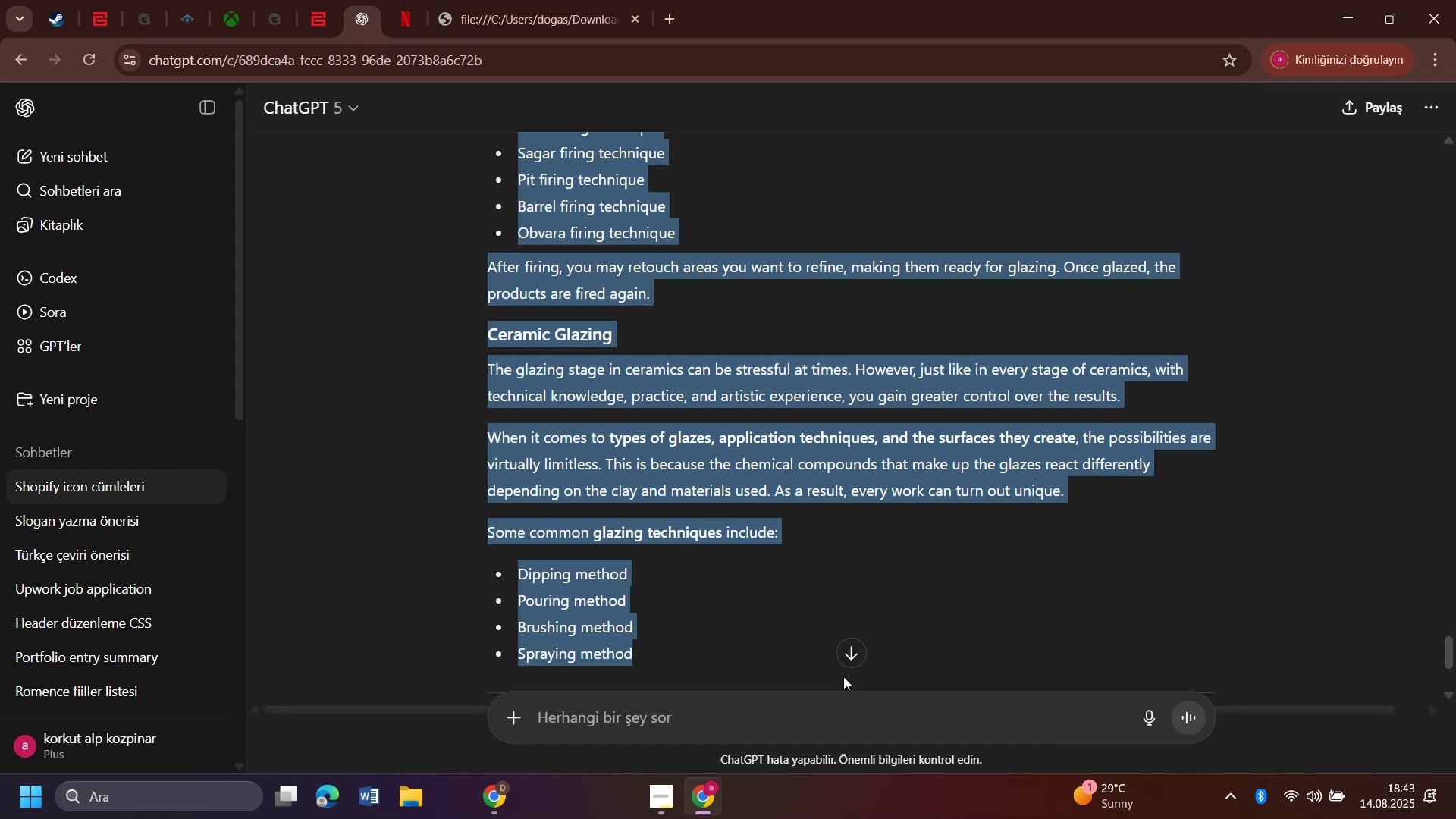 
key(Control+C)
 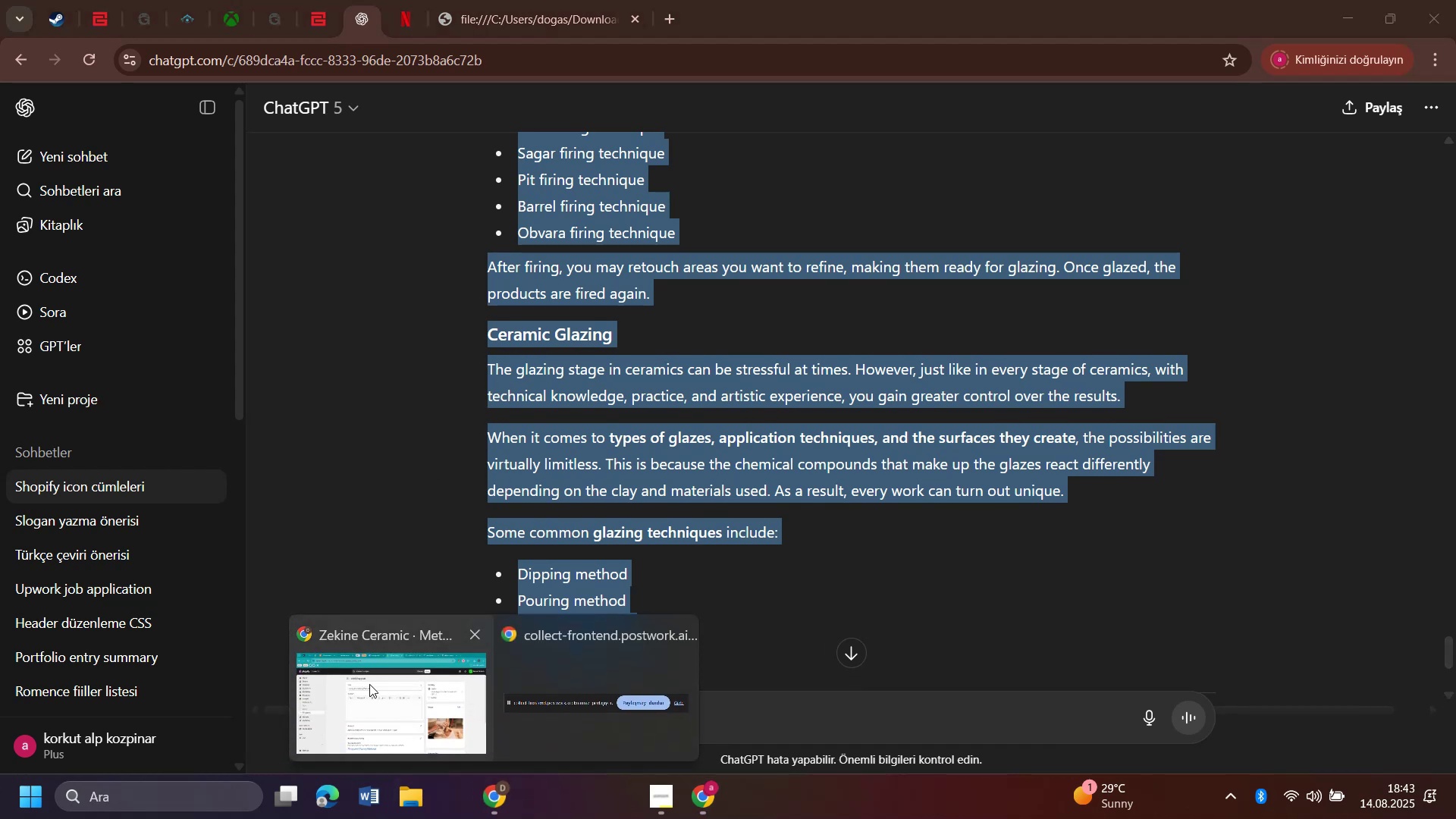 
double_click([485, 362])
 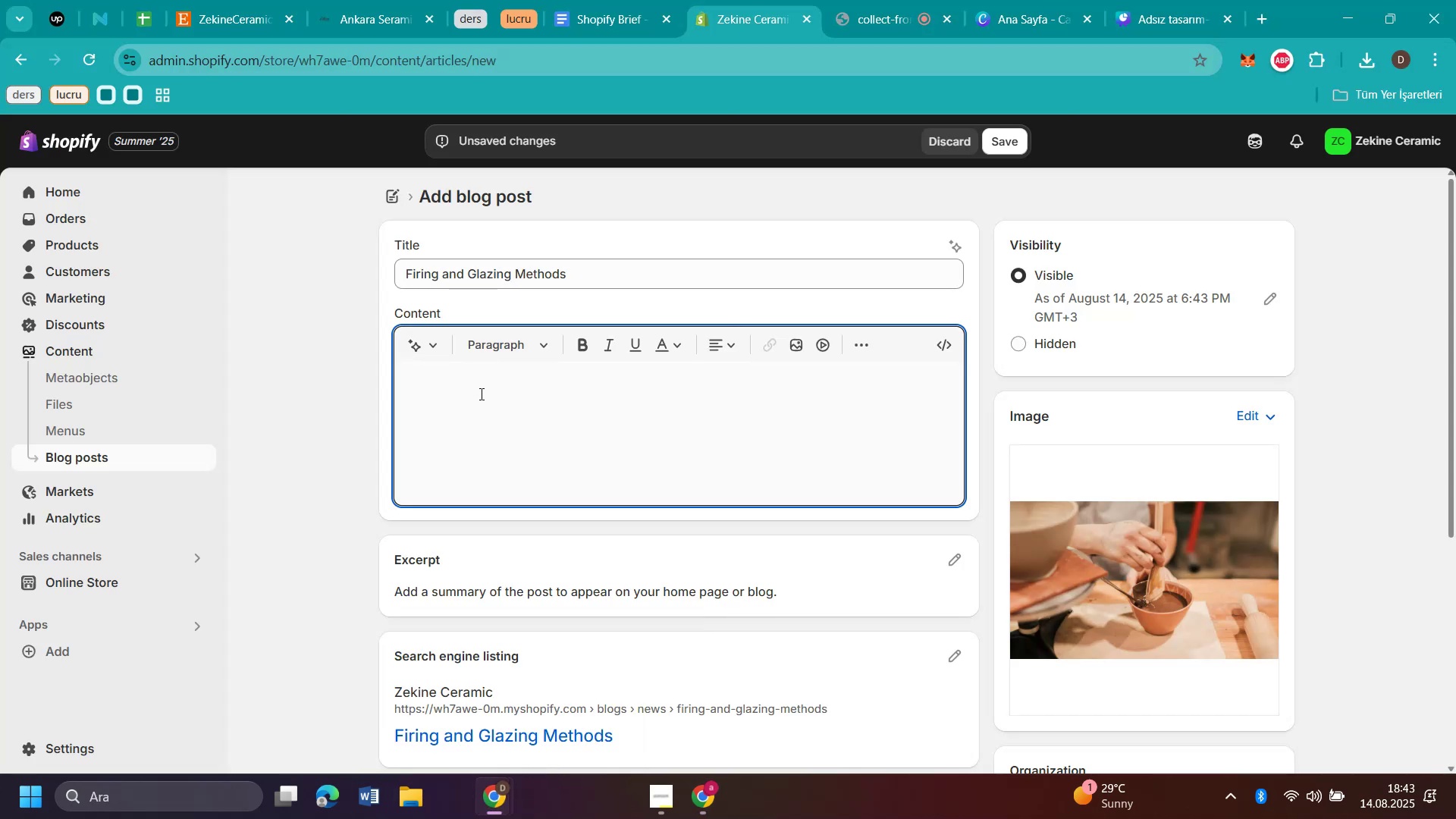 
key(Control+V)
 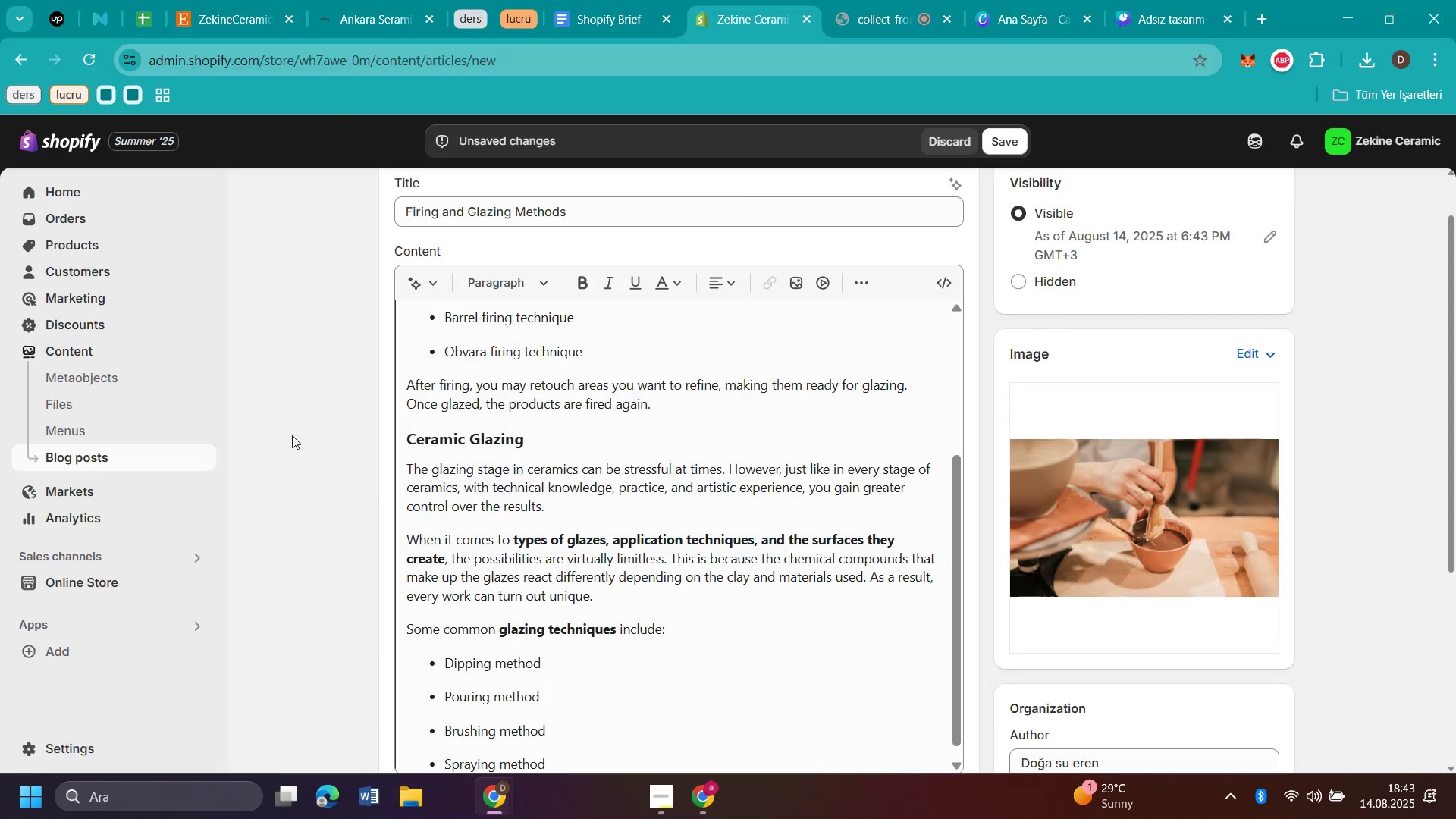 
scroll: coordinate [1011, 538], scroll_direction: down, amount: 4.0
 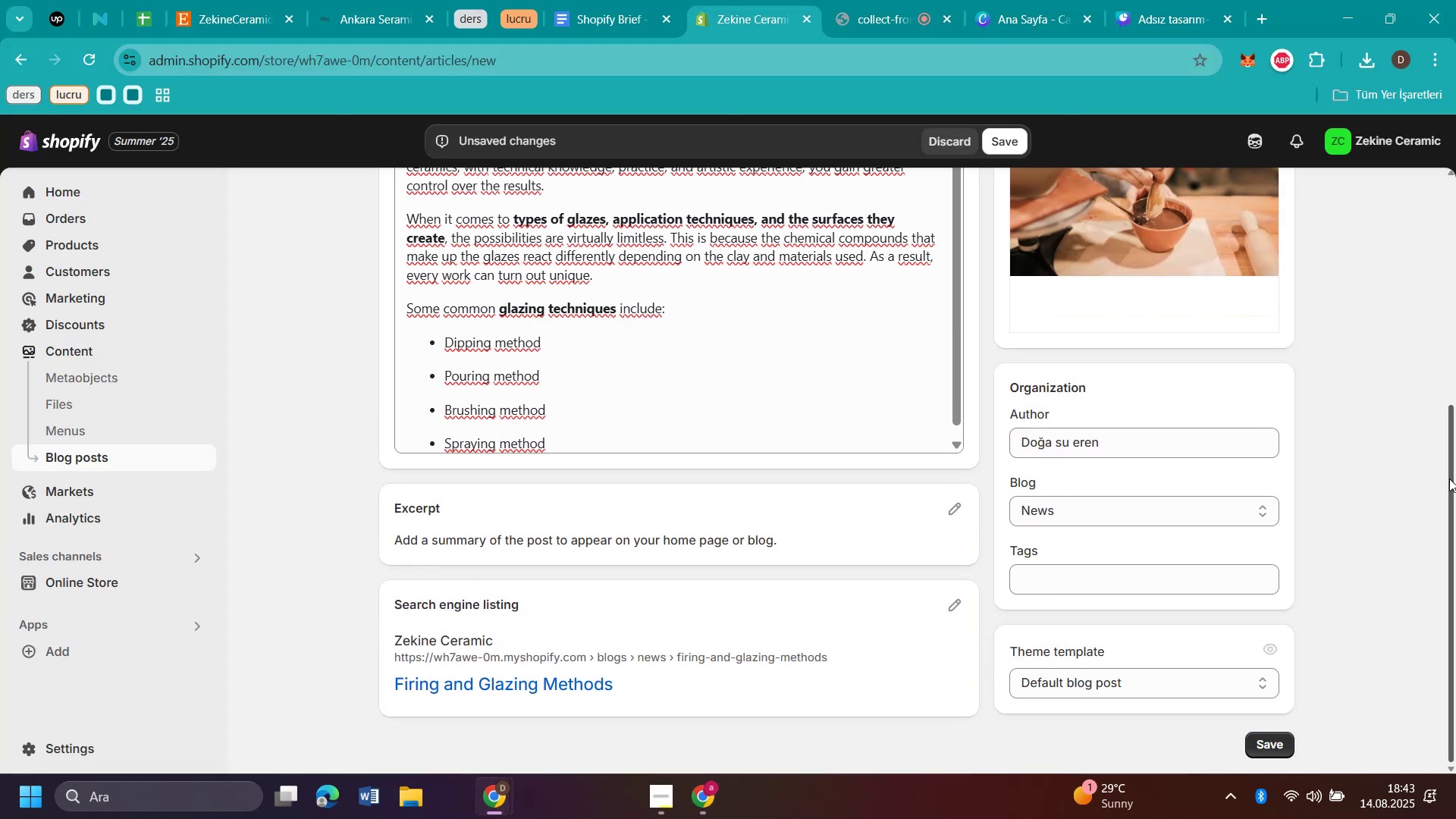 
scroll: coordinate [1064, 247], scroll_direction: up, amount: 11.0
 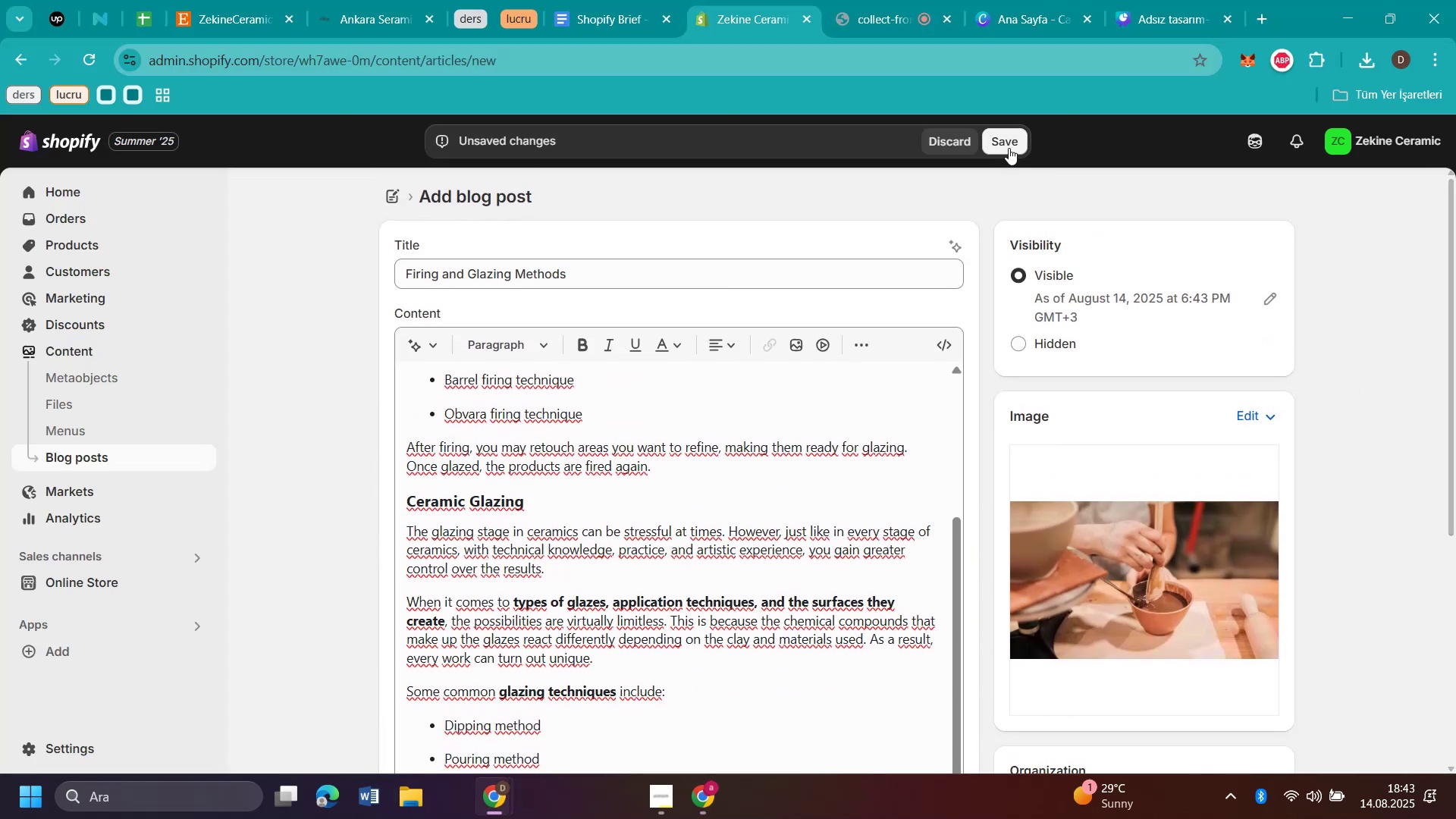 
left_click([1009, 145])
 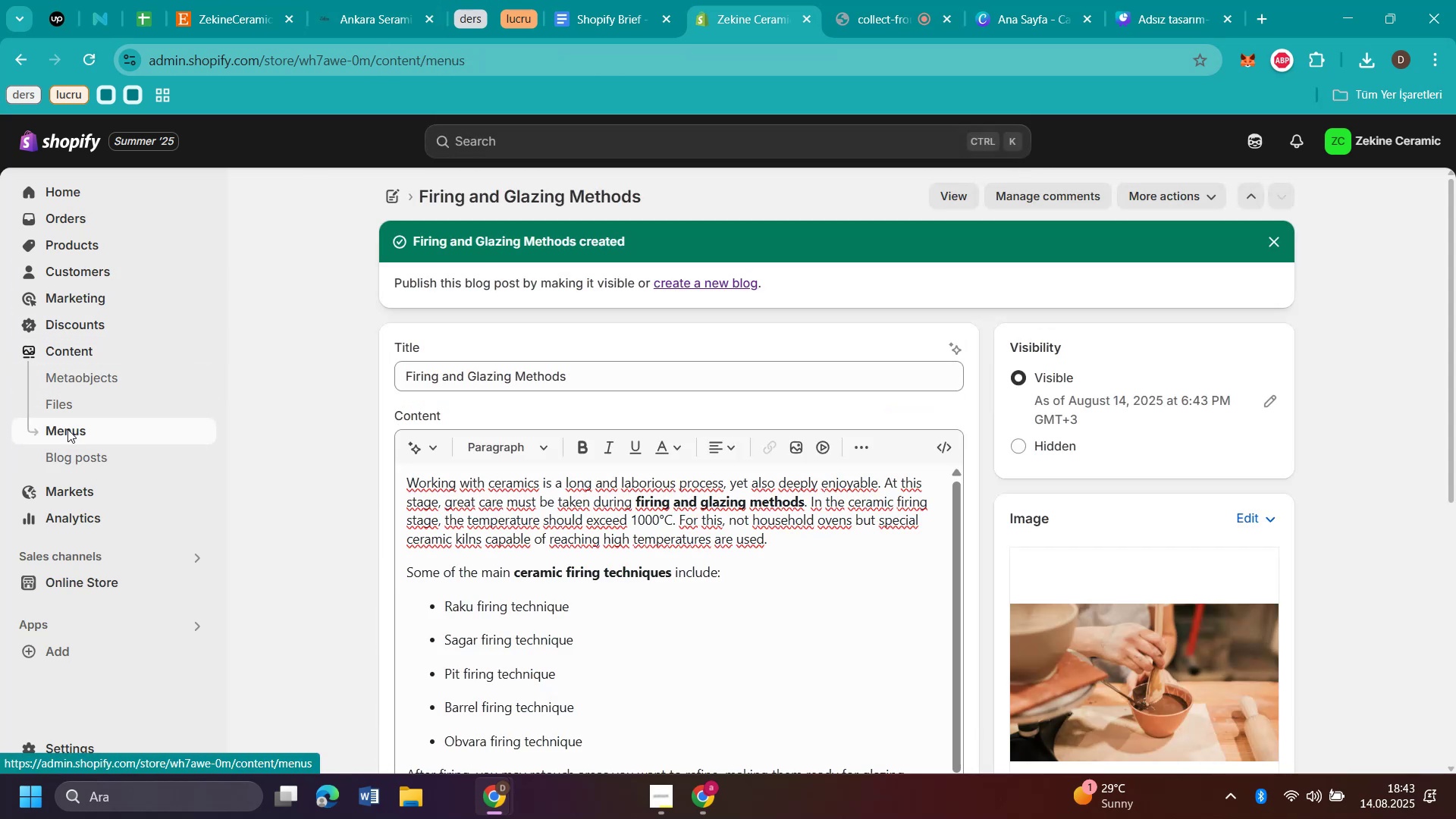 
wait(6.11)
 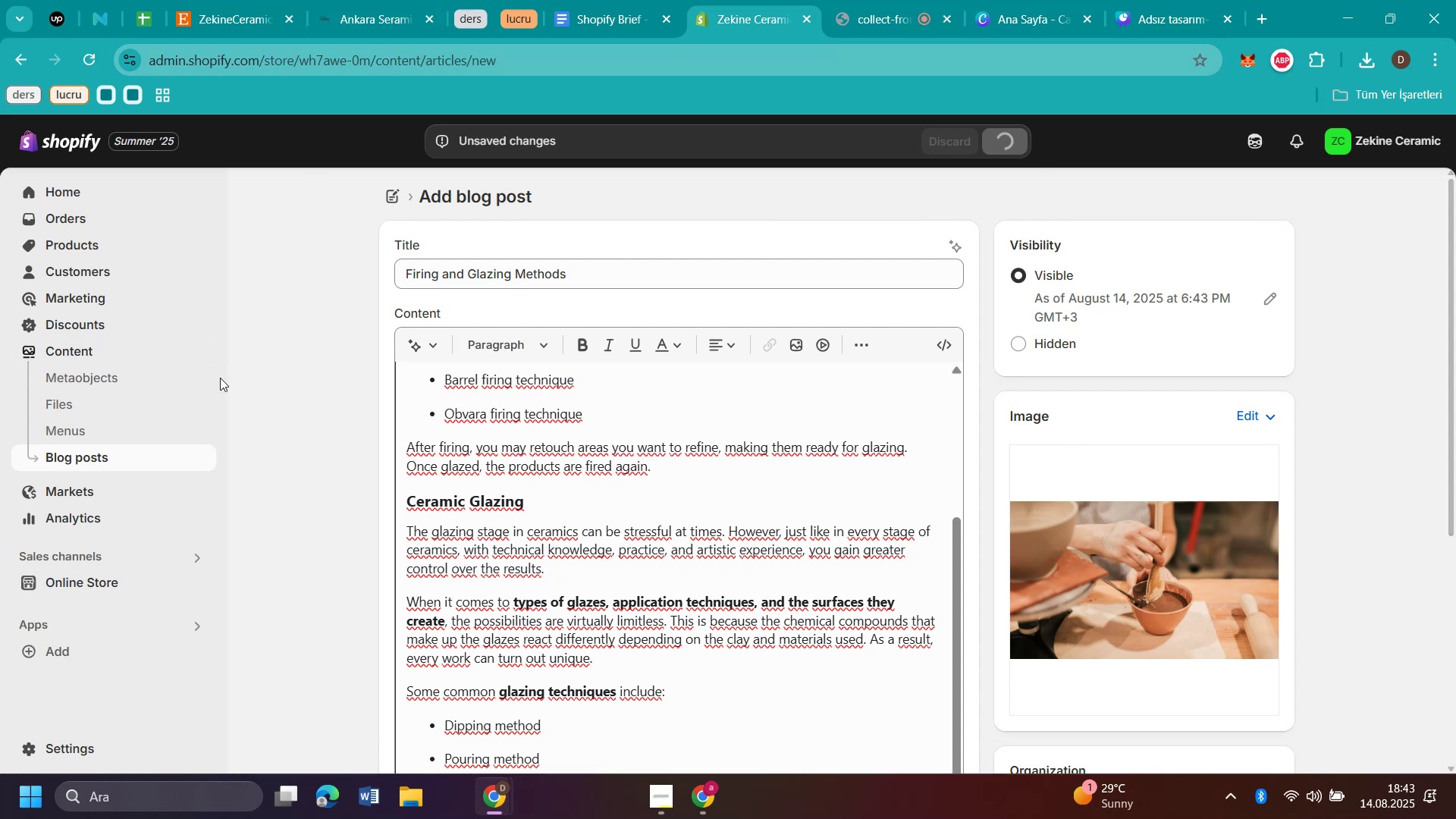 
left_click([494, 265])
 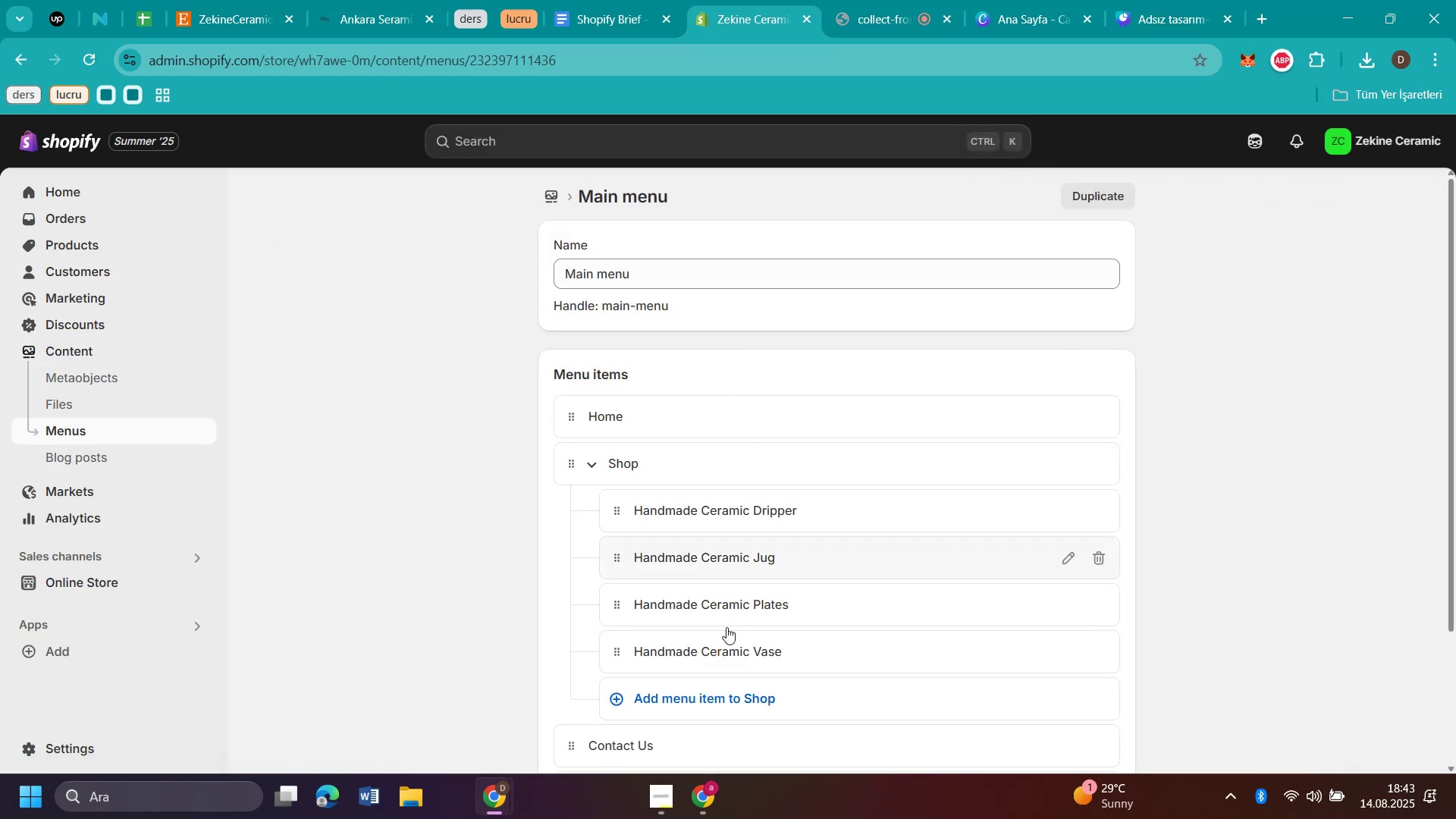 
scroll: coordinate [779, 582], scroll_direction: down, amount: 3.0
 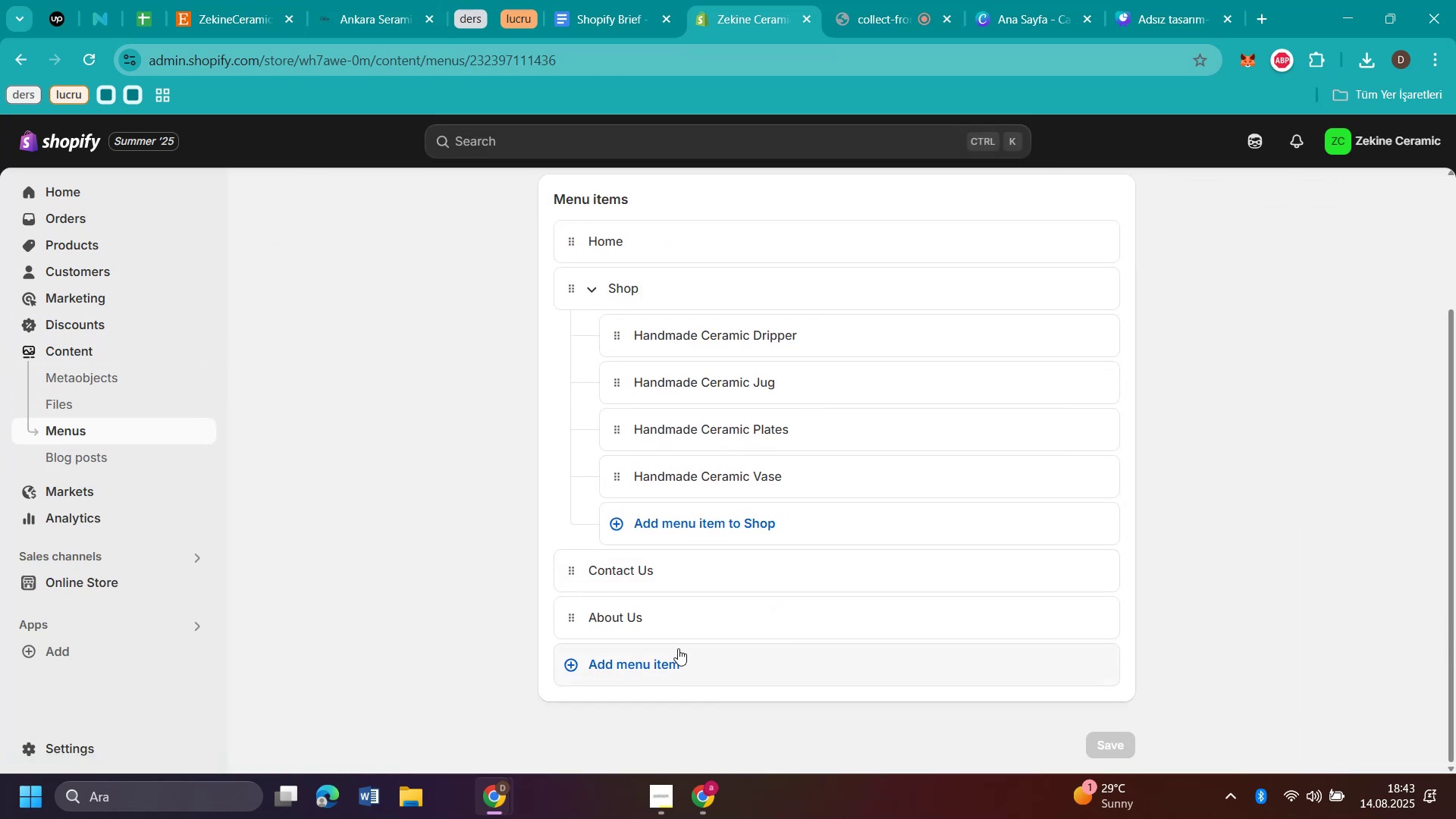 
left_click([671, 656])
 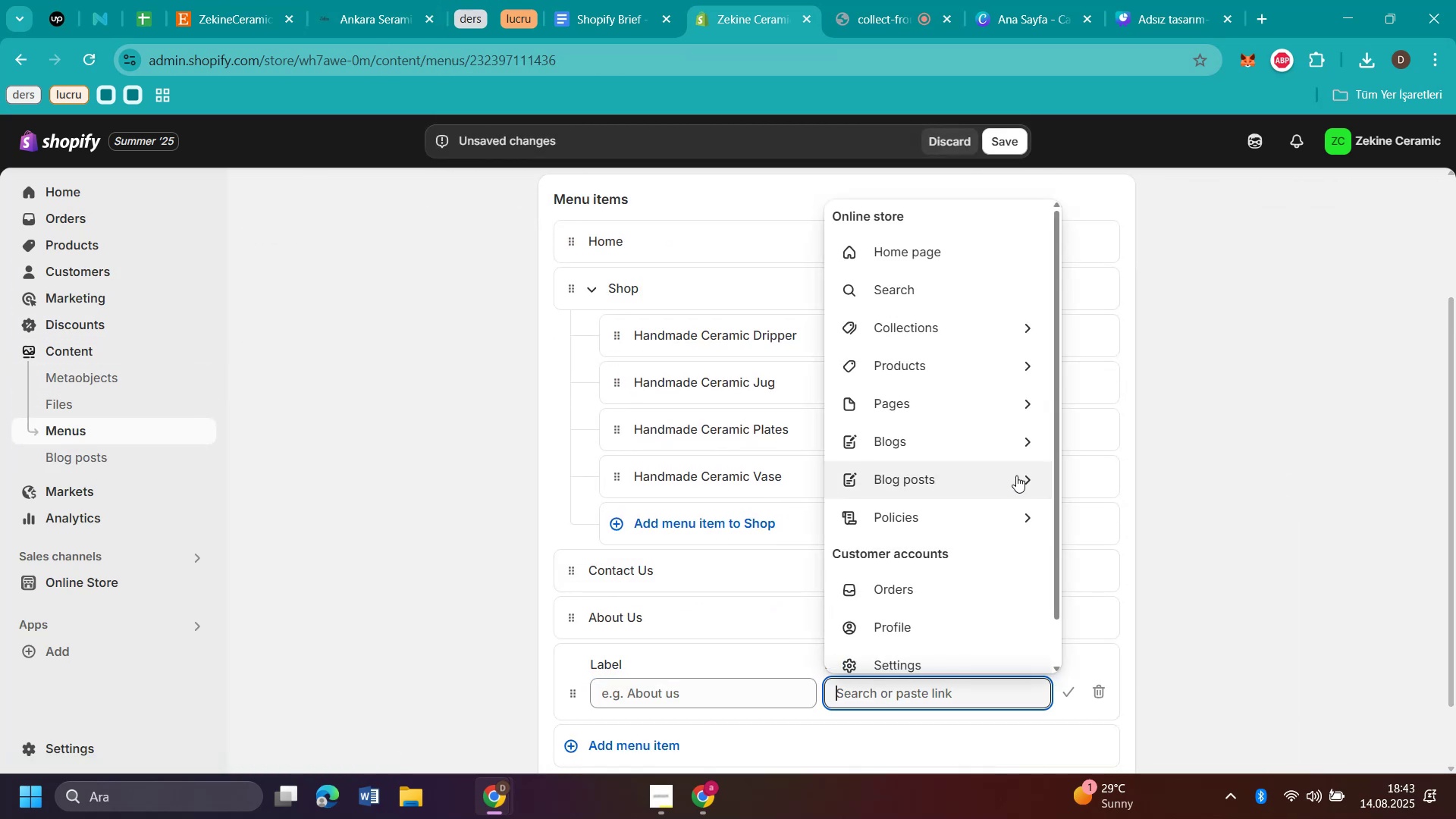 
left_click([1006, 398])
 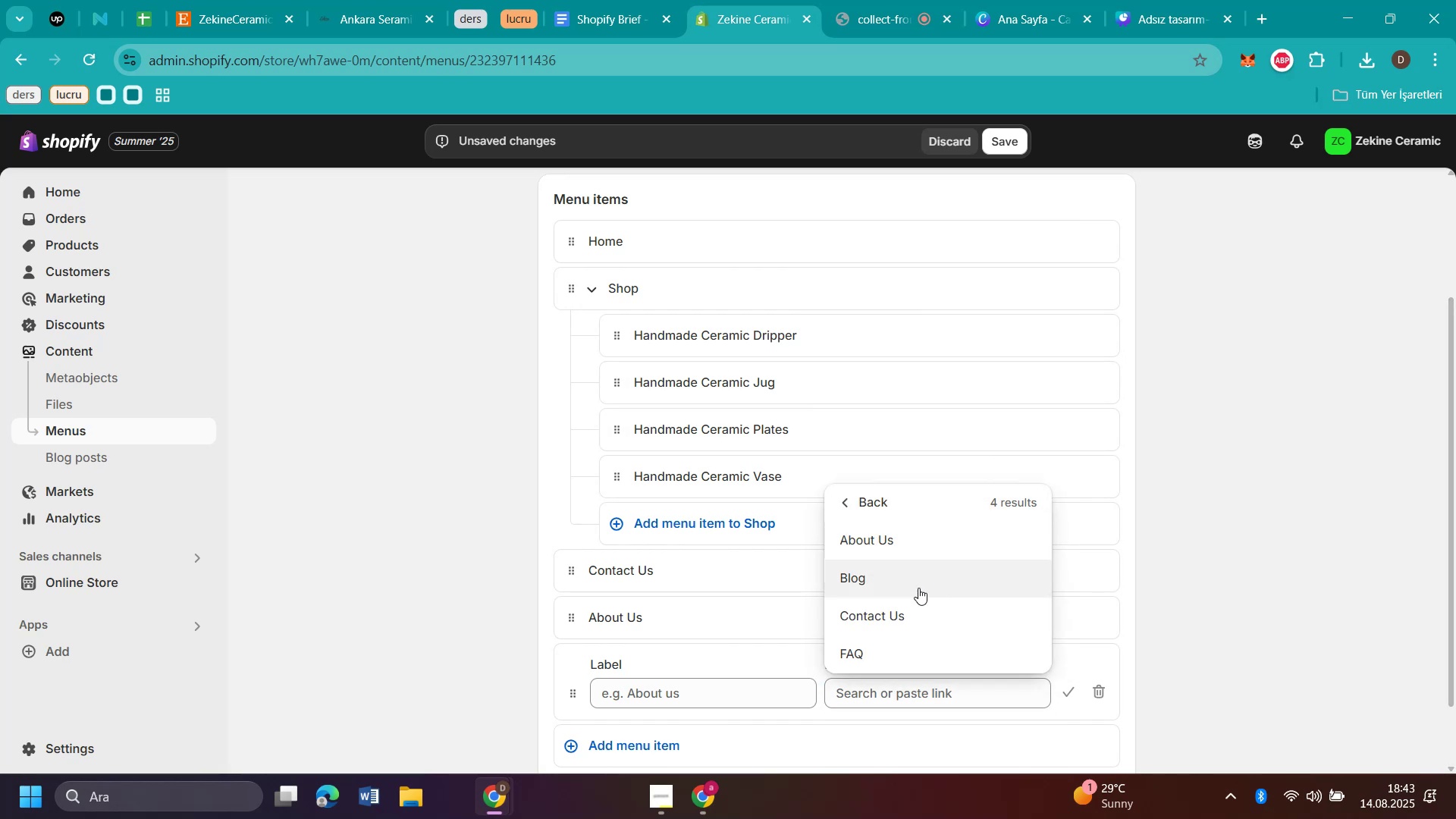 
left_click([876, 641])
 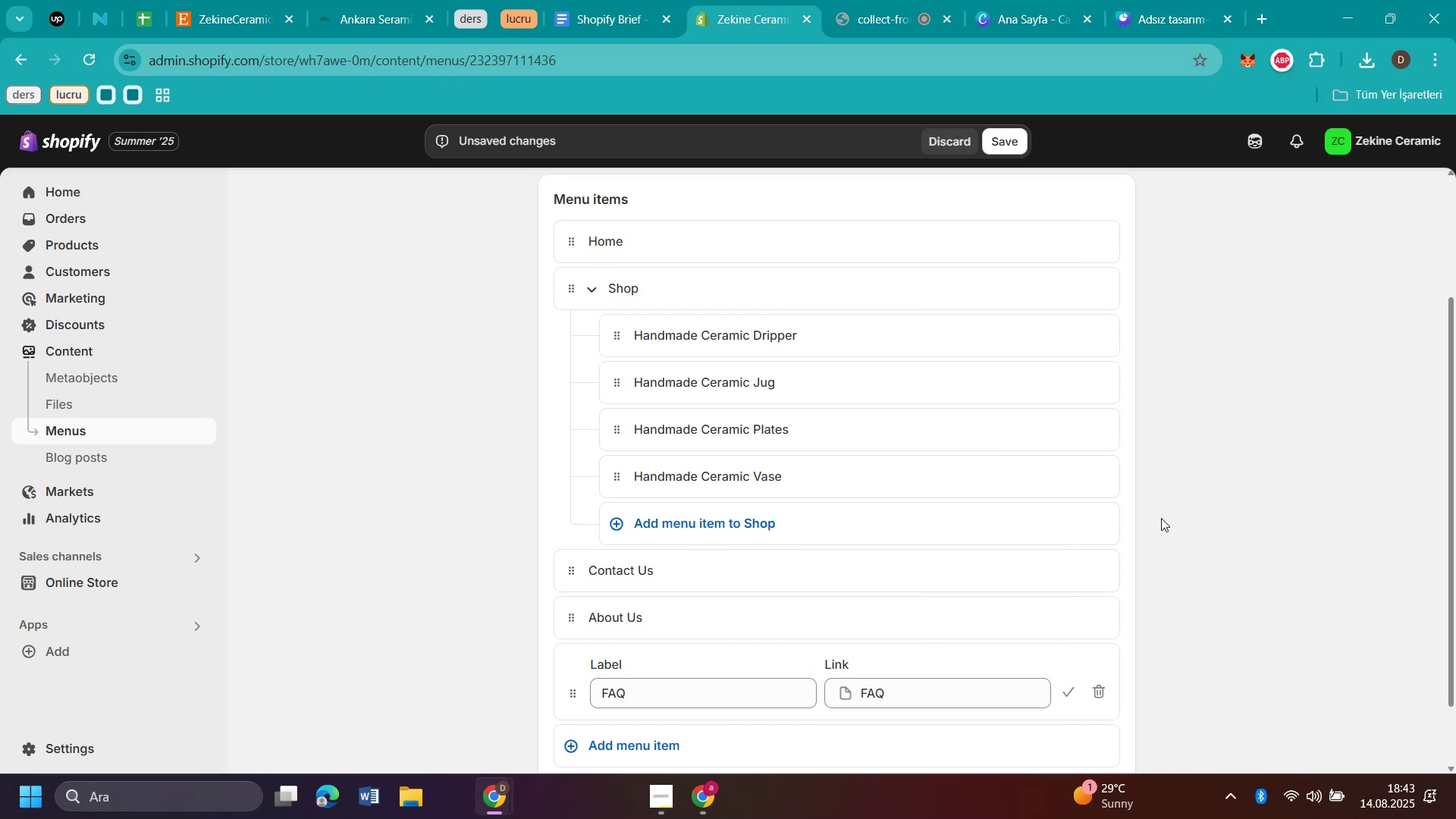 
scroll: coordinate [1169, 513], scroll_direction: down, amount: 3.0
 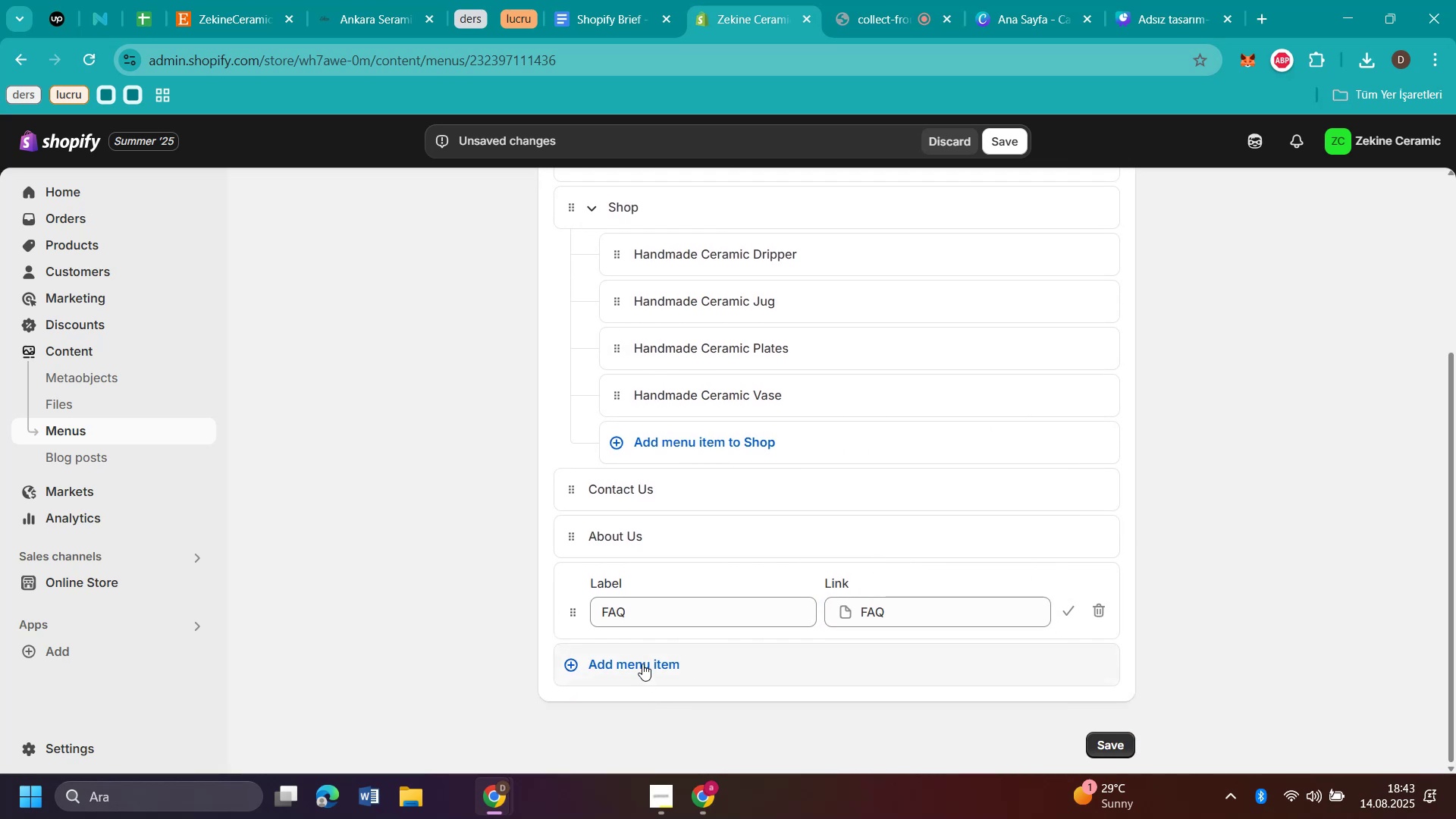 
left_click([642, 659])
 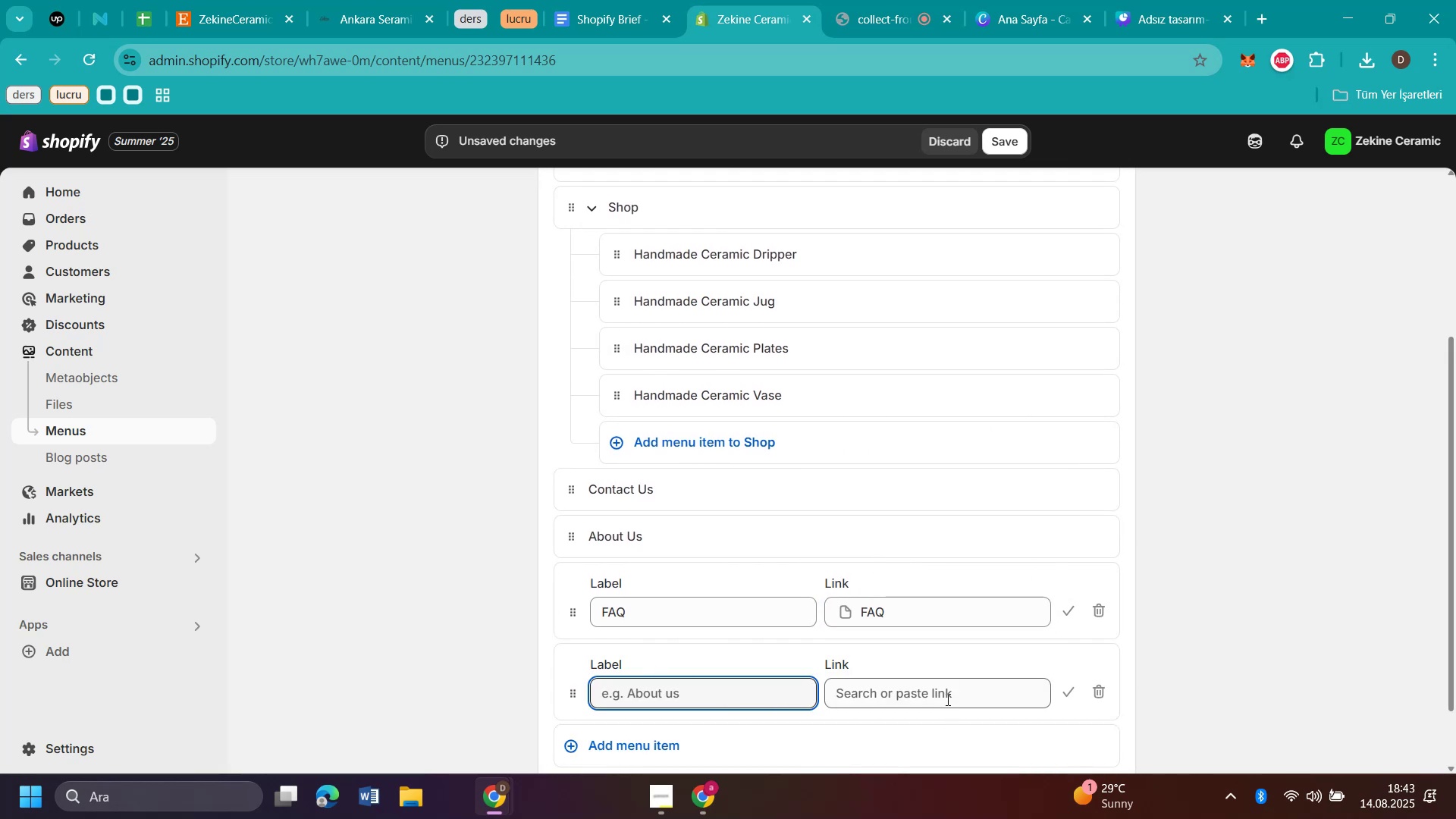 
left_click([942, 694])
 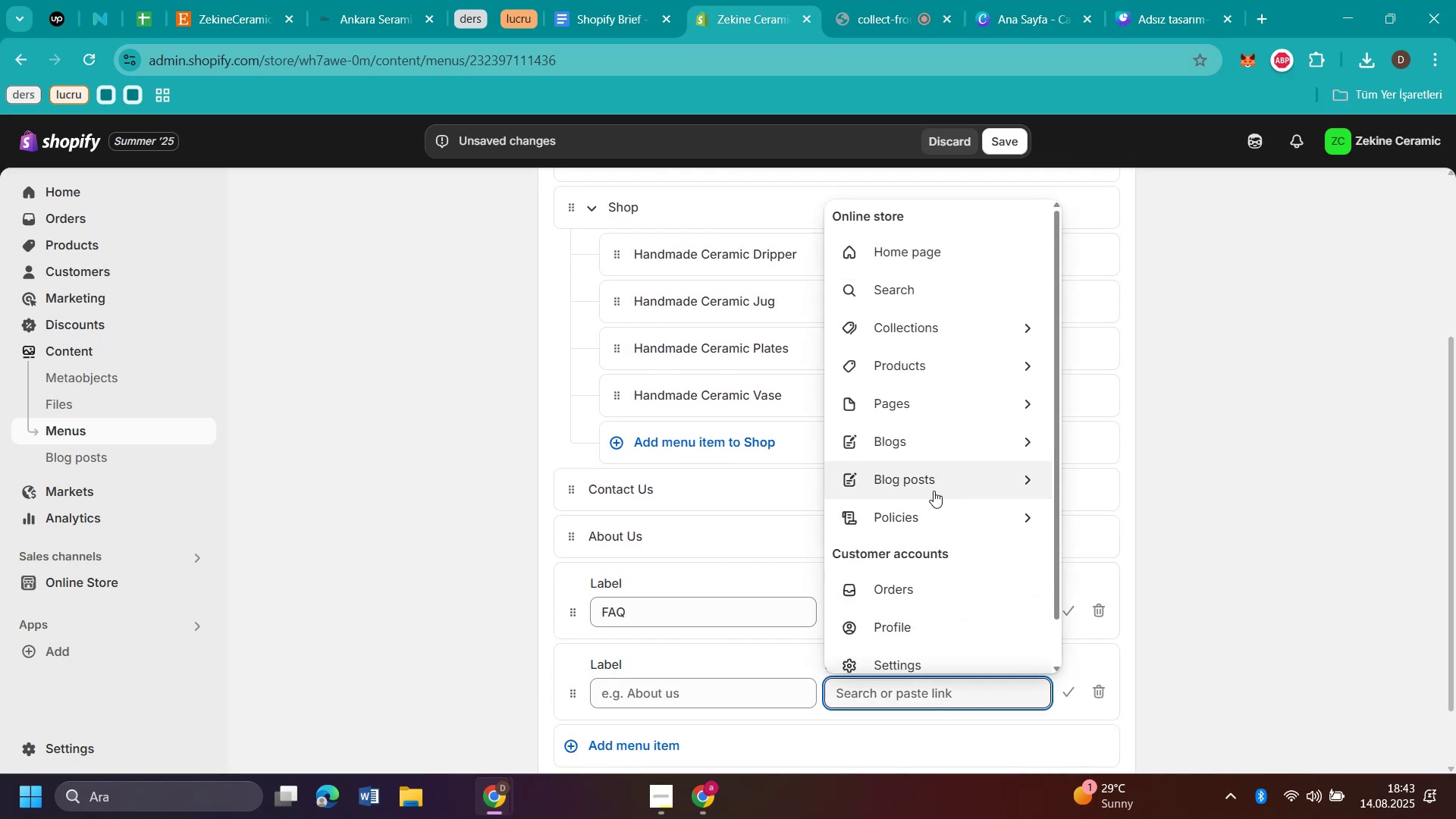 
left_click([933, 480])
 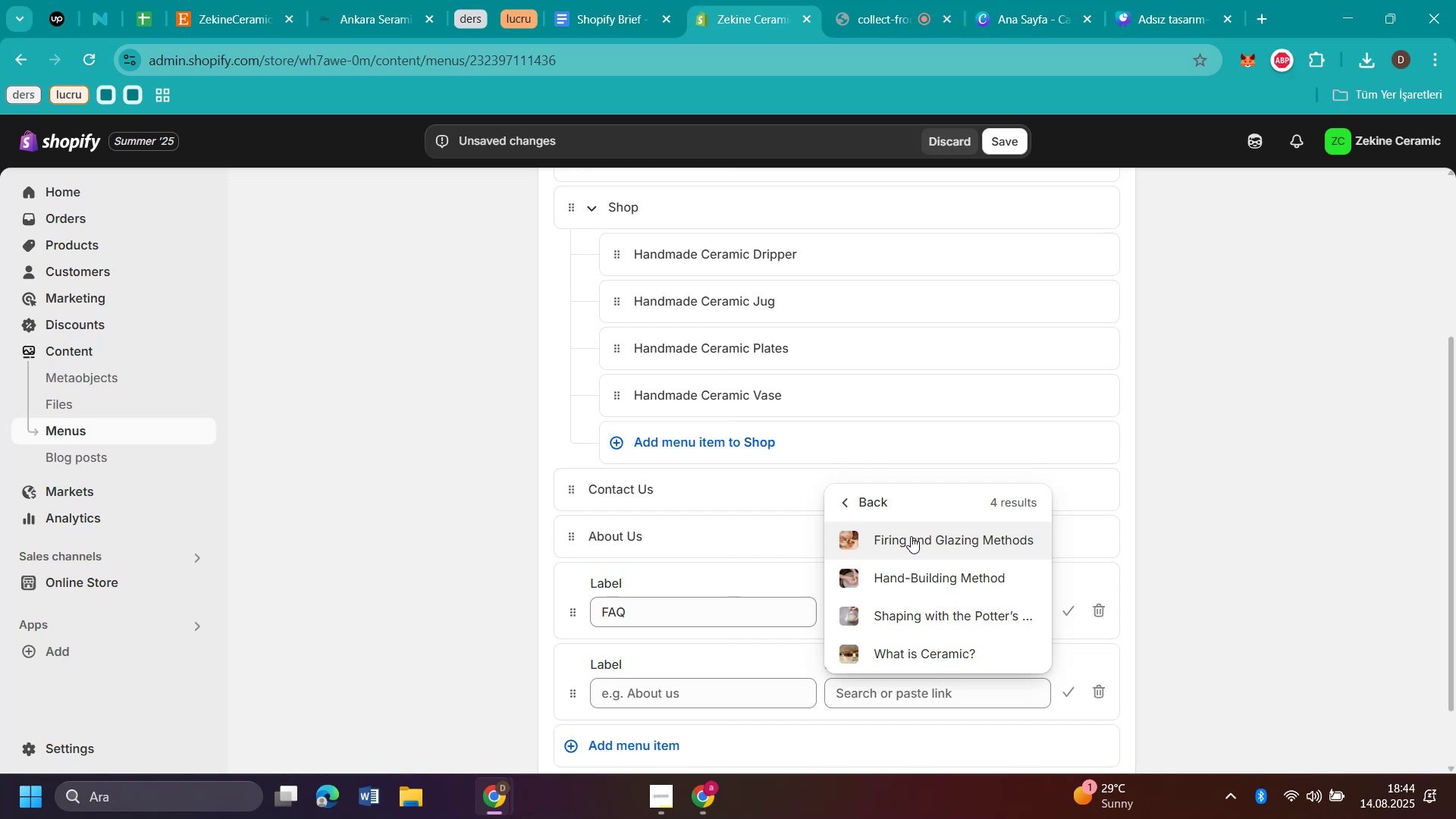 
wait(5.95)
 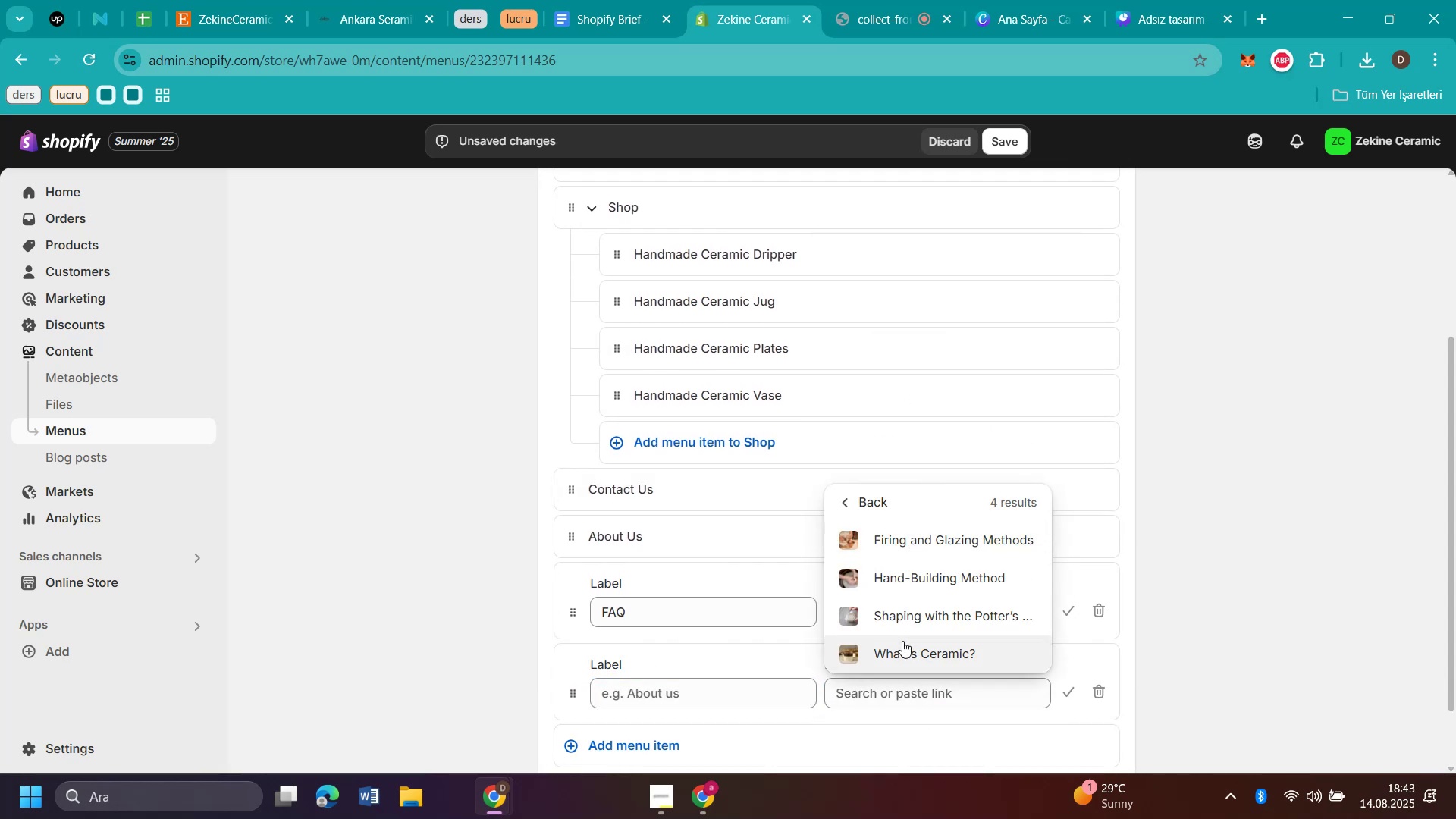 
left_click([911, 536])
 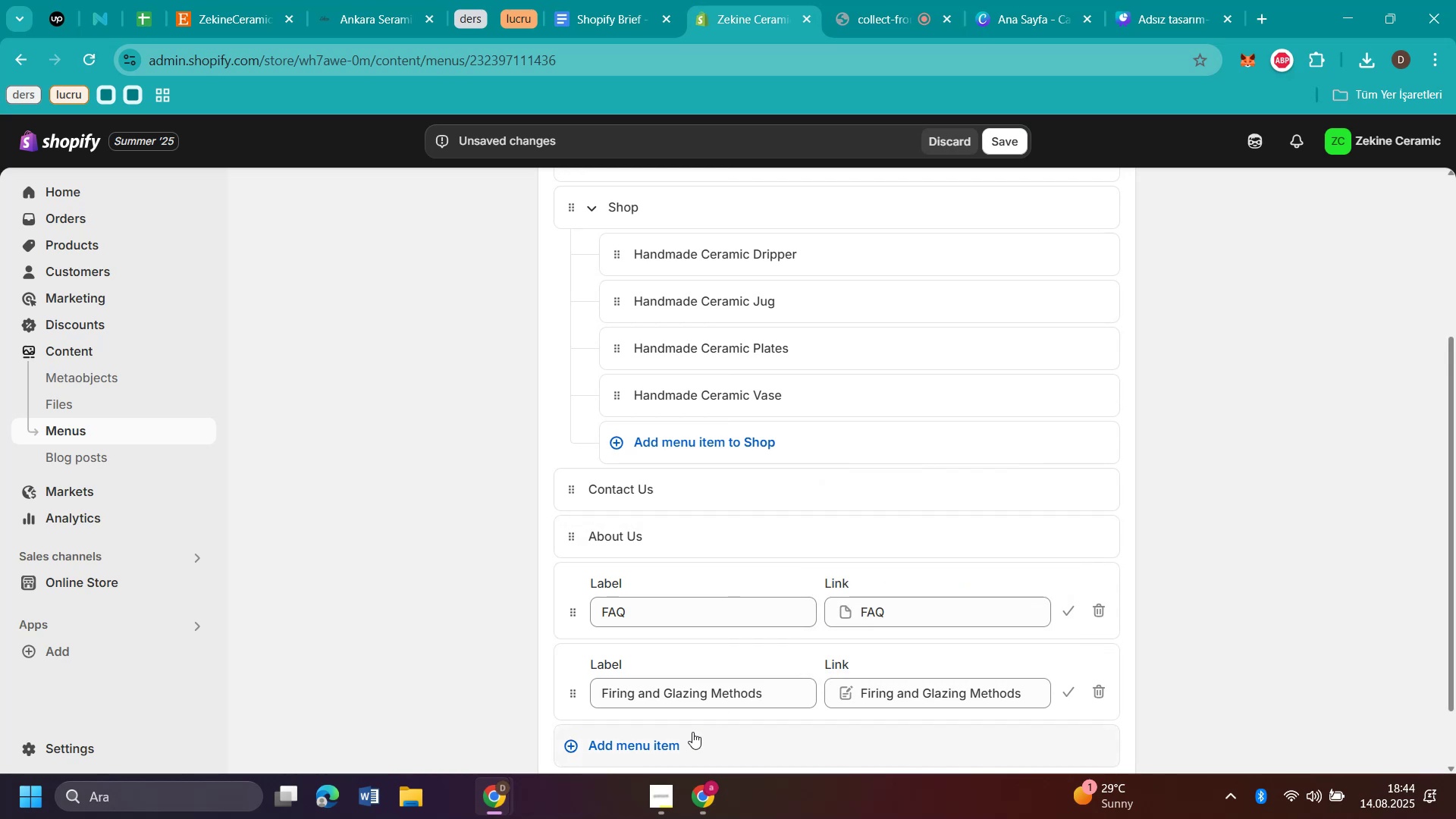 
left_click([665, 739])
 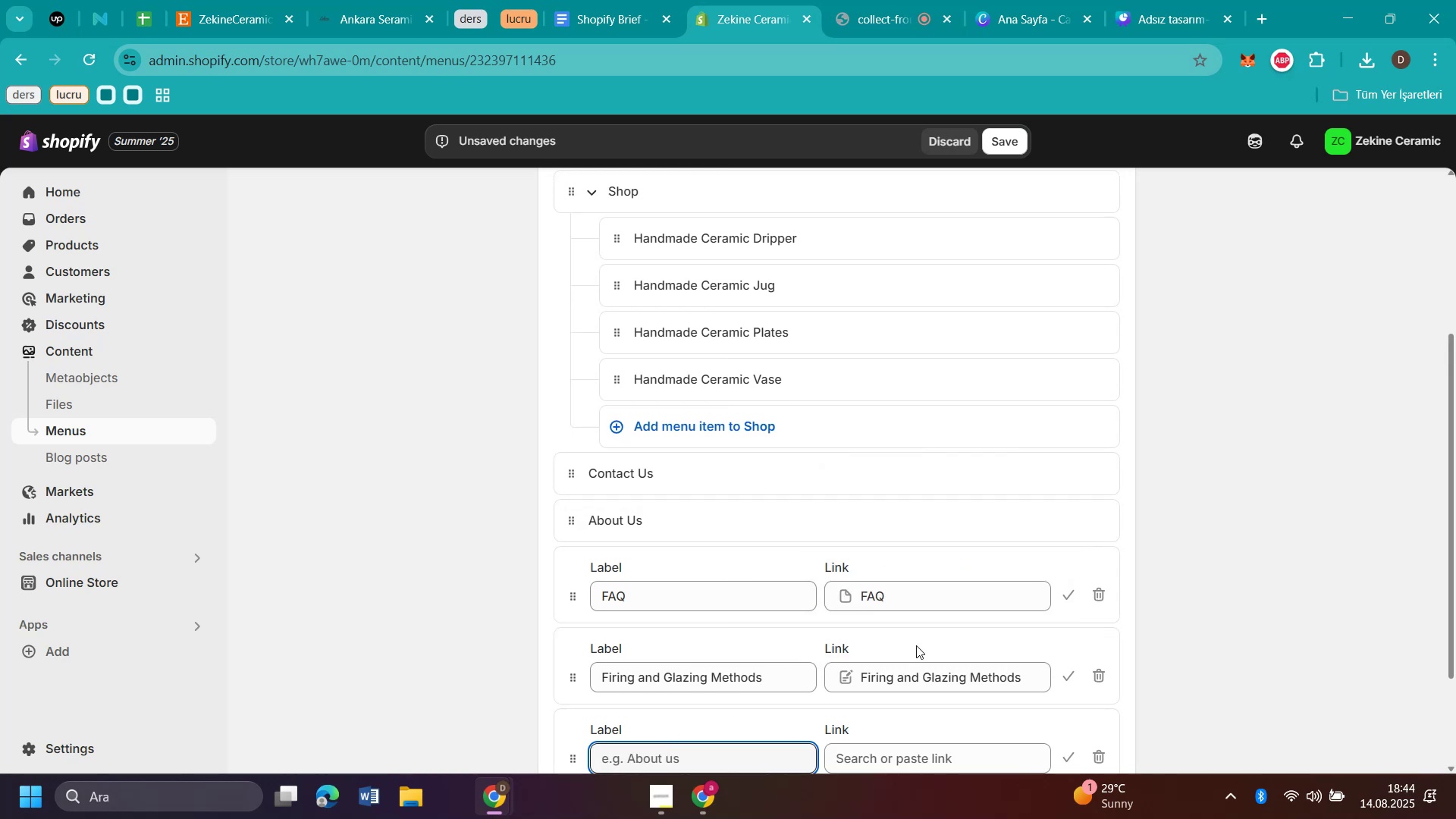 
scroll: coordinate [1399, 544], scroll_direction: down, amount: 2.0
 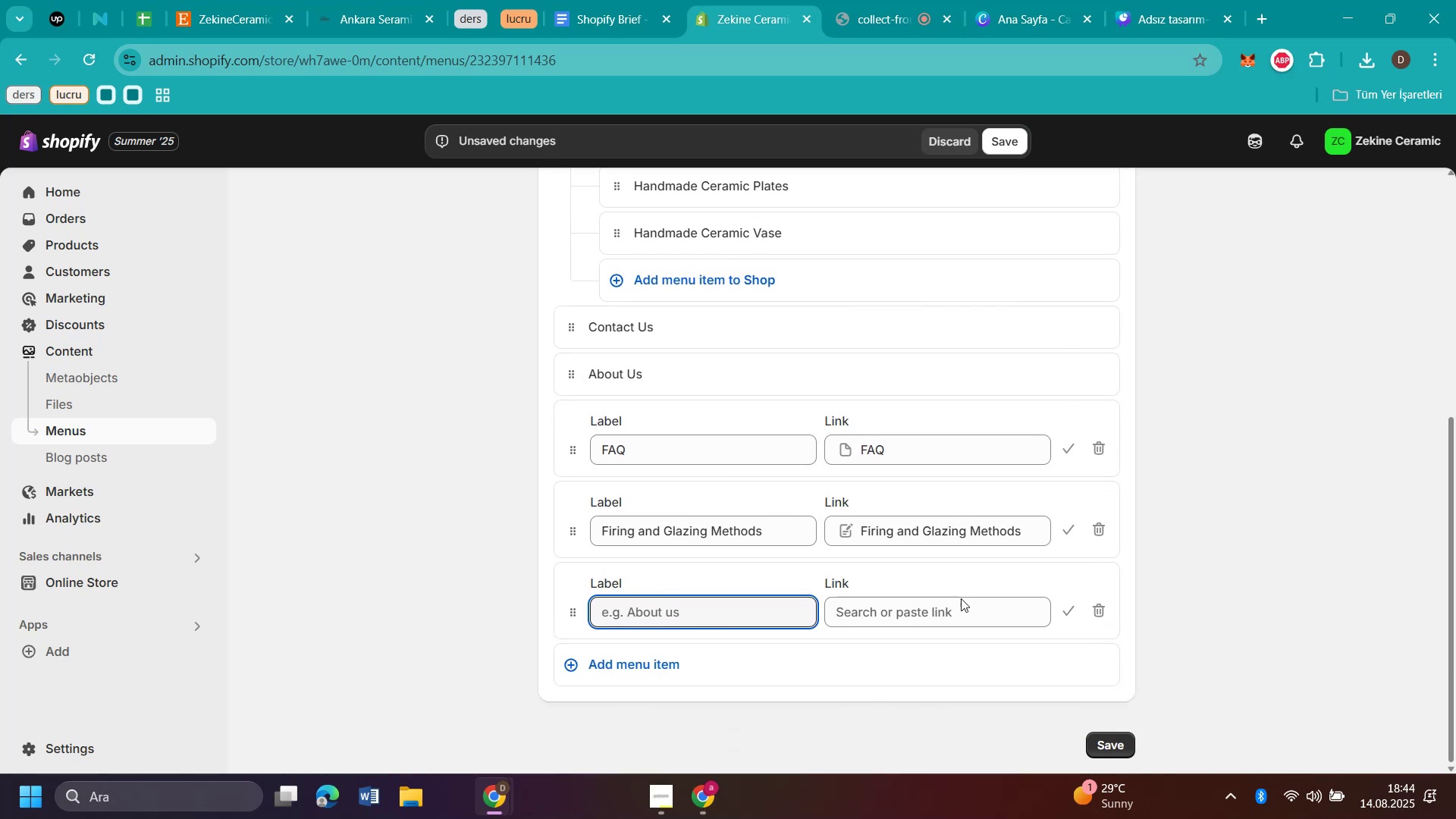 
left_click([937, 617])
 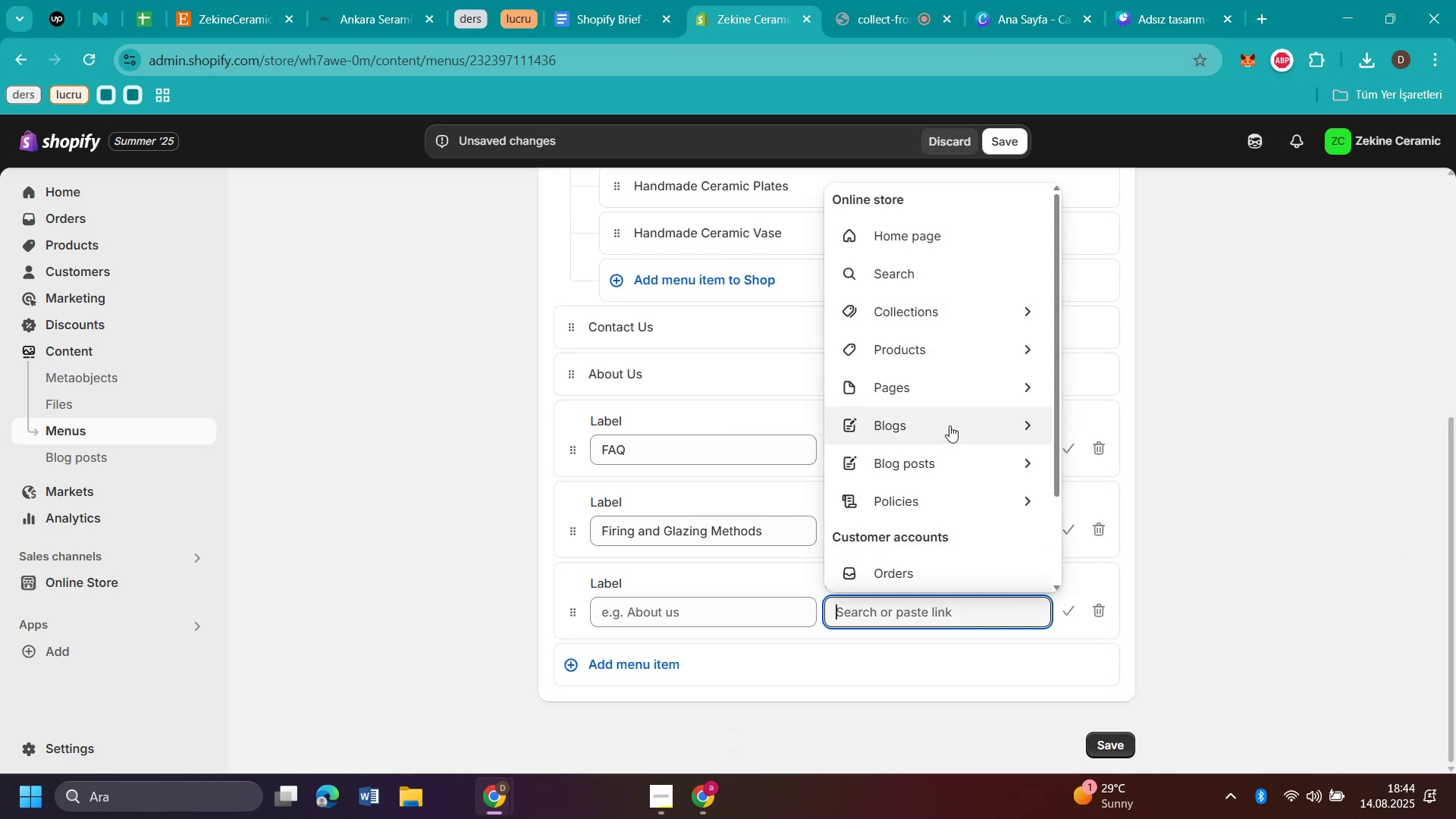 
left_click([949, 425])
 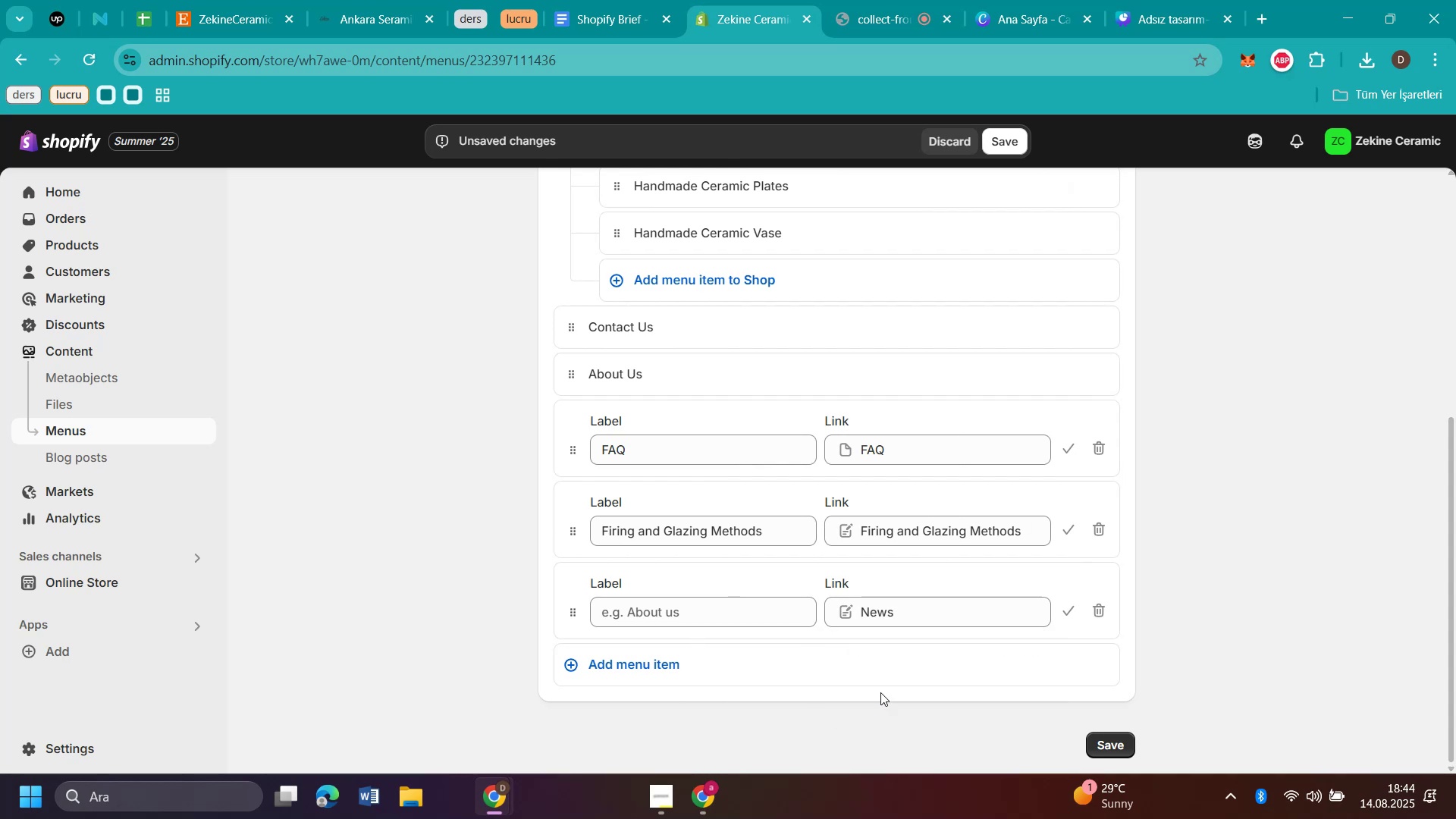 
left_click_drag(start_coordinate=[654, 598], to_coordinate=[599, 623])
 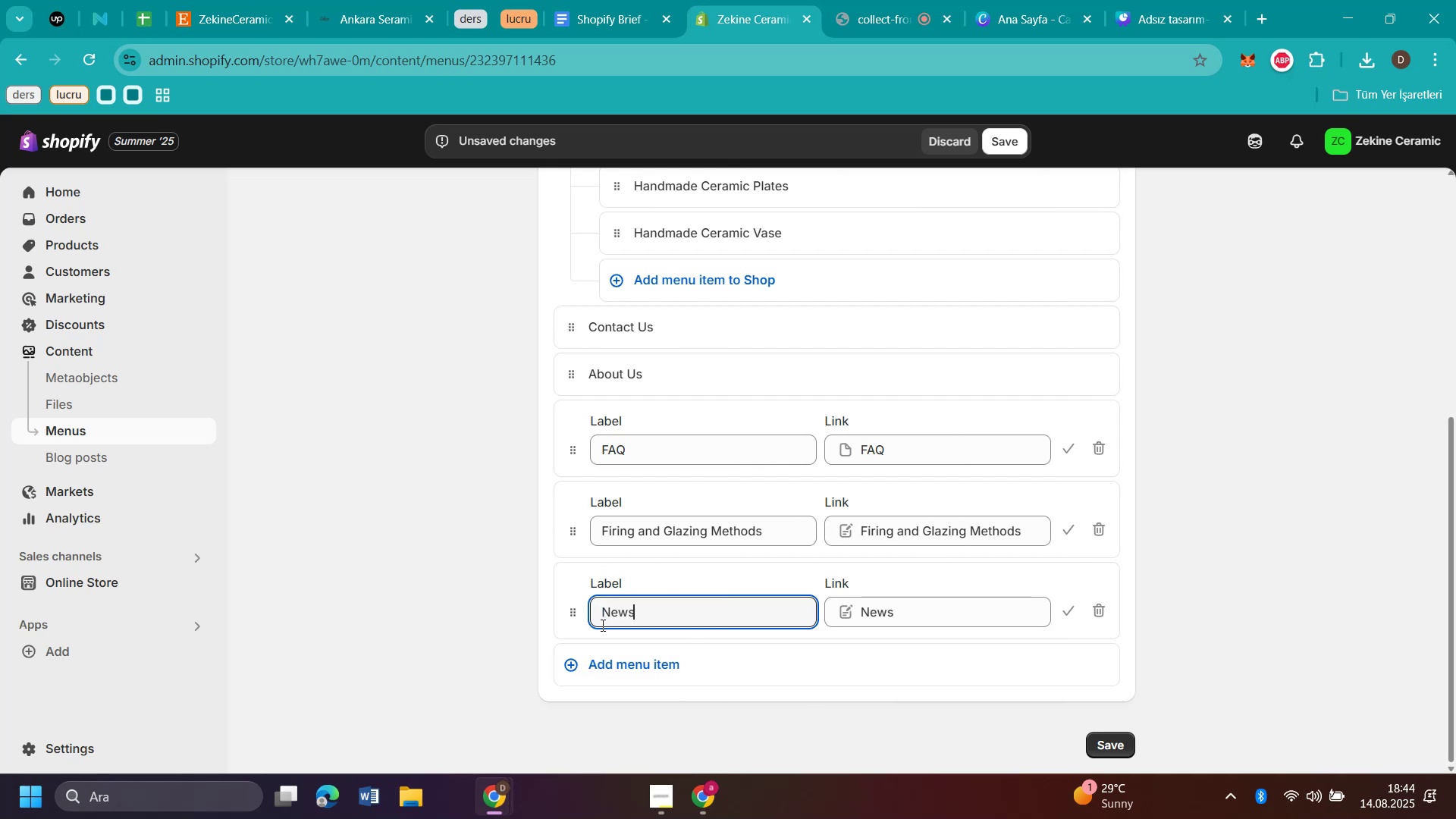 
key(Backspace)
key(Backspace)
key(Backspace)
key(Backspace)
key(Backspace)
type(Blog)
 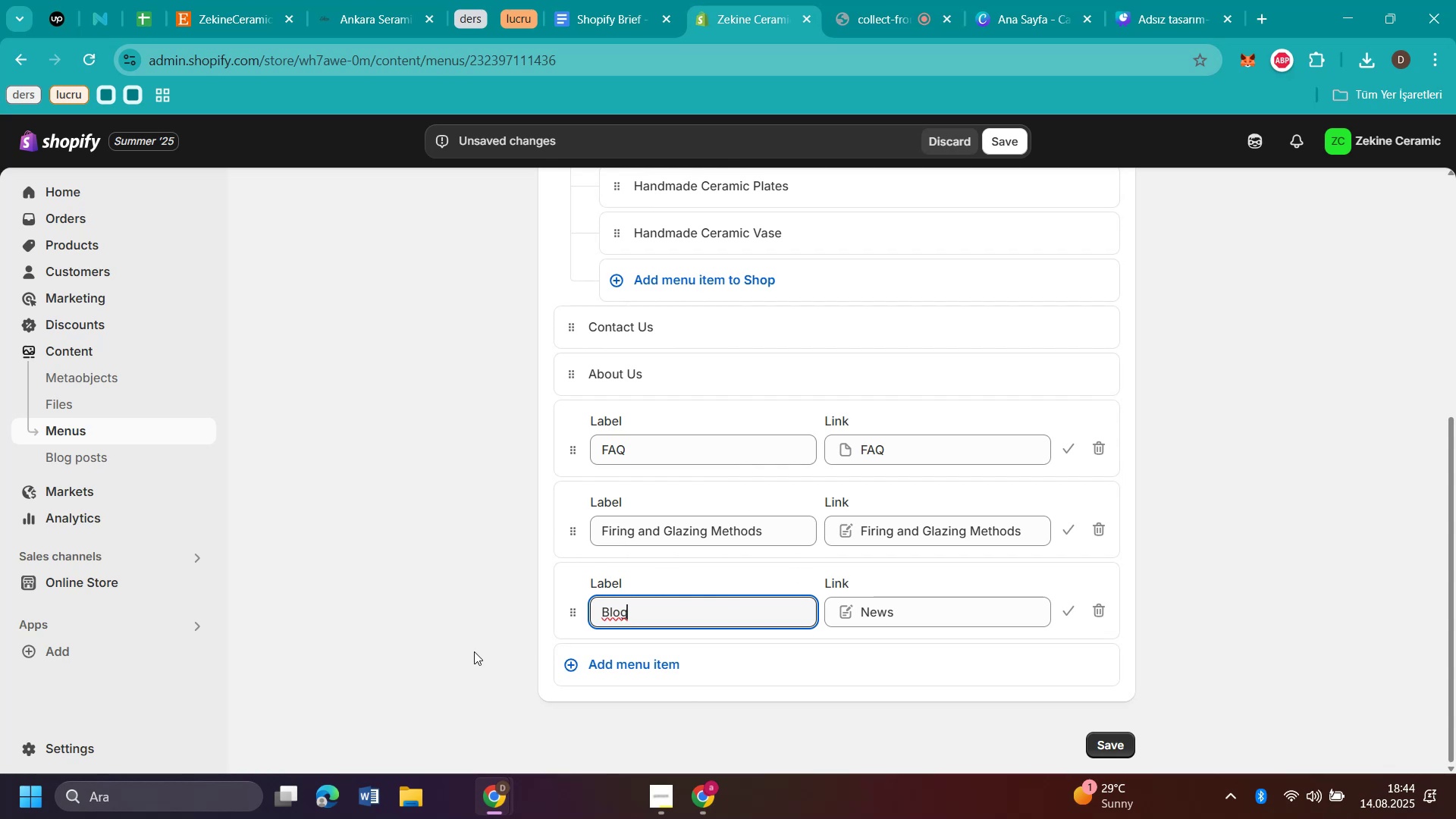 
left_click_drag(start_coordinate=[572, 534], to_coordinate=[620, 623])
 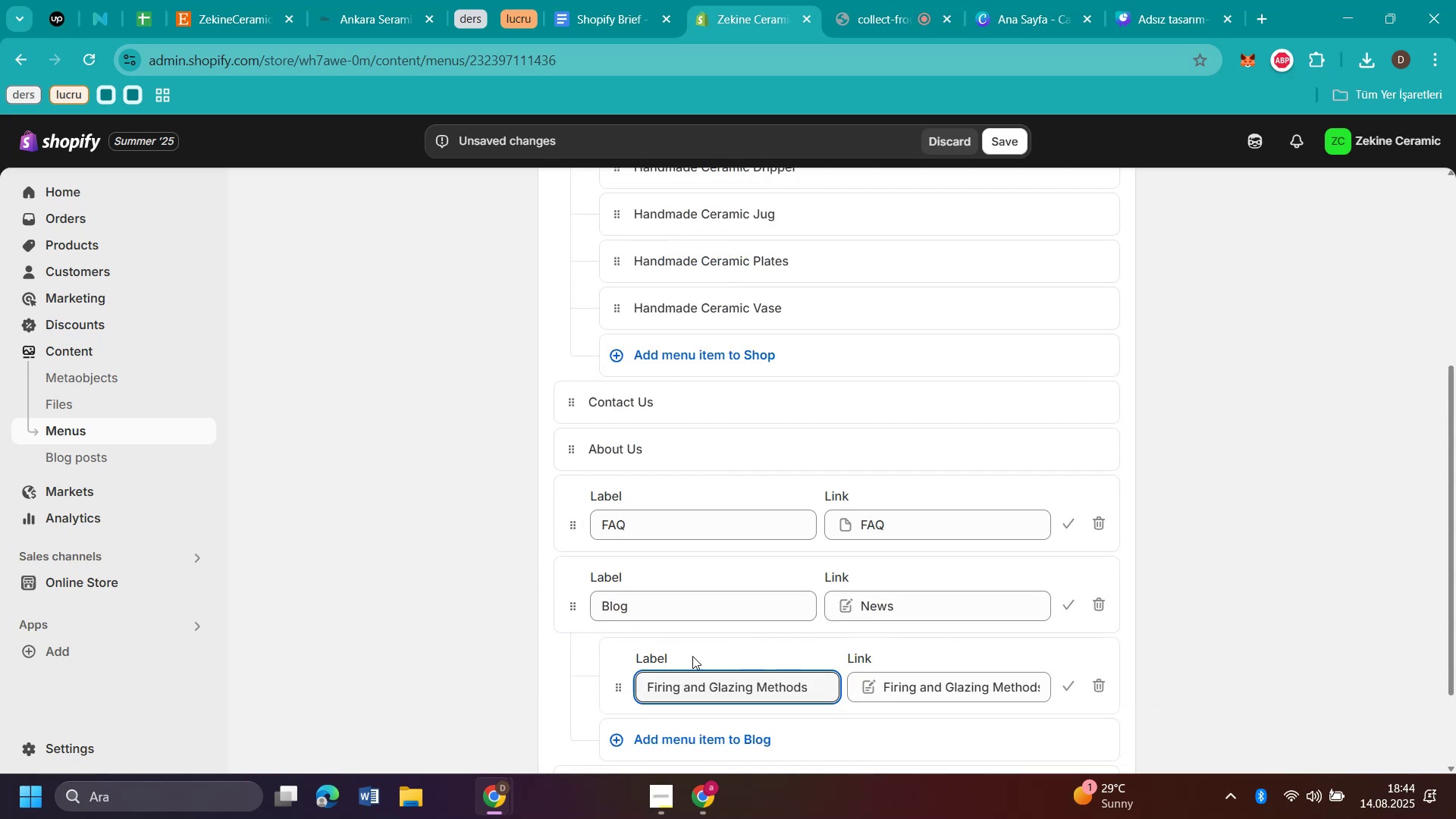 
scroll: coordinate [1109, 604], scroll_direction: down, amount: 2.0
 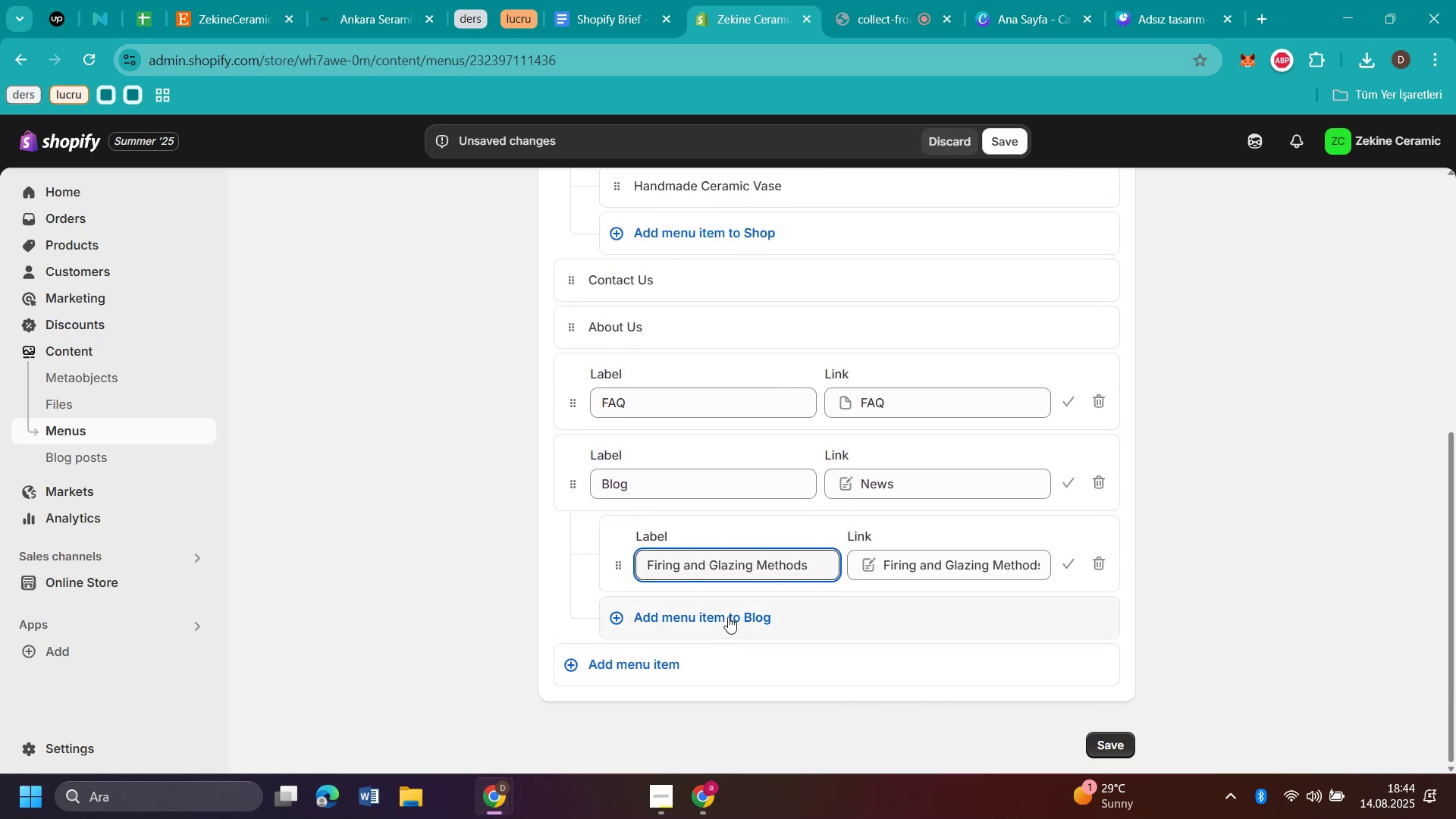 
left_click([728, 616])
 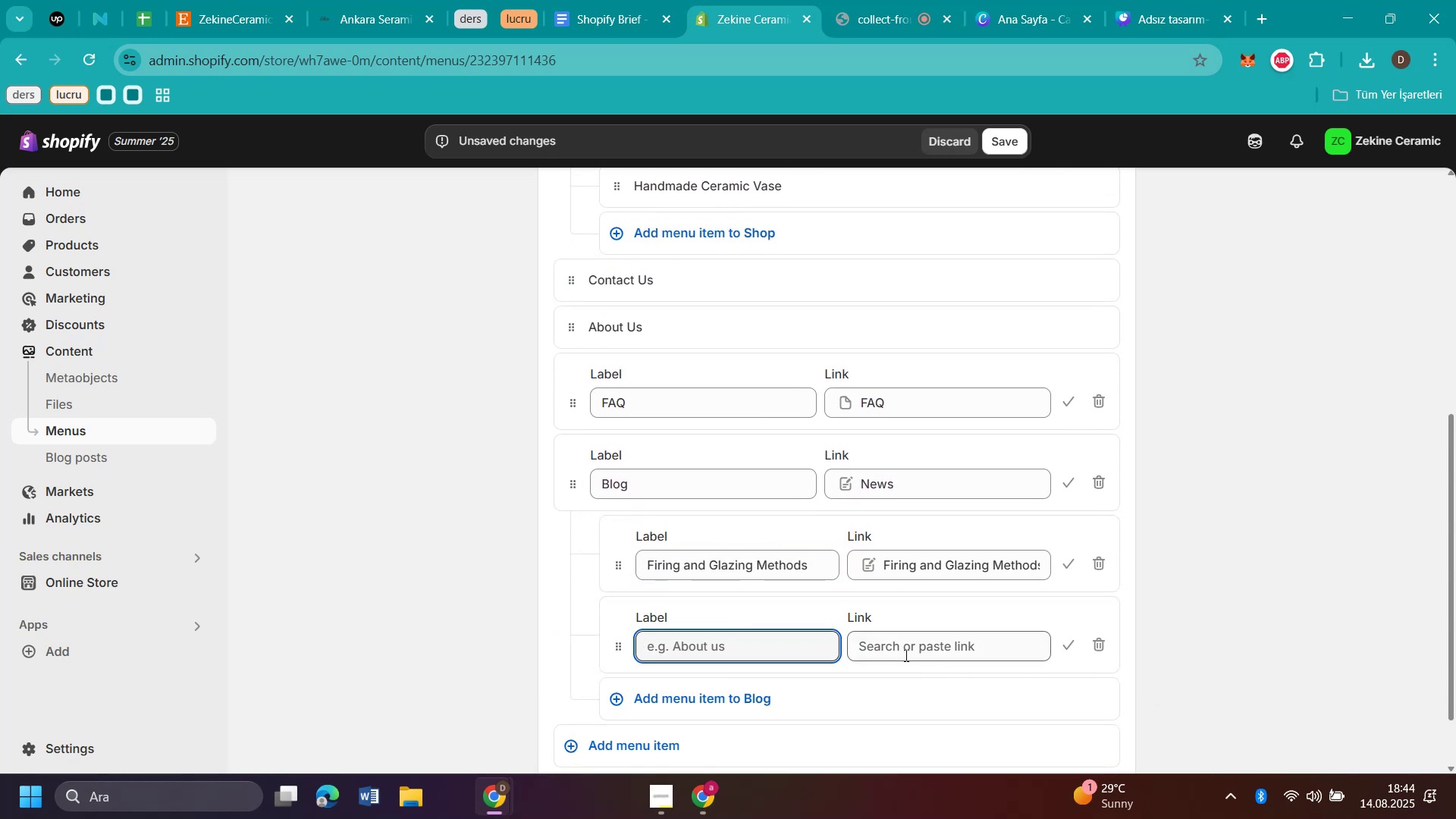 
left_click([912, 654])
 